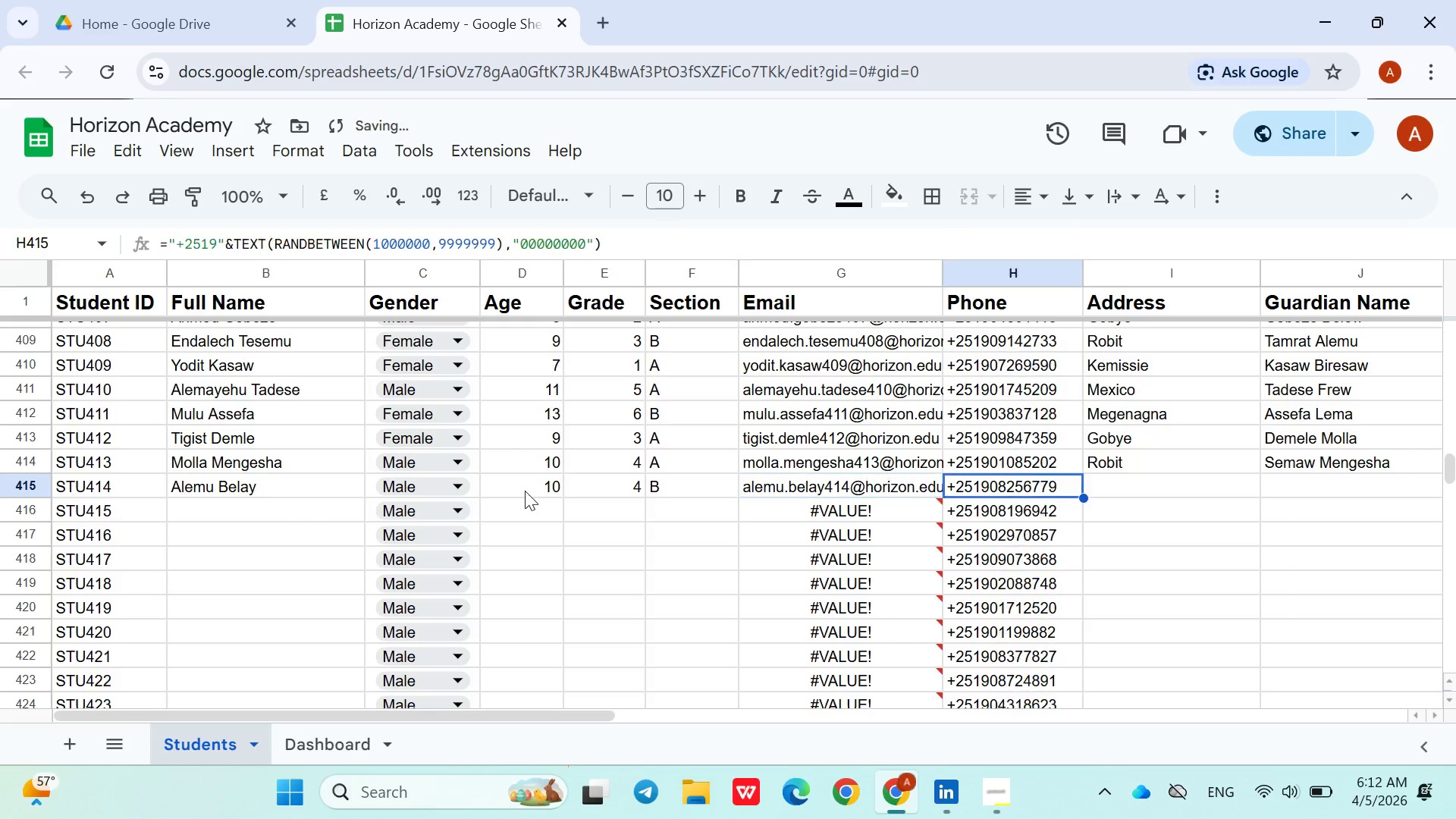 
key(ArrowRight)
 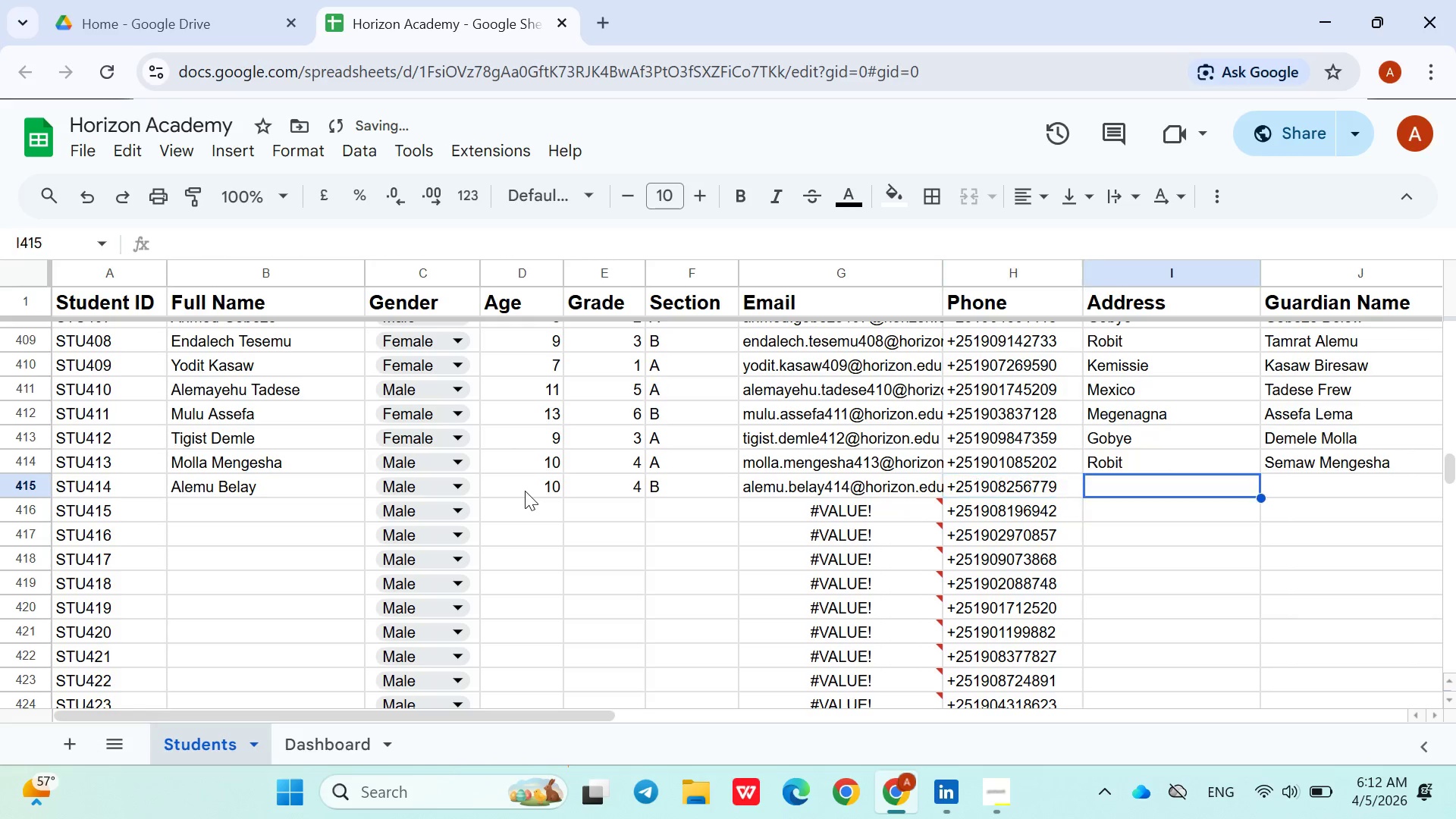 
key(ArrowRight)
 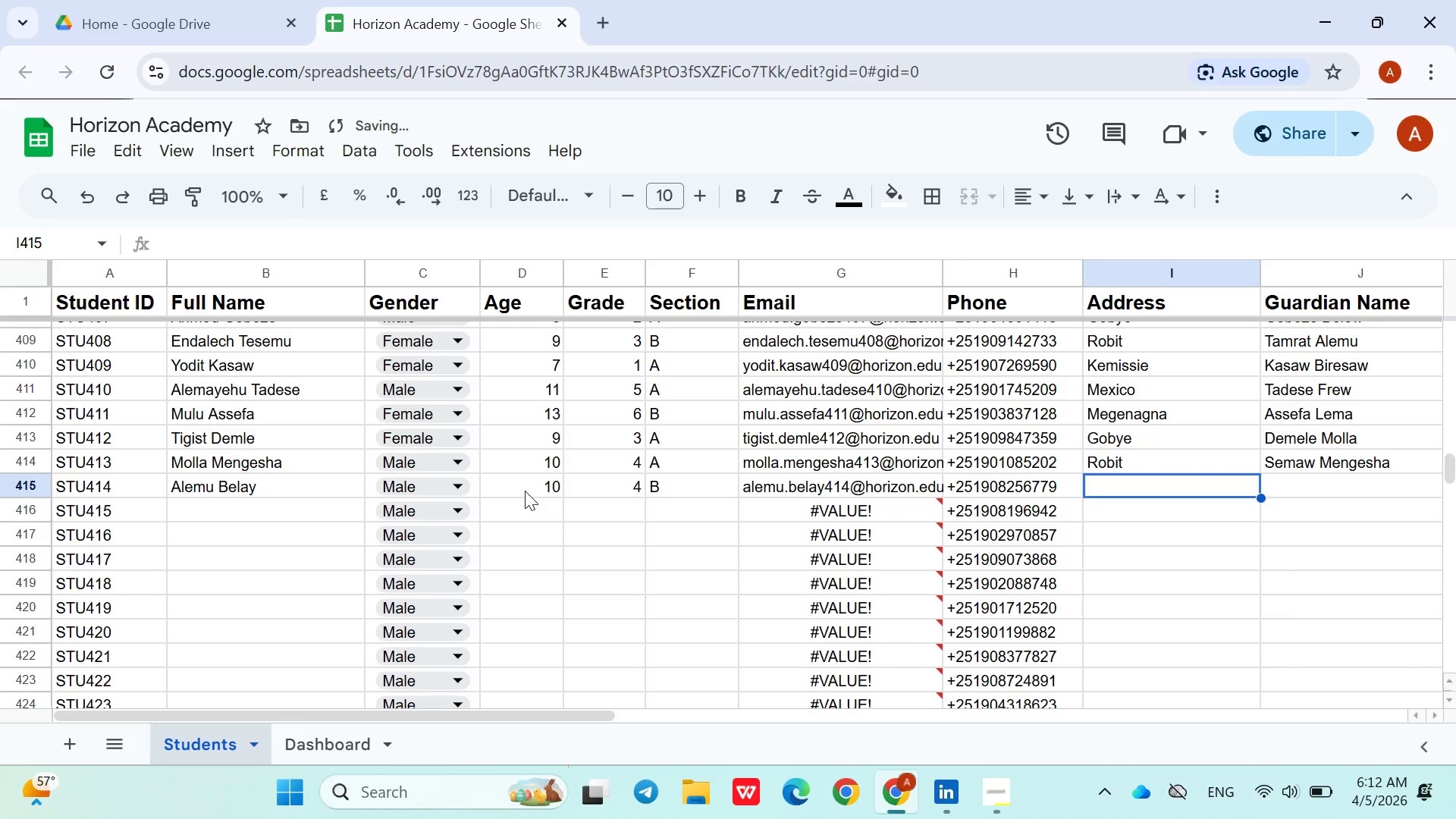 
type(Werek)
key(Backspace)
key(Backspace)
type(ke)
 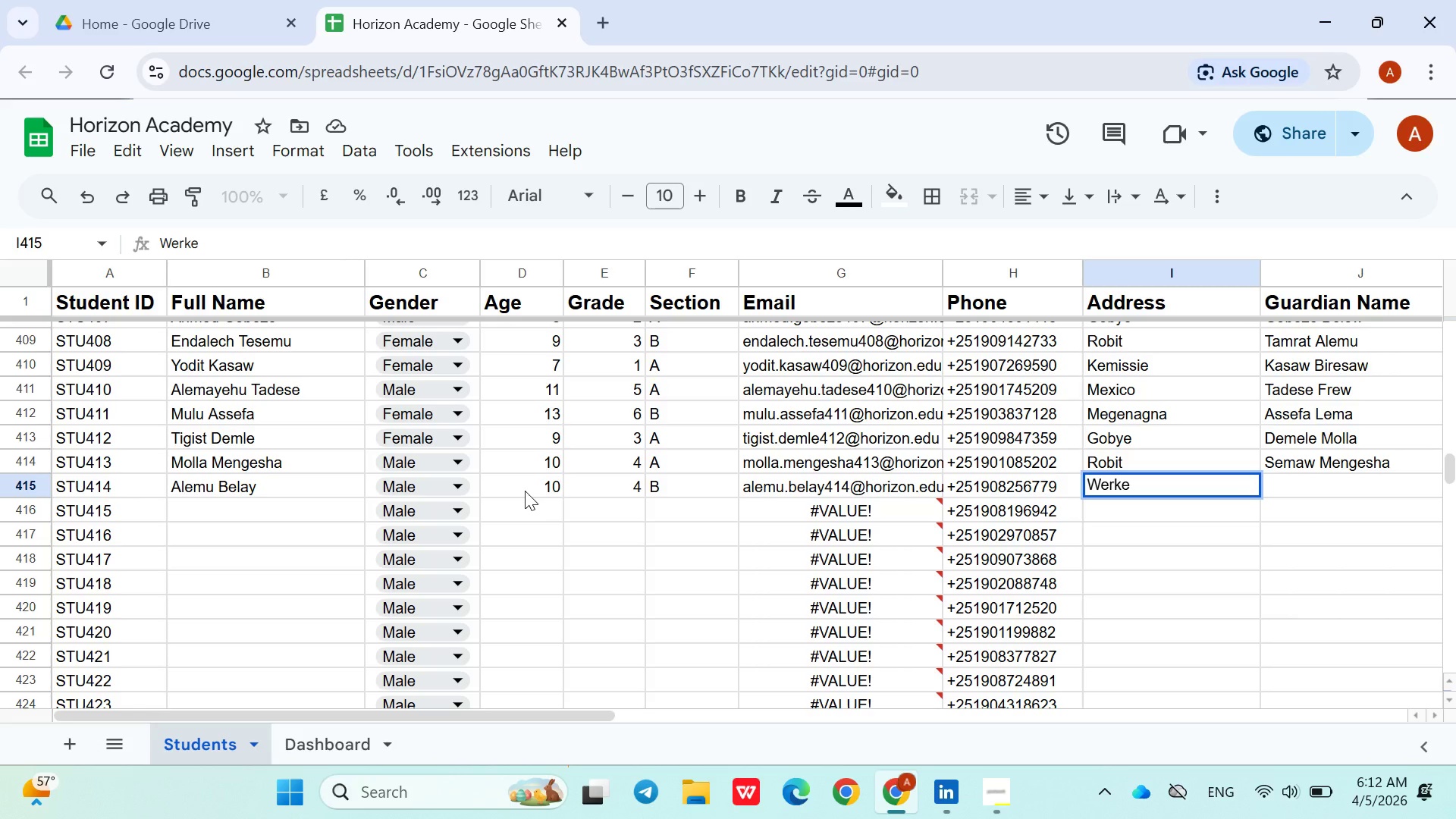 
key(ArrowRight)
 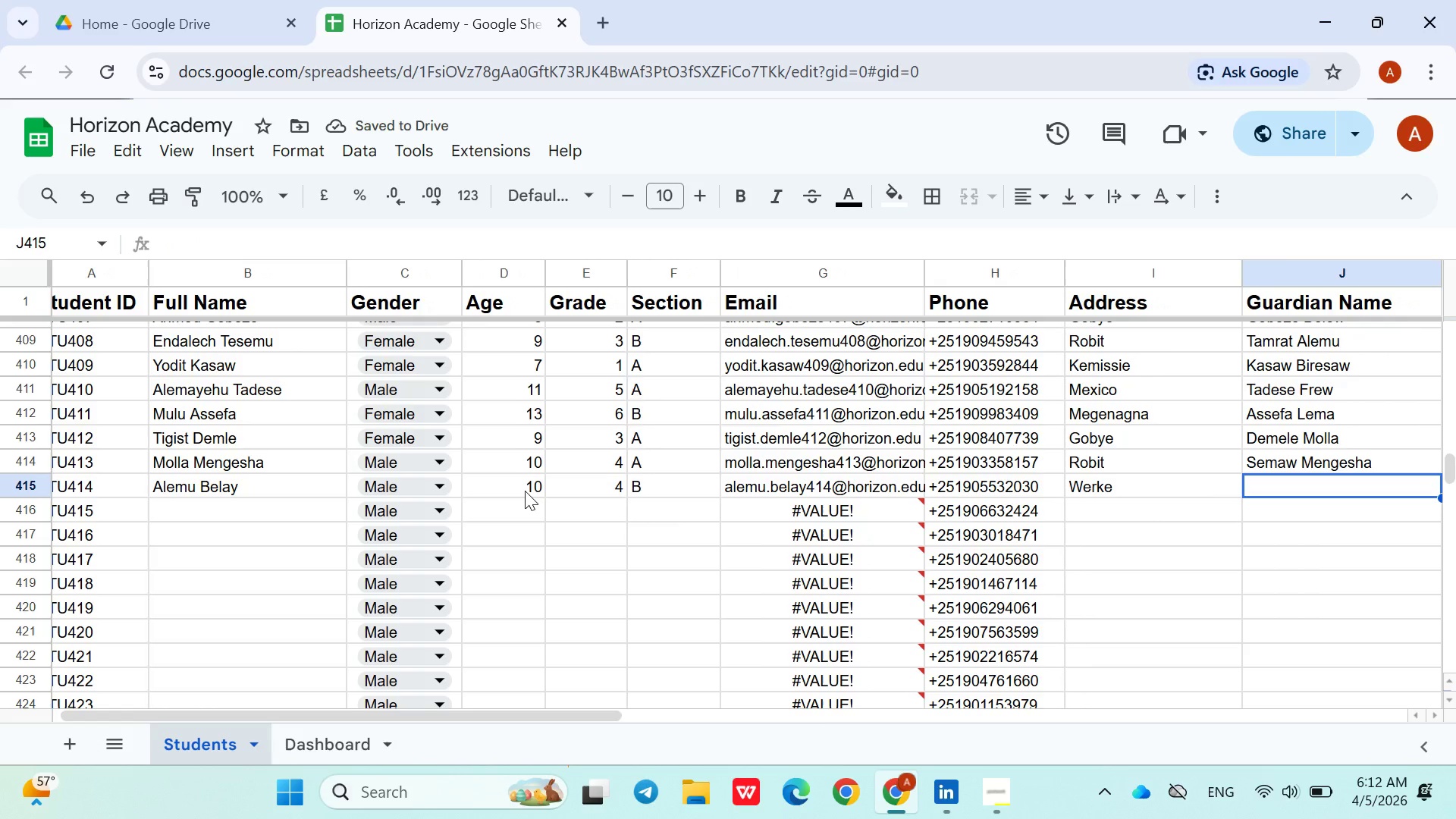 
hold_key(key=ShiftLeft, duration=0.42)
 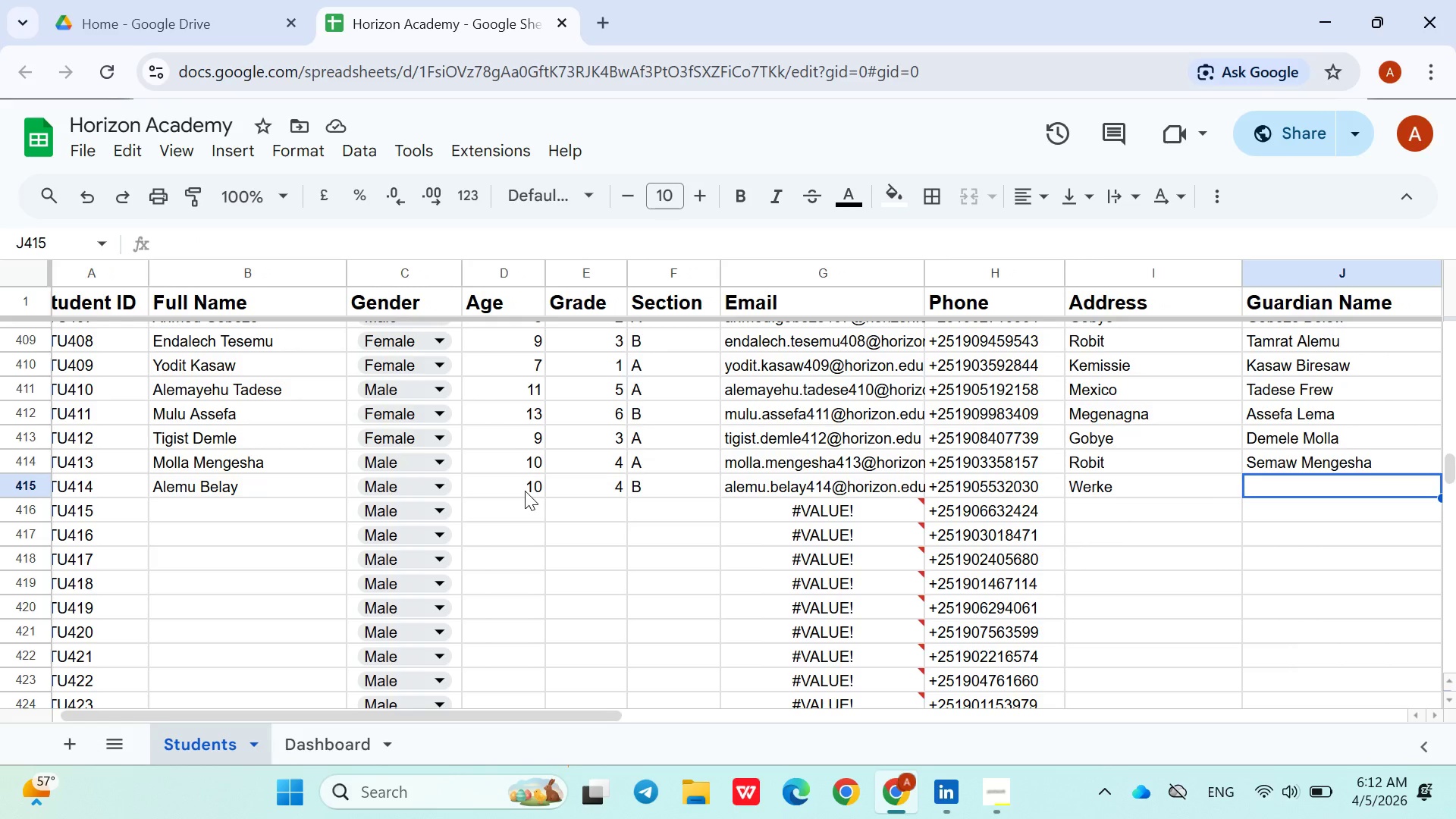 
type(Belay Gi)
key(Backspace)
type(ubena)
 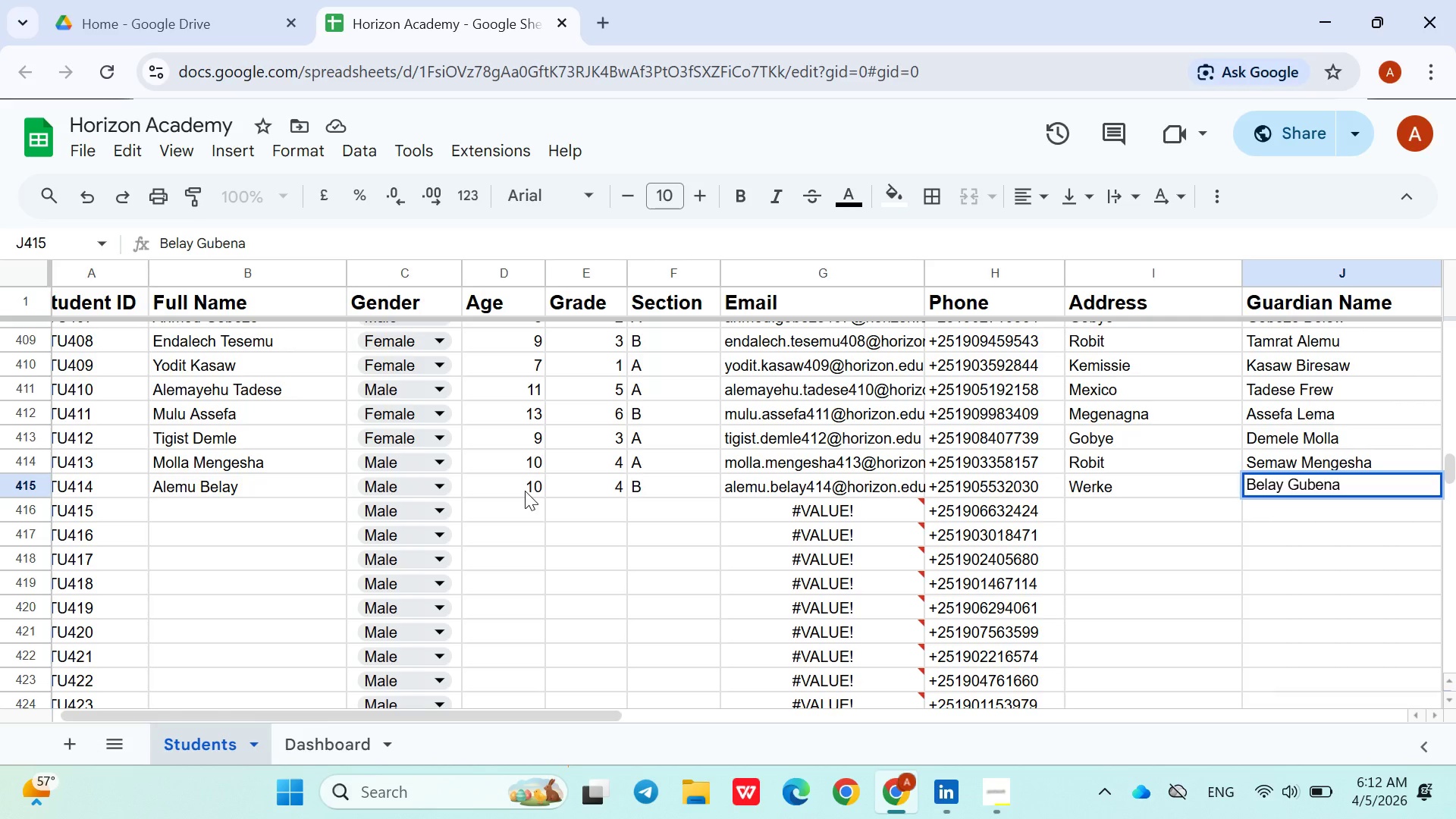 
key(ArrowDown)
 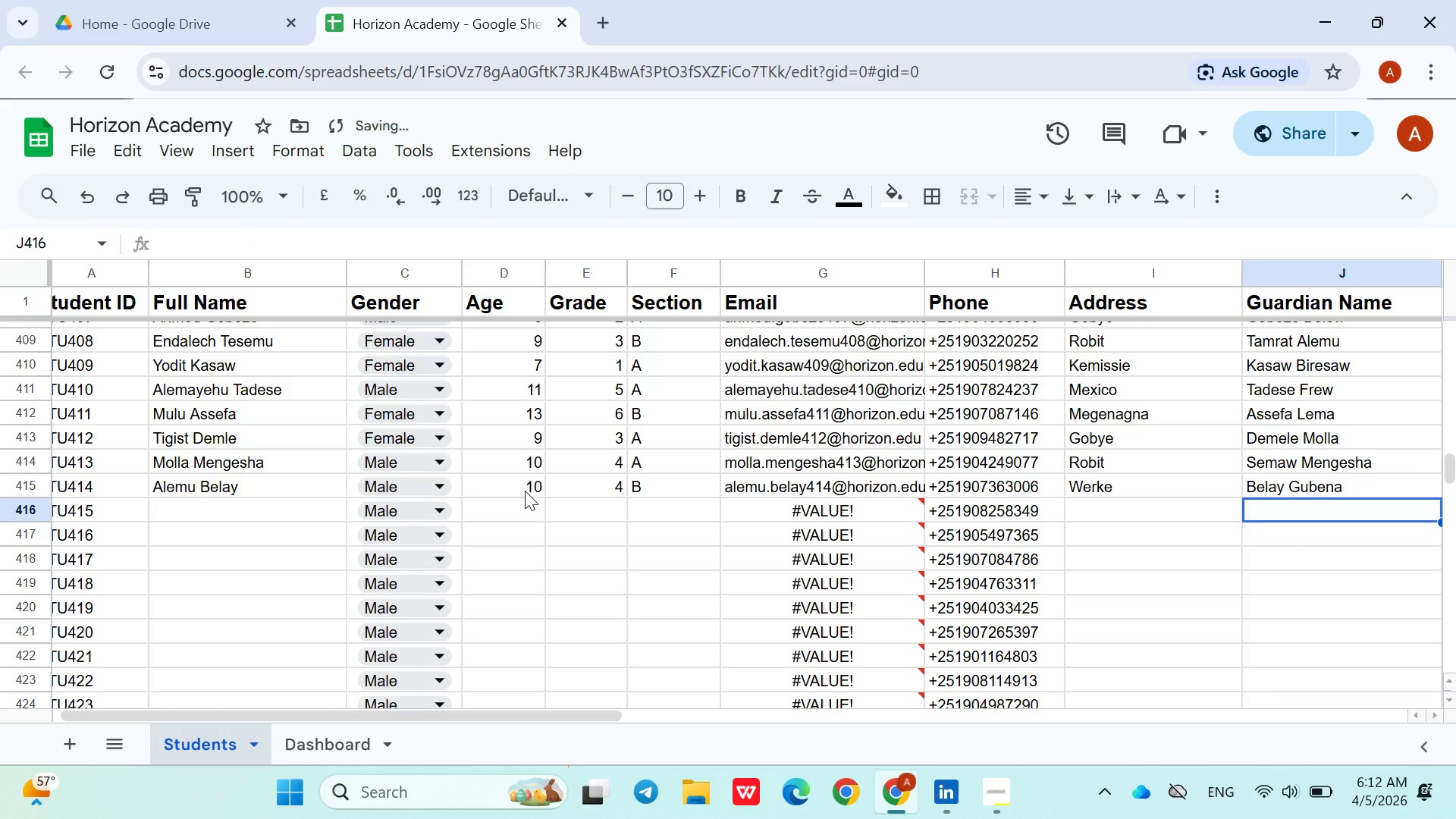 
hold_key(key=ArrowLeft, duration=0.97)
 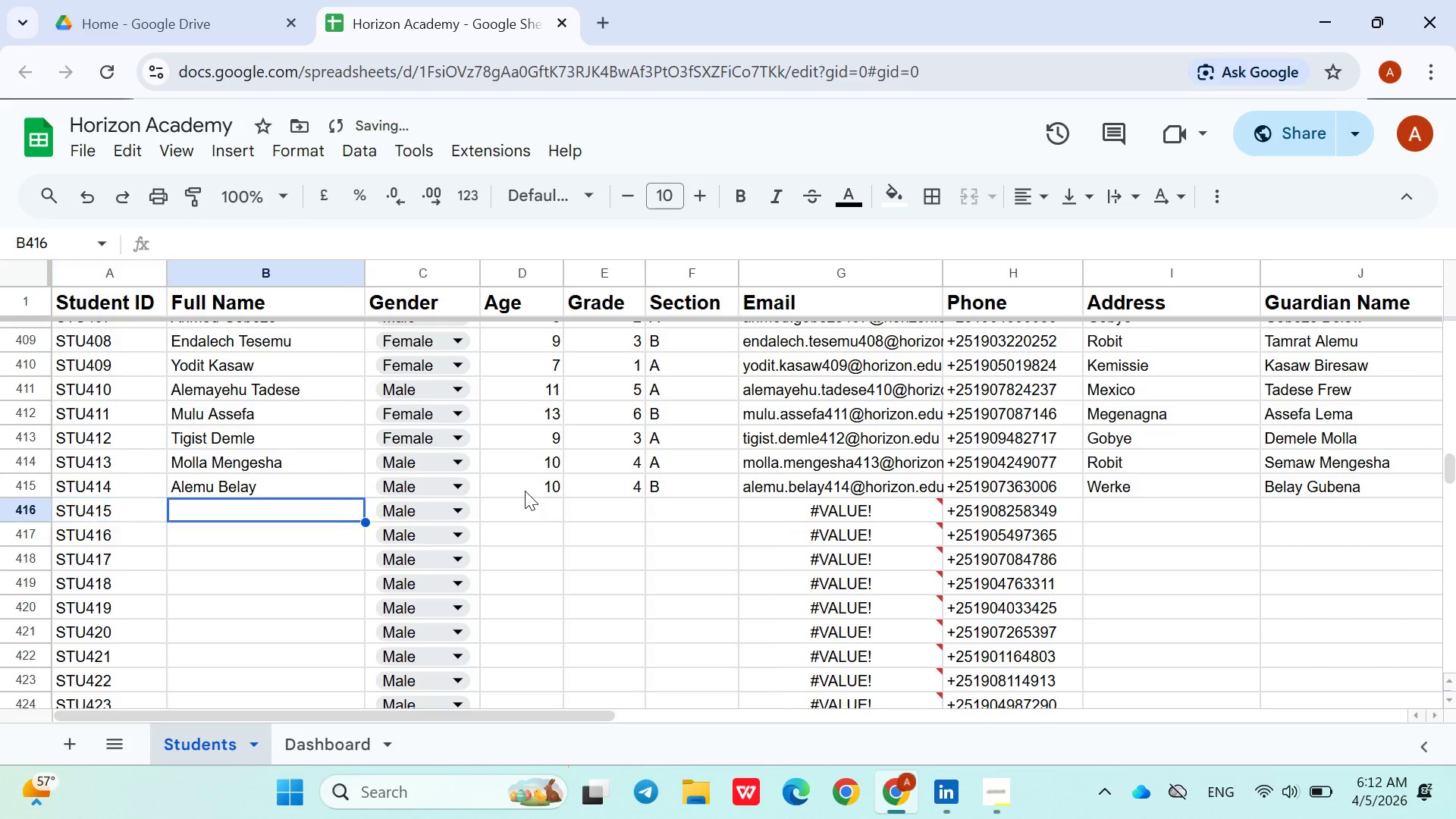 
key(ArrowRight)
 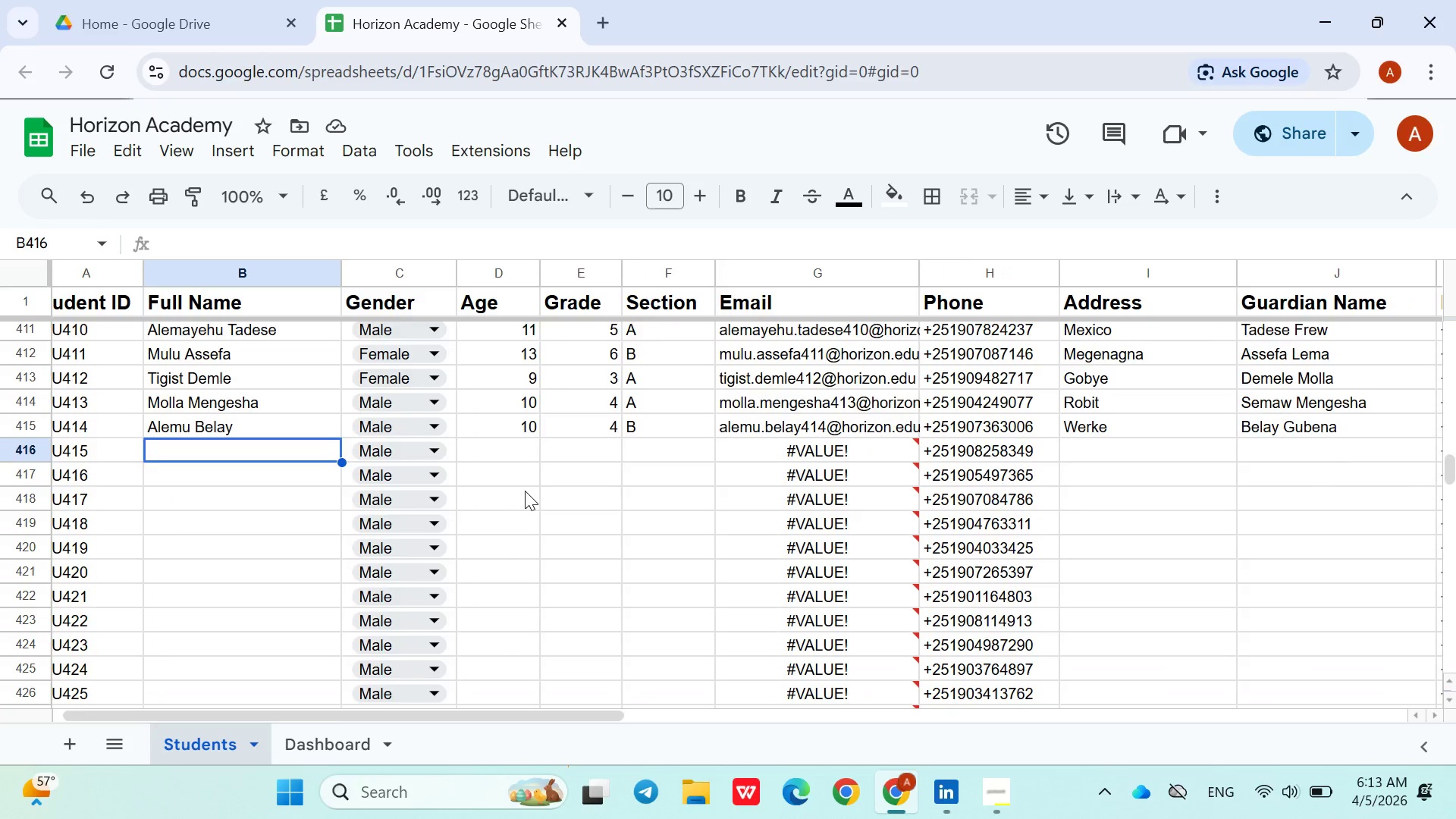 
wait(19.62)
 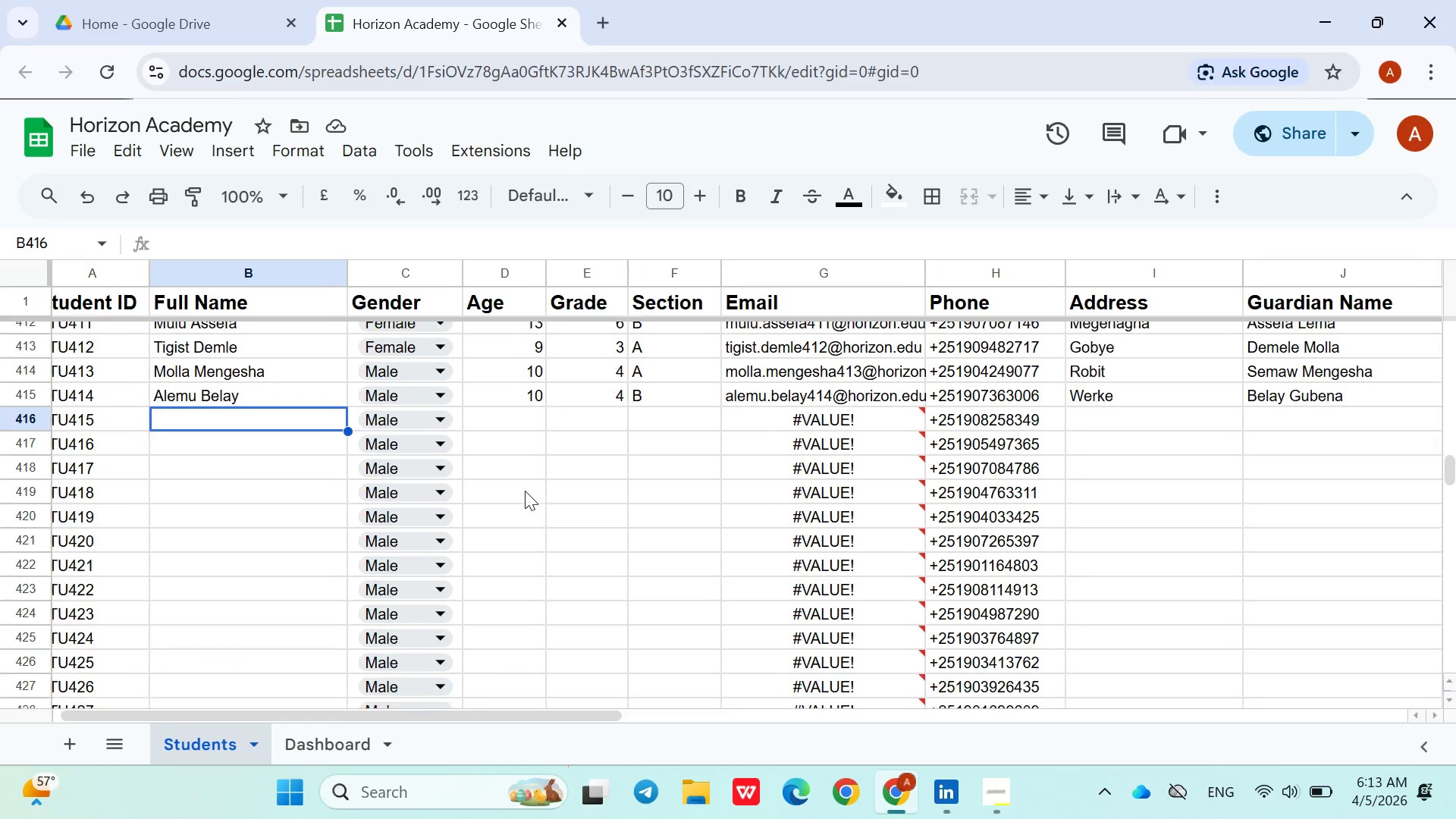 
type(Belete )
key(Backspace)
type(ch Kass)
key(Backspace)
type(ahun)
 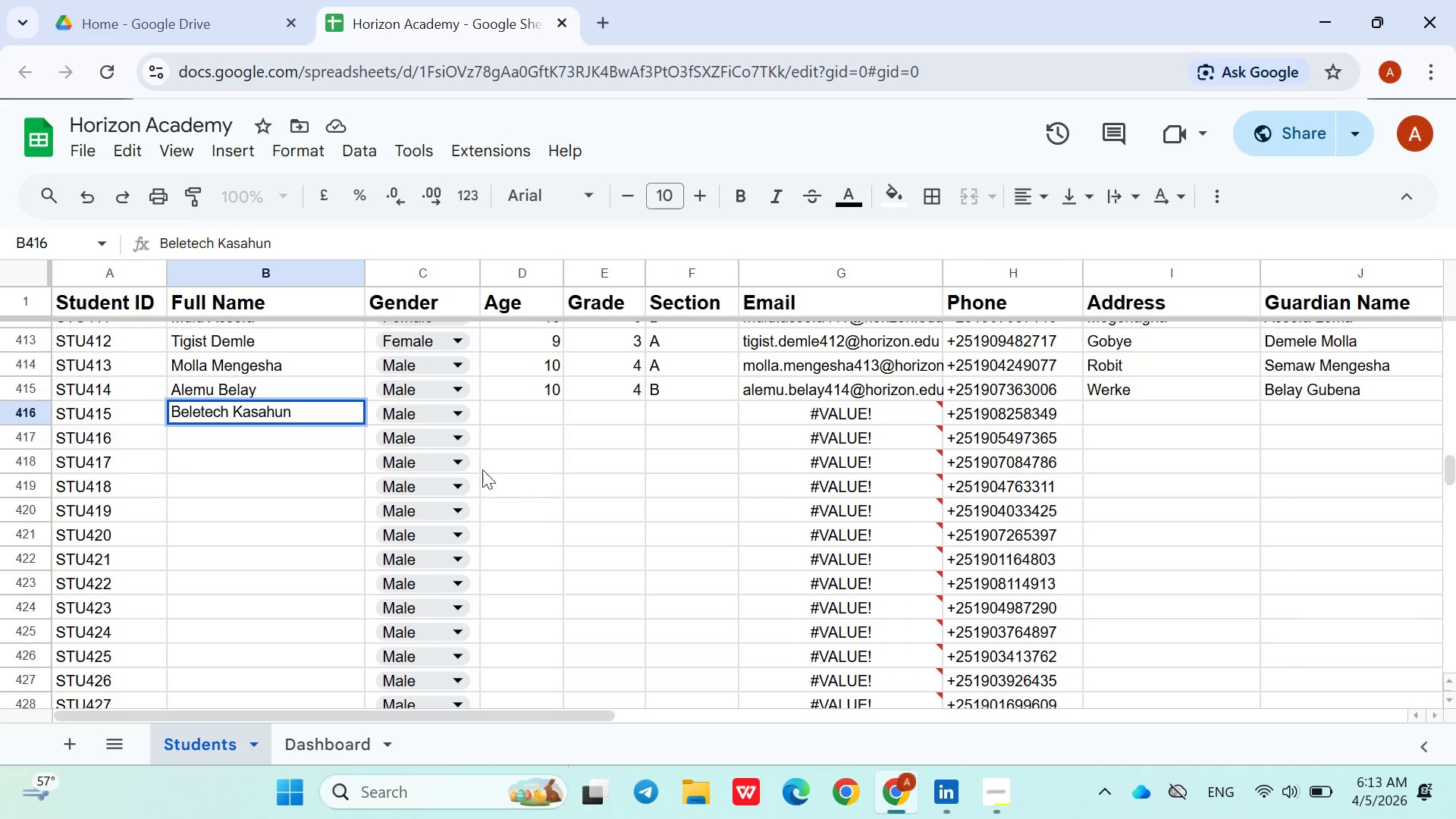 
left_click([447, 412])
 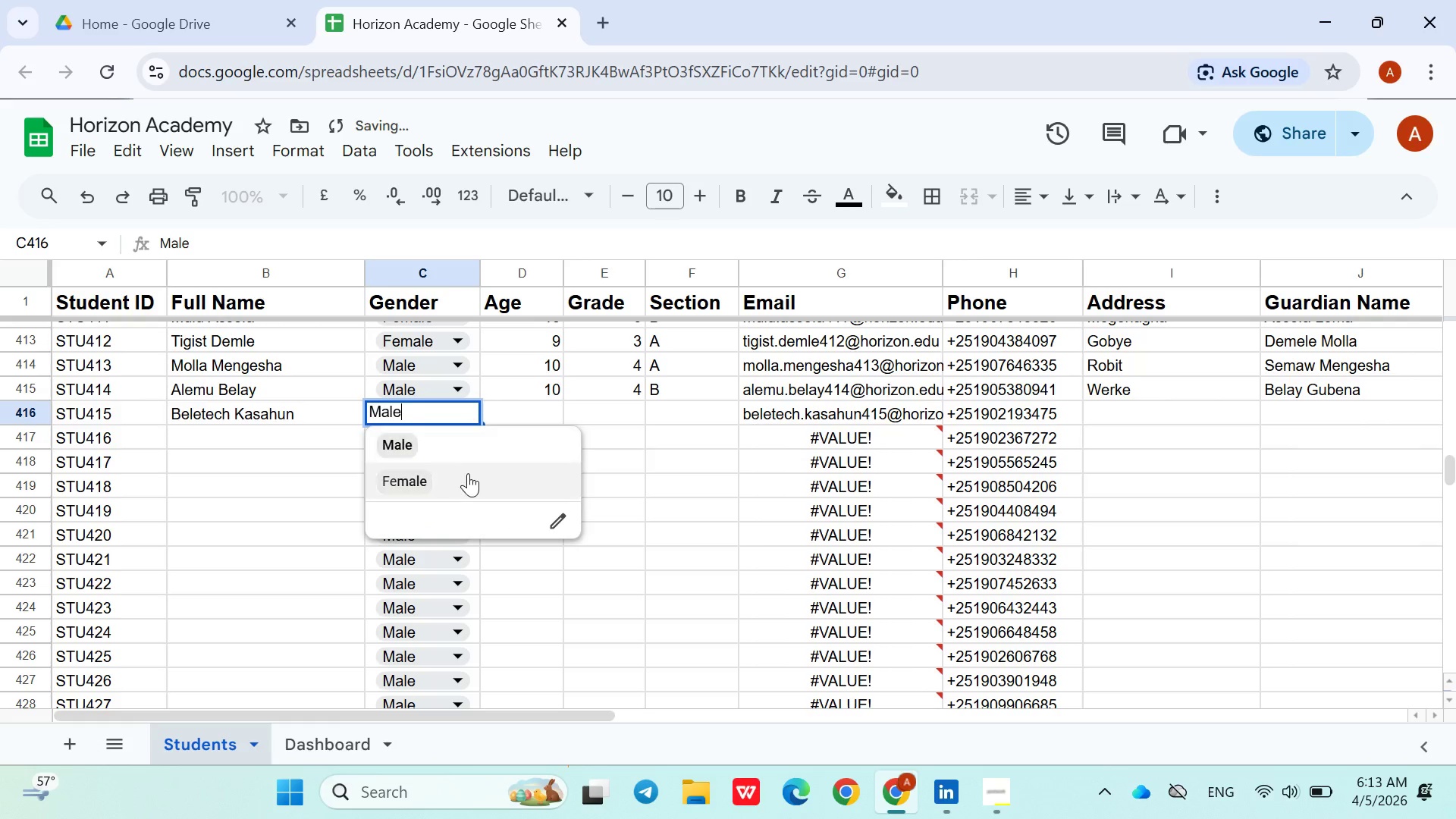 
left_click([468, 474])
 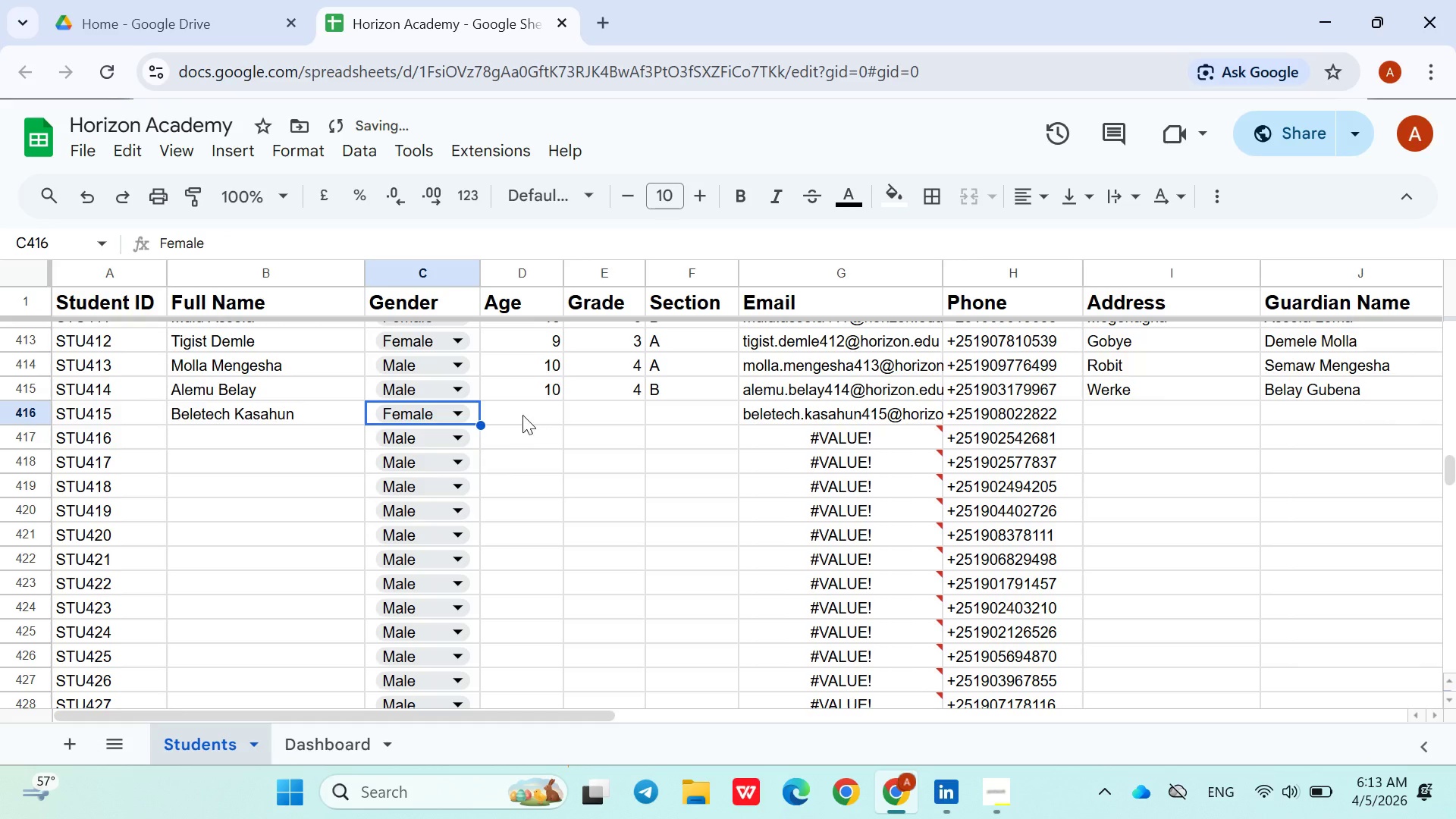 
left_click([522, 415])
 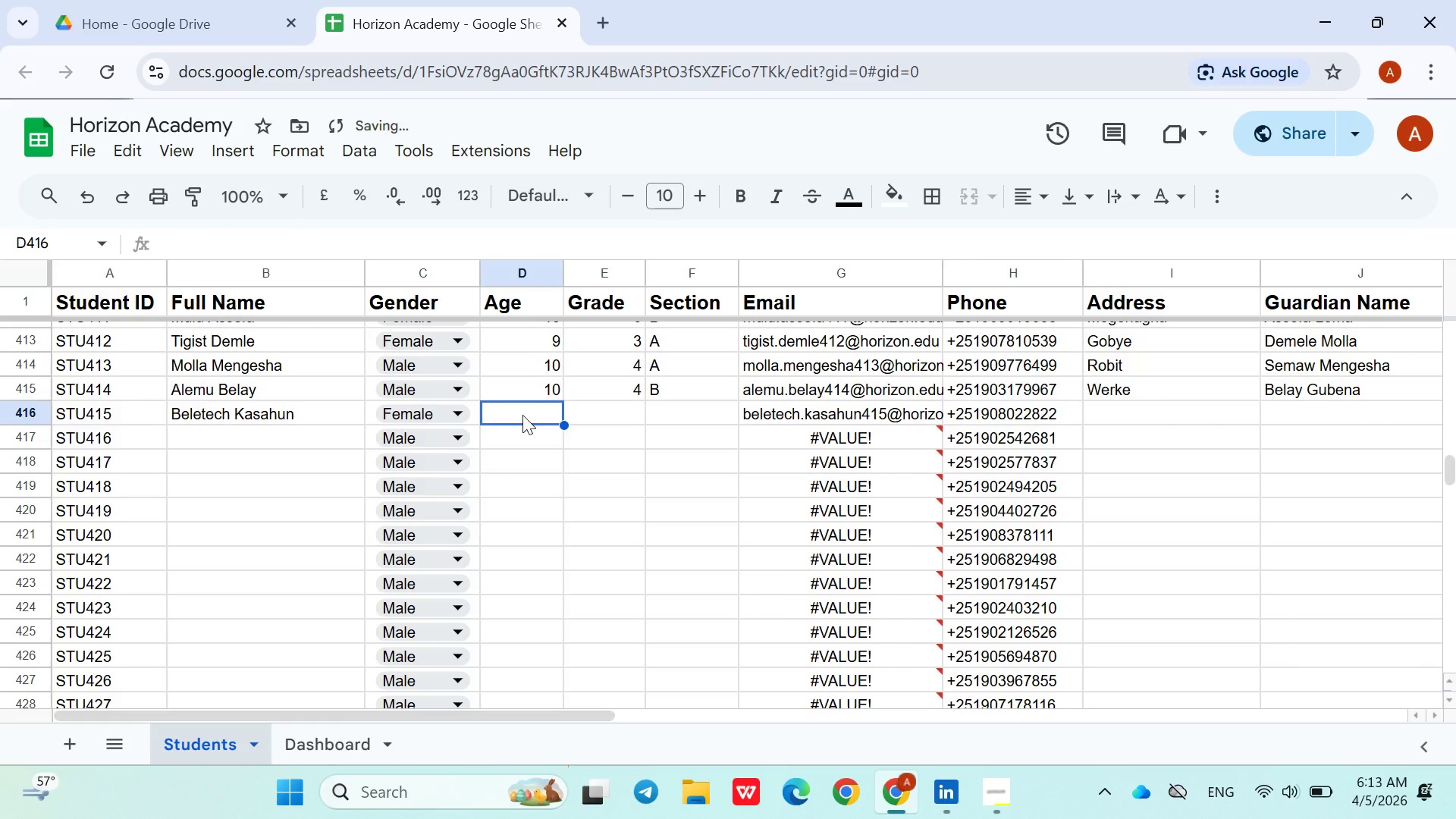 
type(18)
 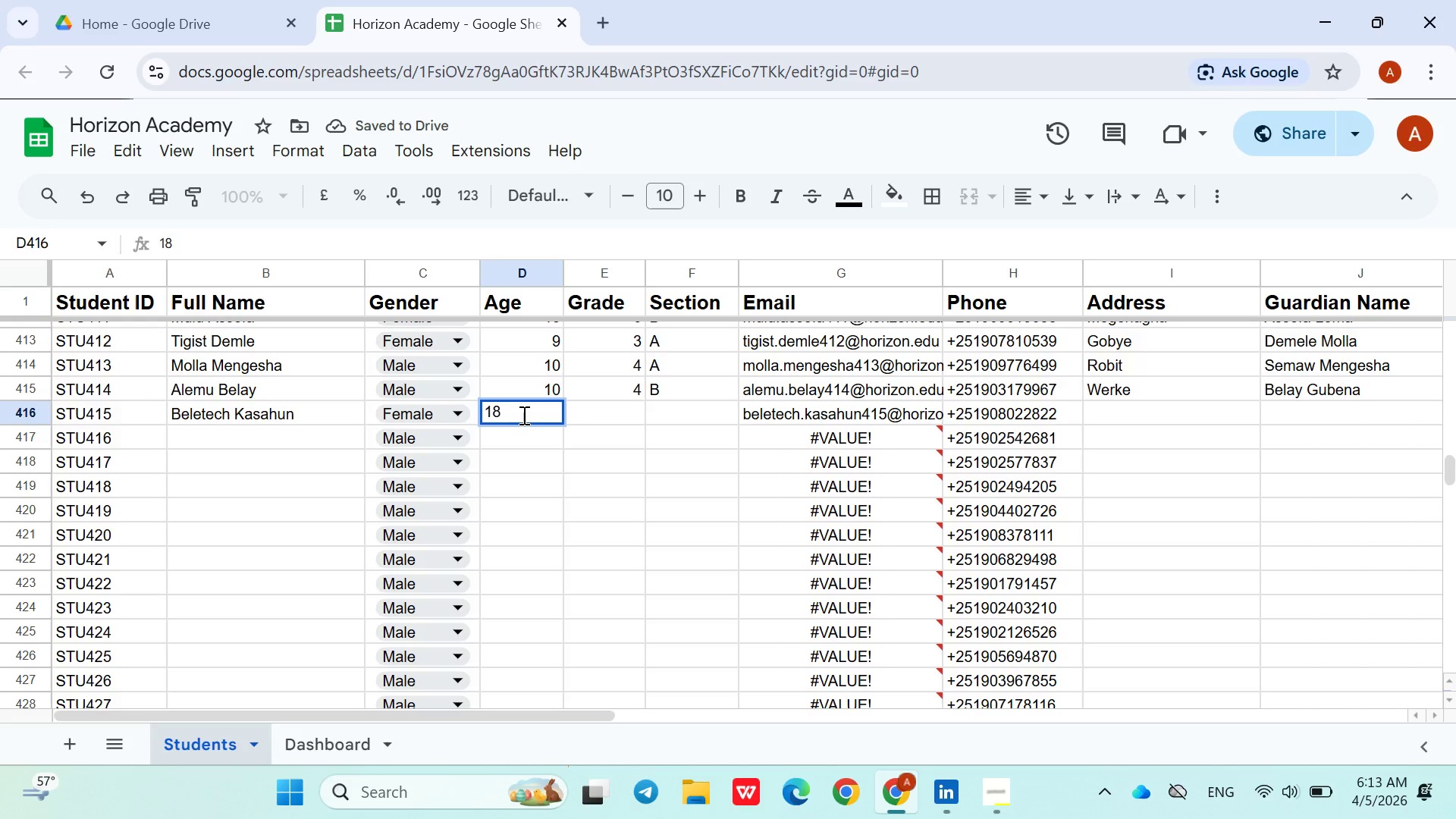 
key(ArrowRight)
 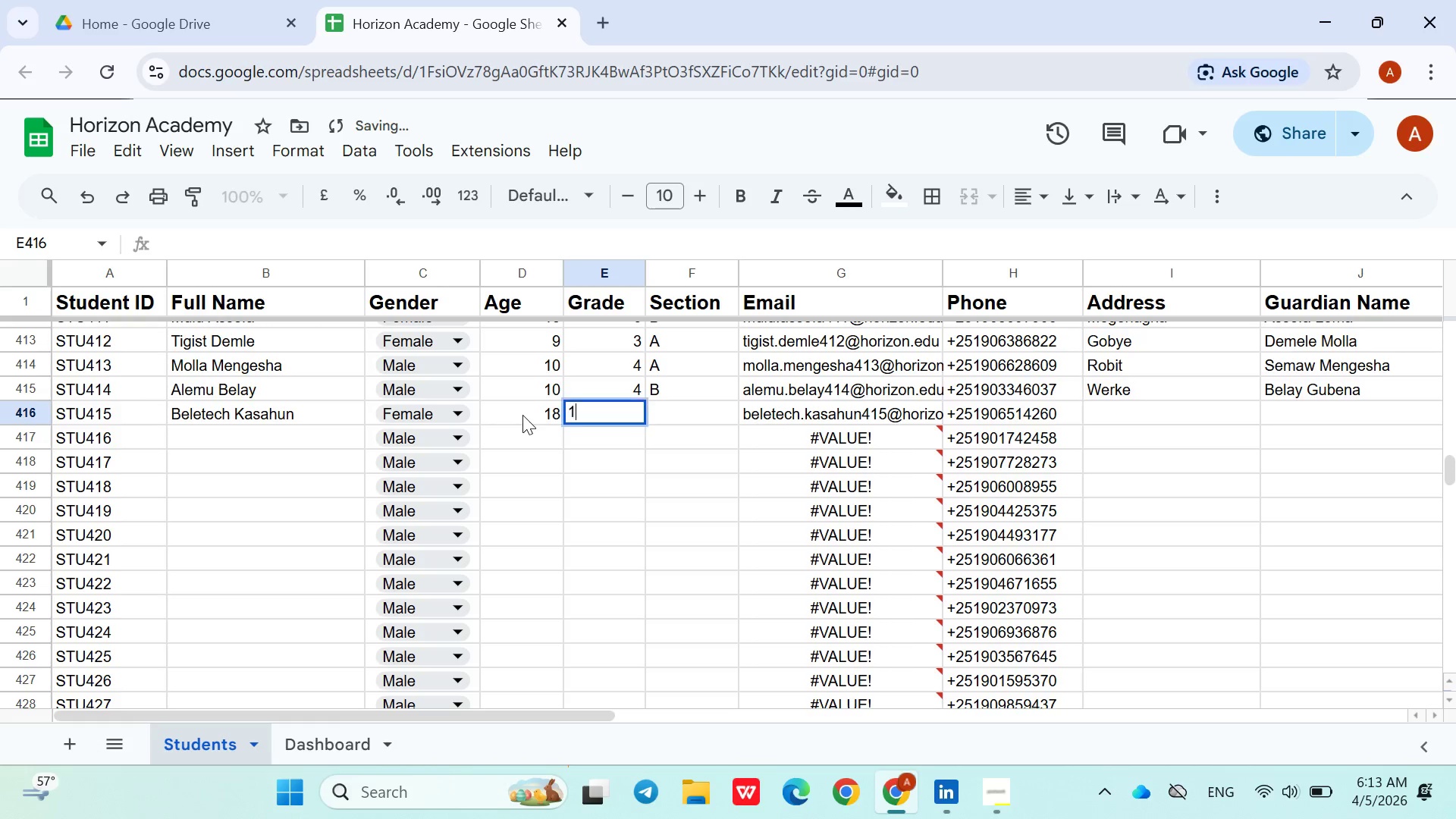 
type(11)
 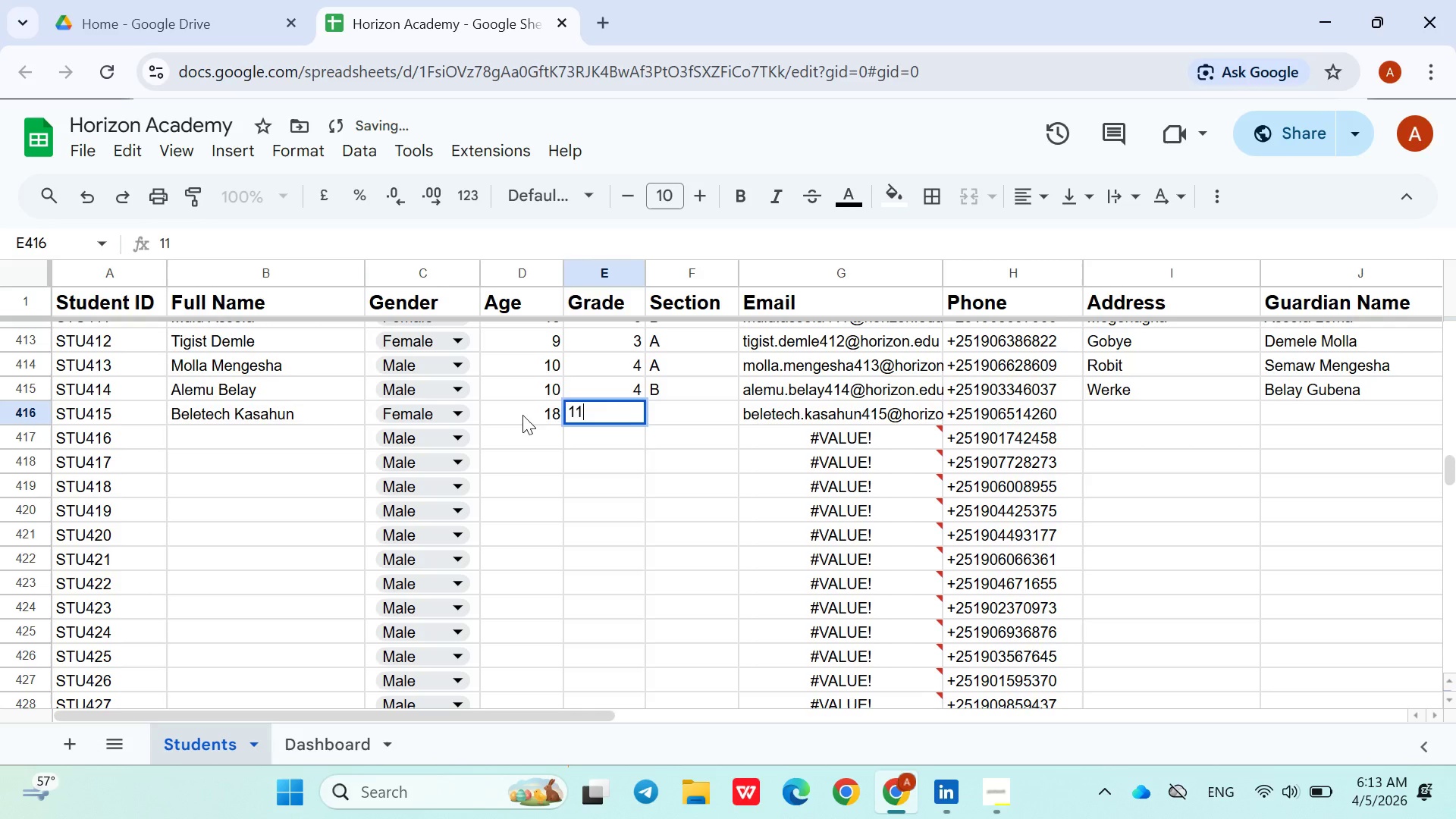 
key(ArrowRight)
 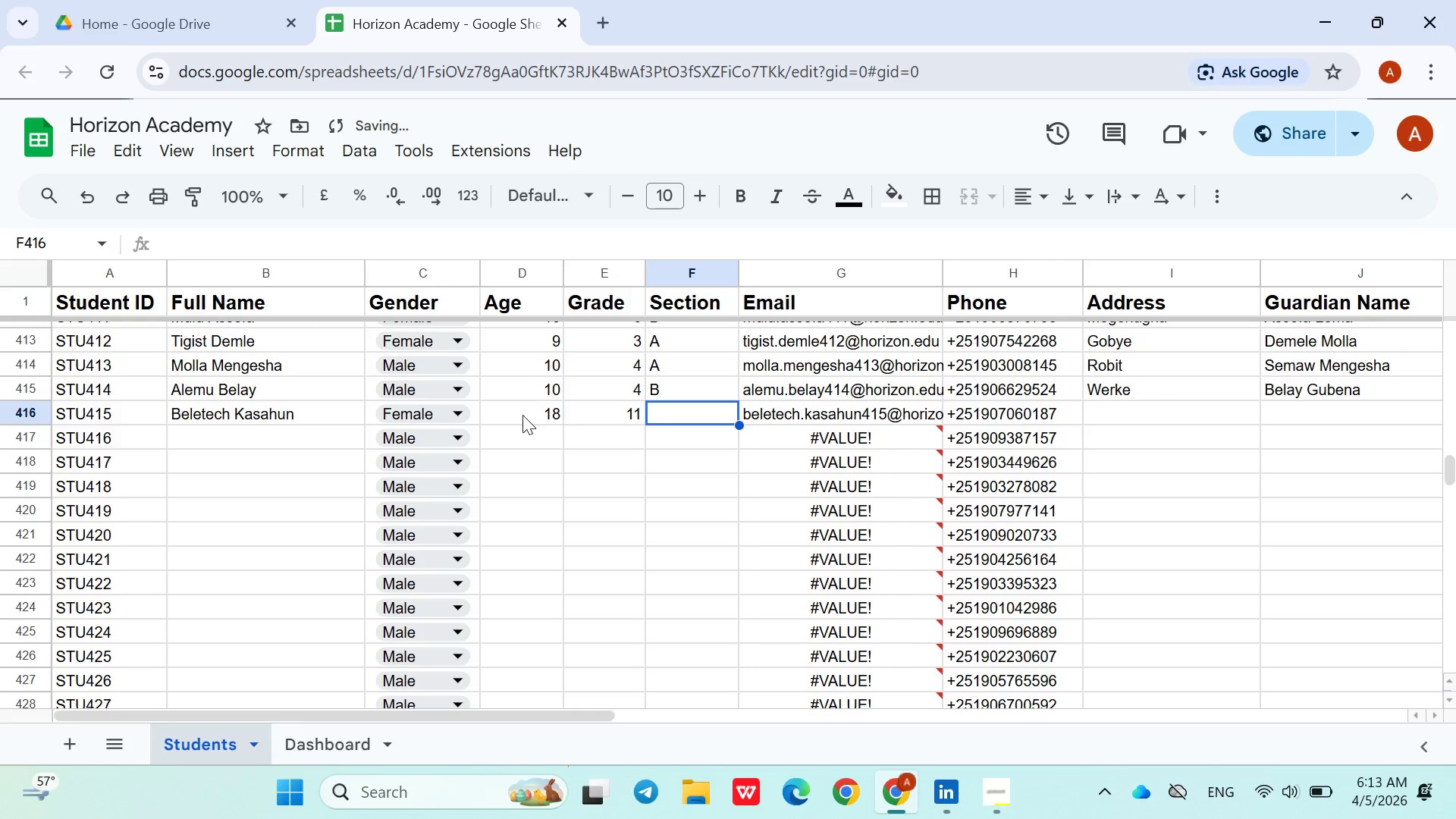 
key(Shift+A)
 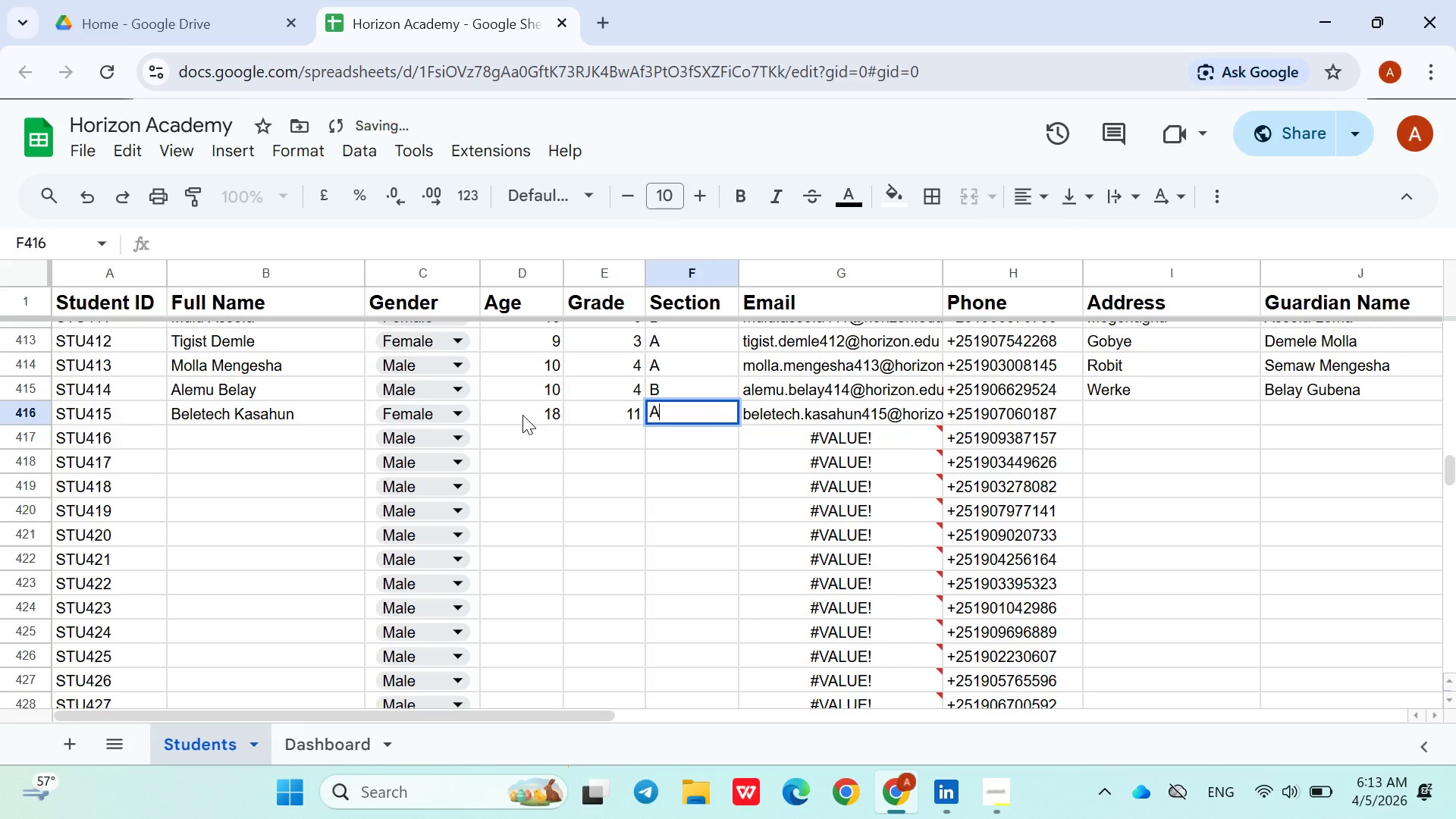 
key(ArrowRight)
 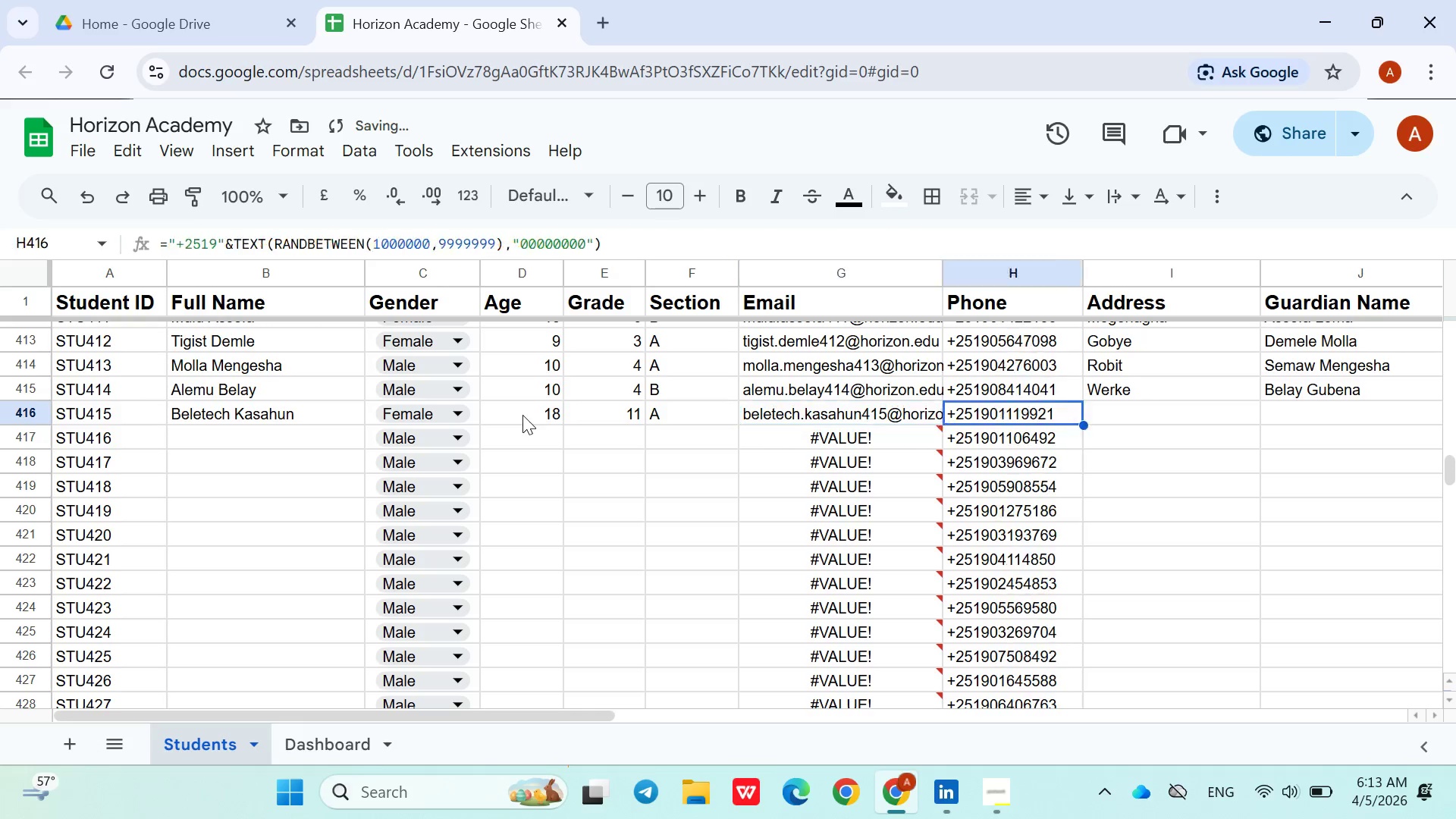 
key(ArrowRight)
 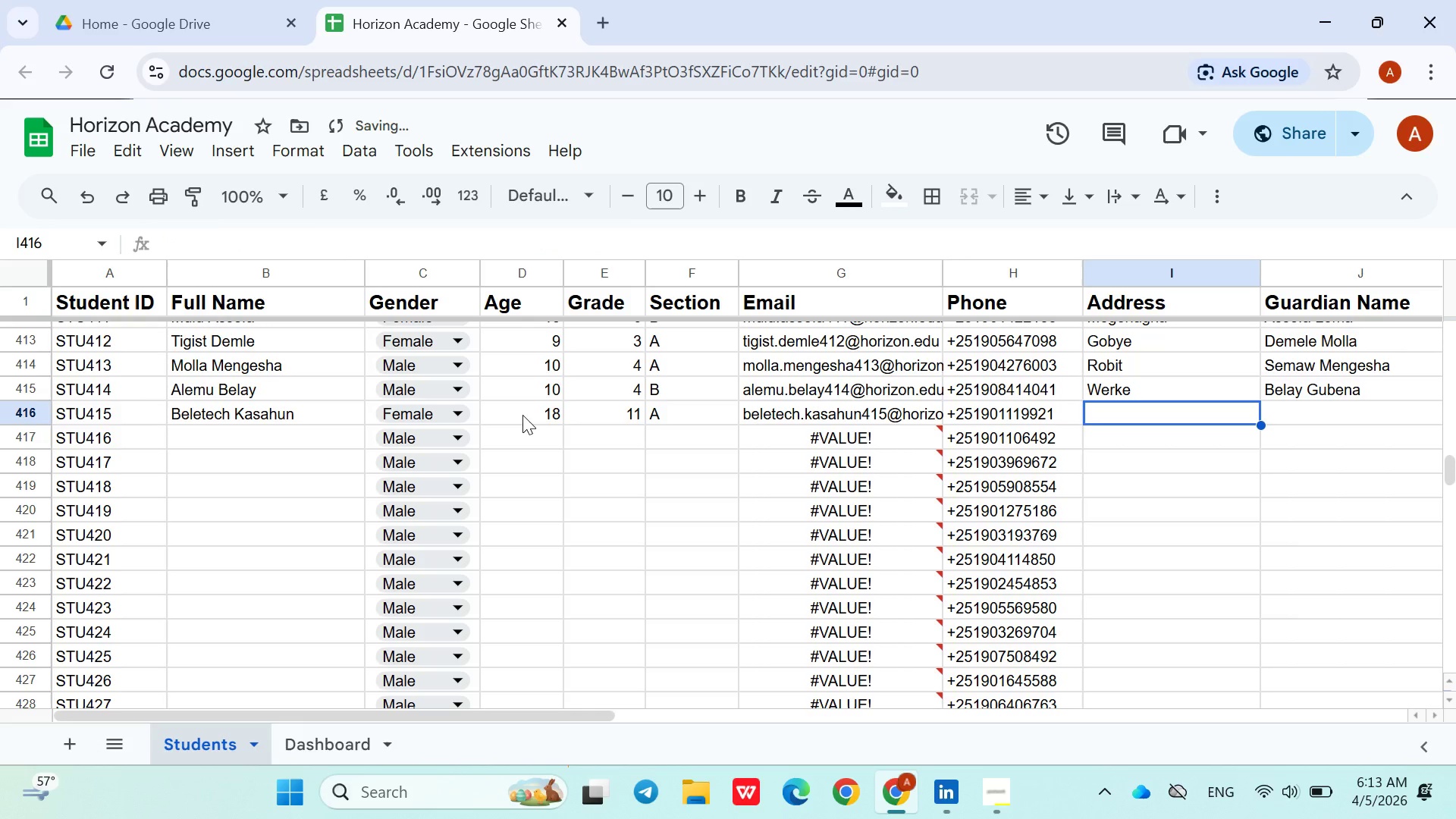 
key(ArrowRight)
 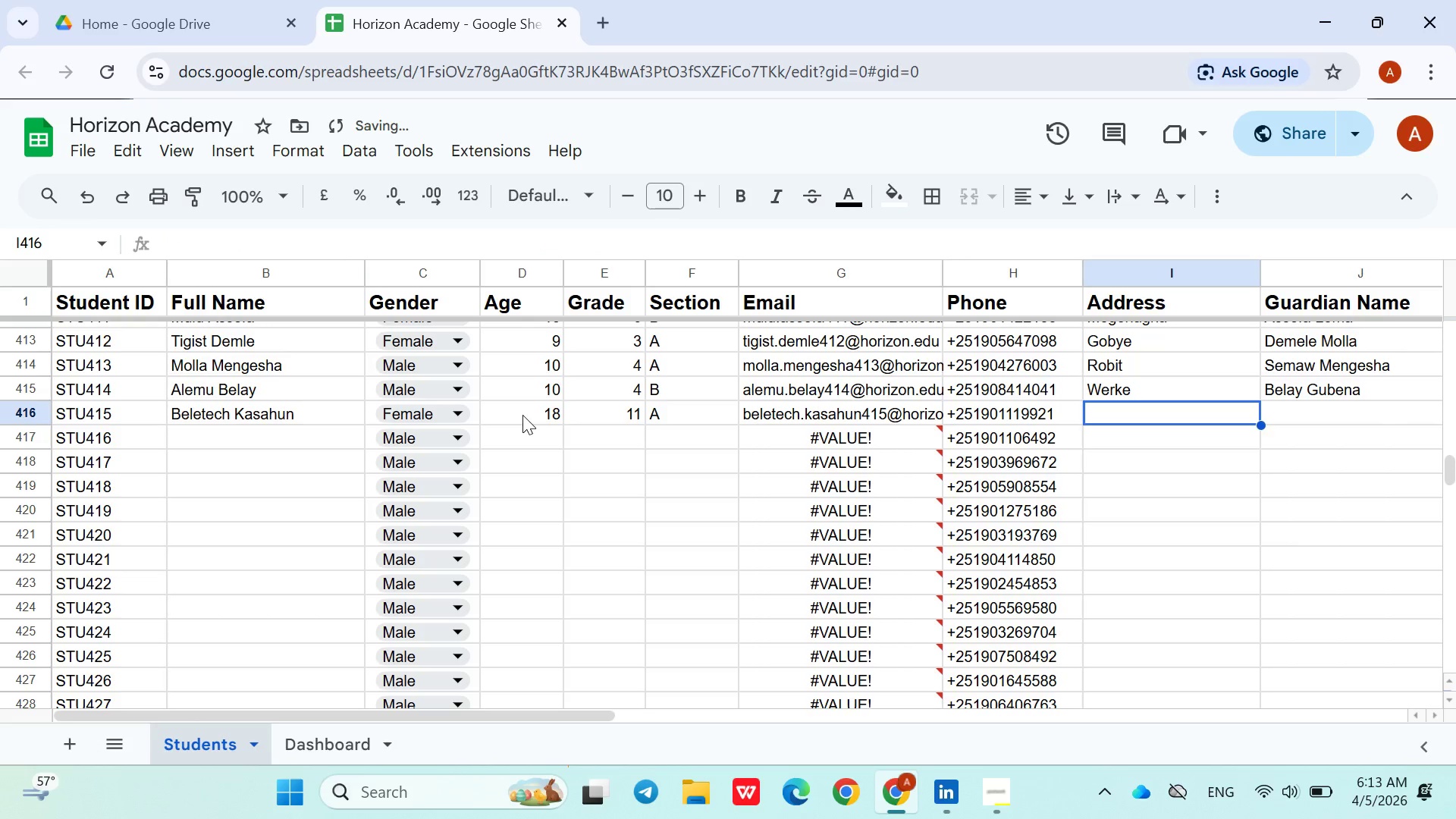 
type(Bah)
 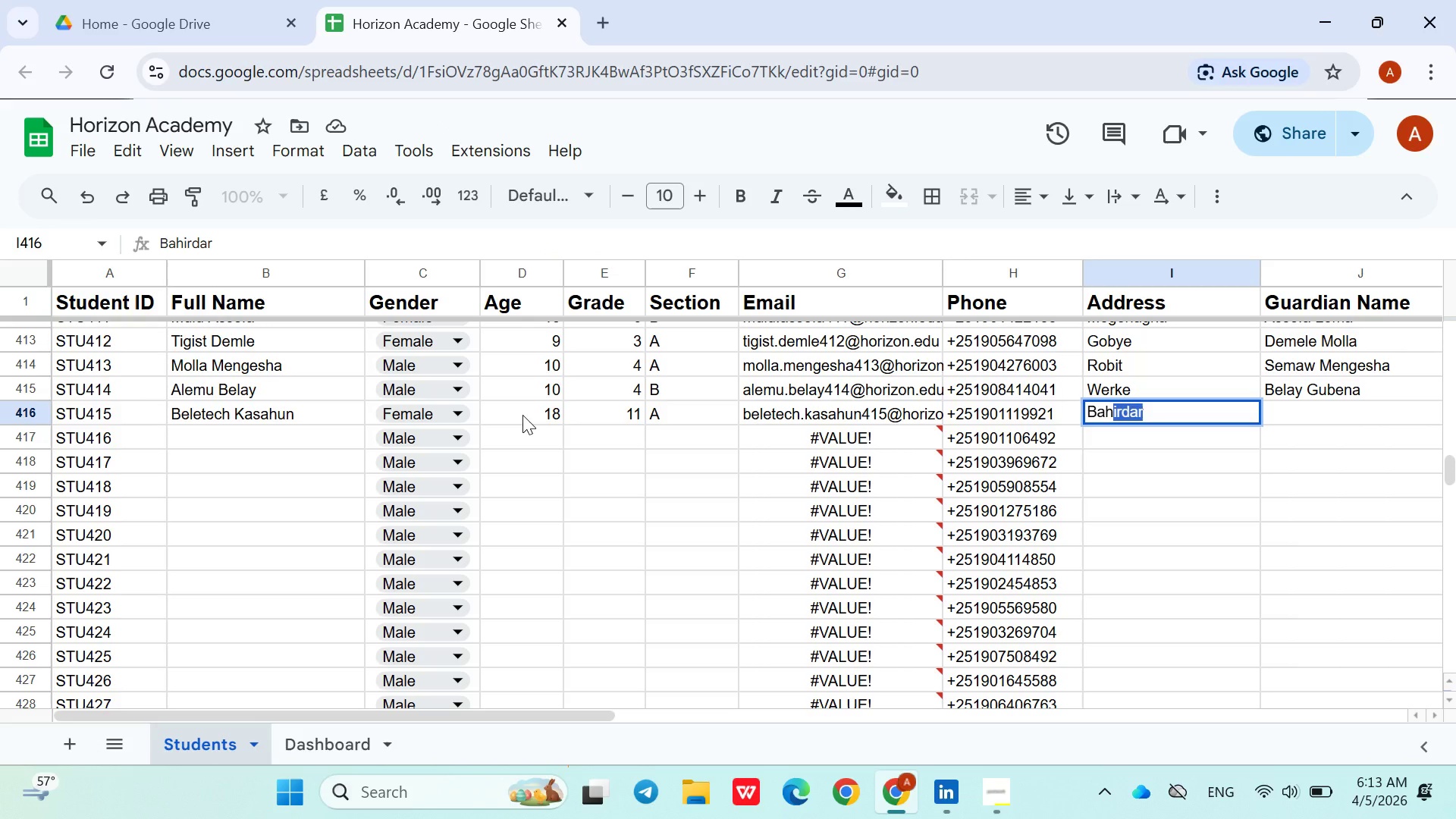 
key(ArrowRight)
 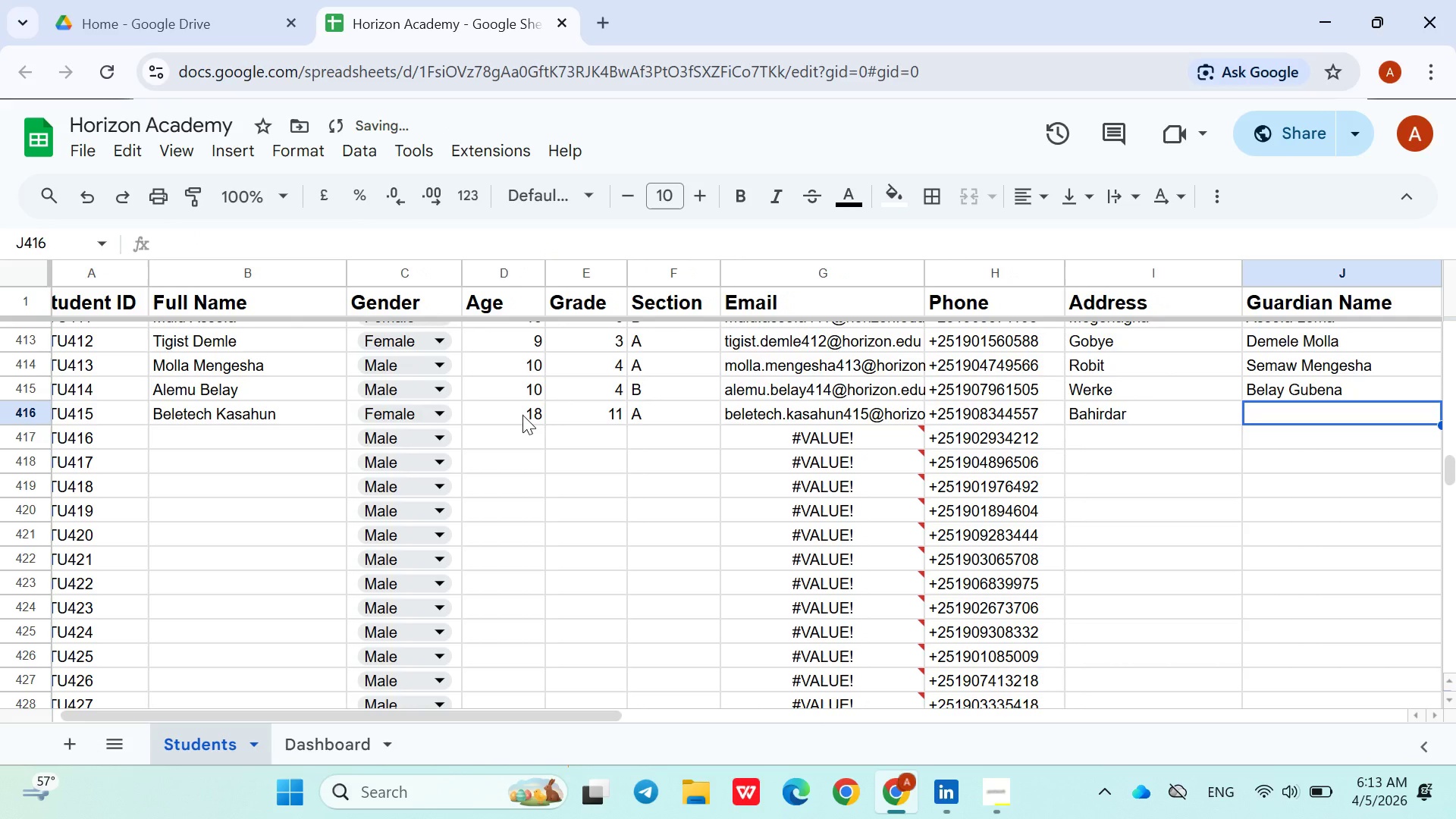 
hold_key(key=ShiftLeft, duration=1.01)
 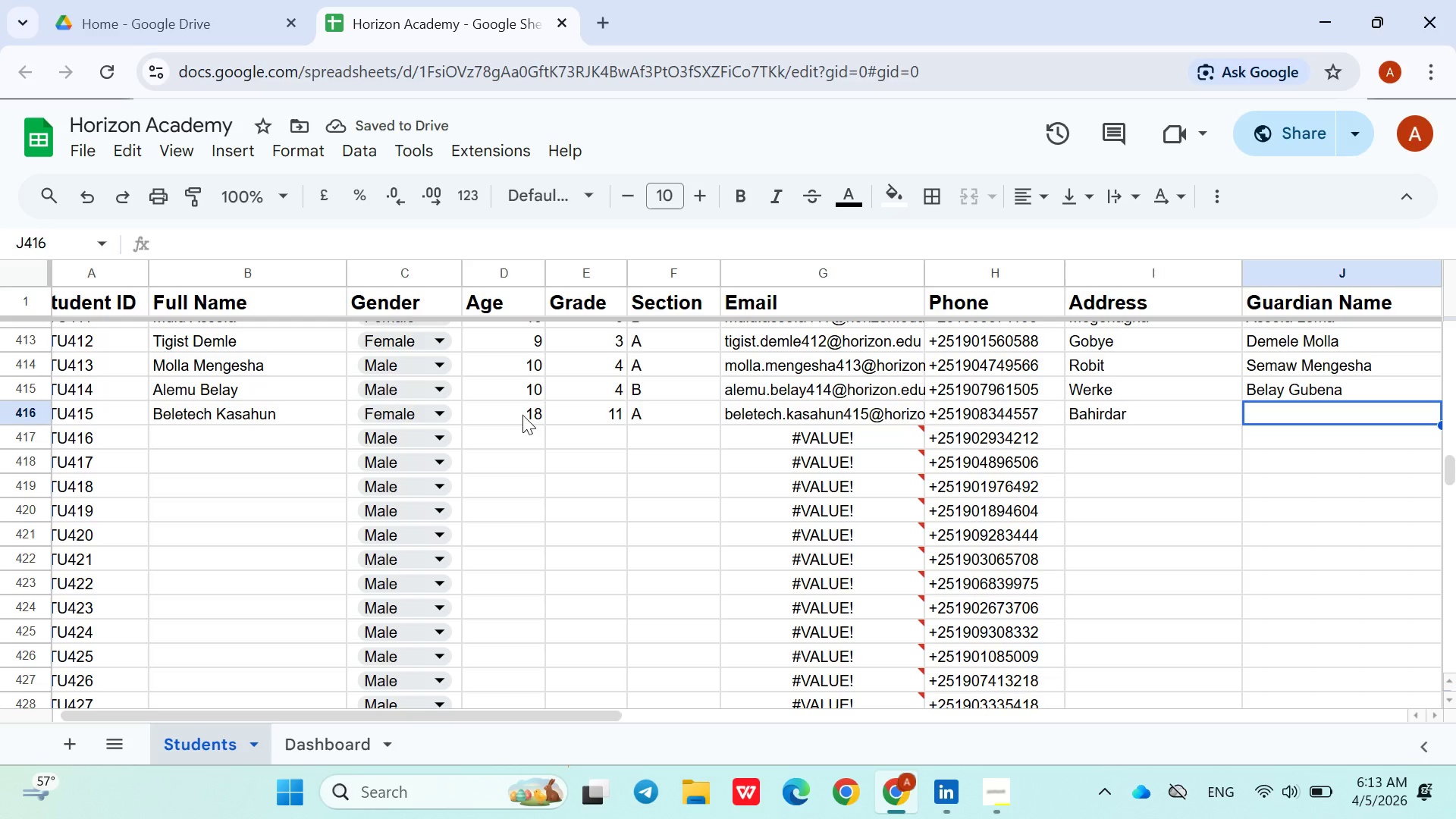 
type(Kasahun F)
 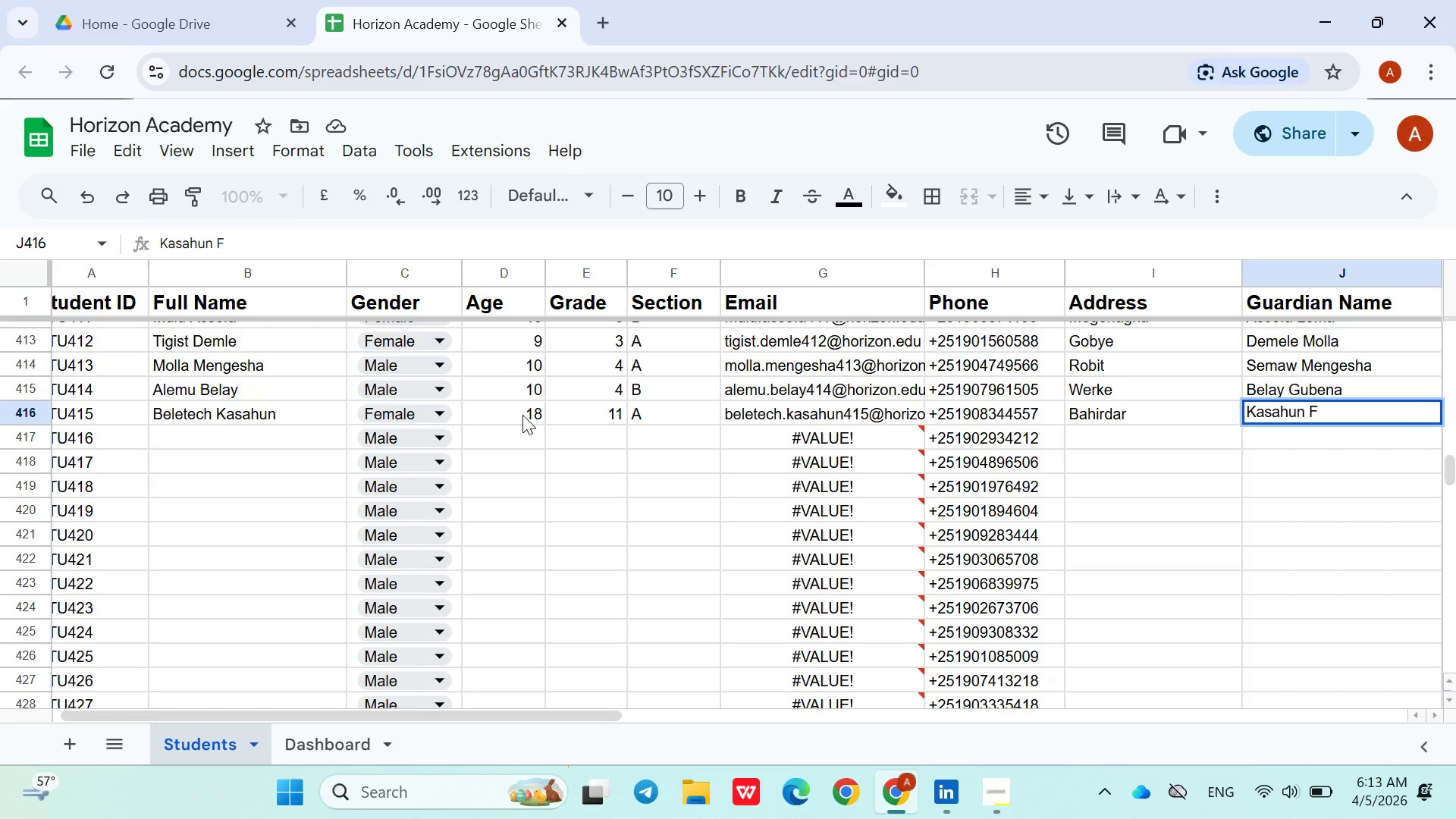 
type(iseha)
 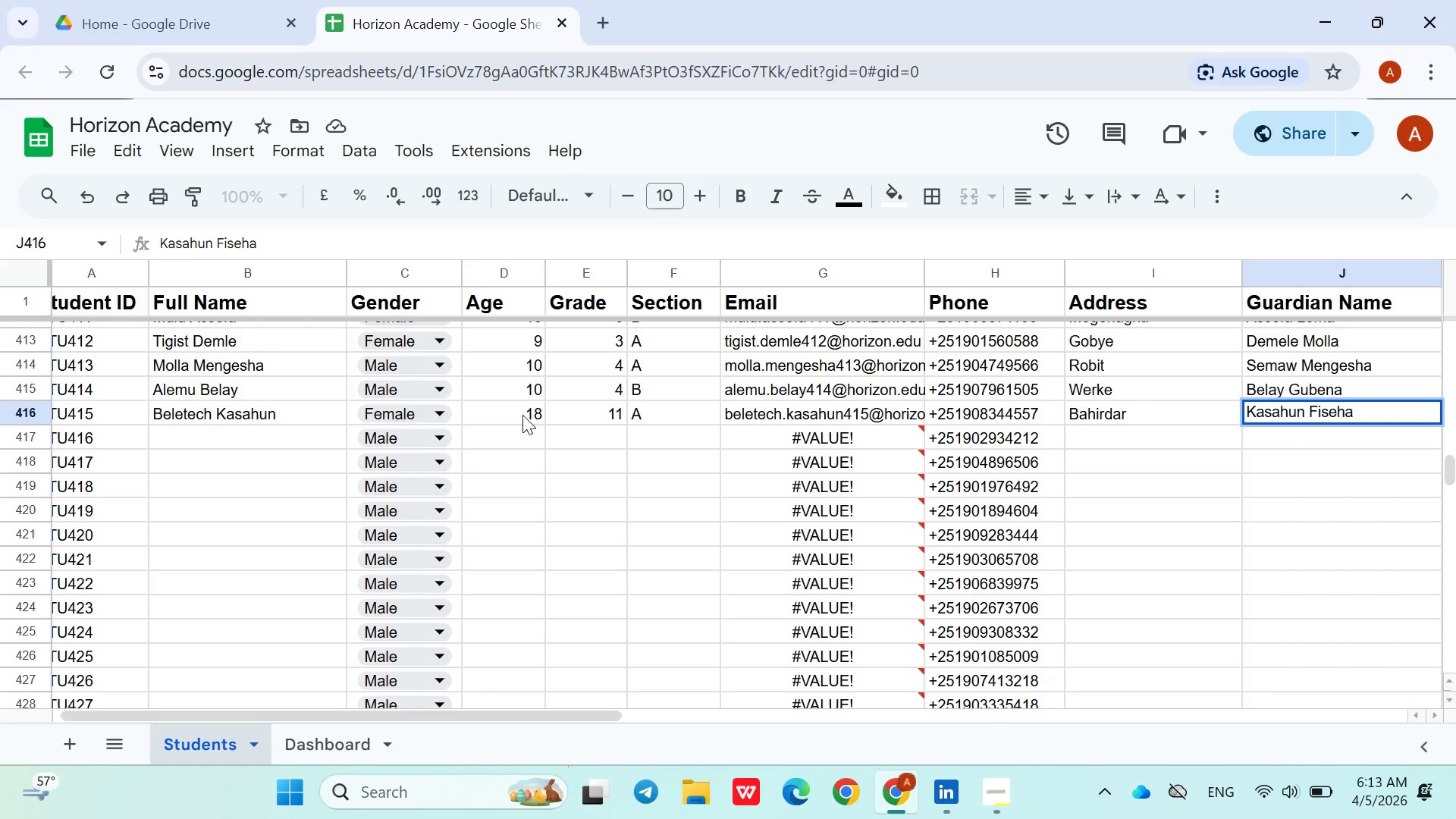 
key(ArrowDown)
 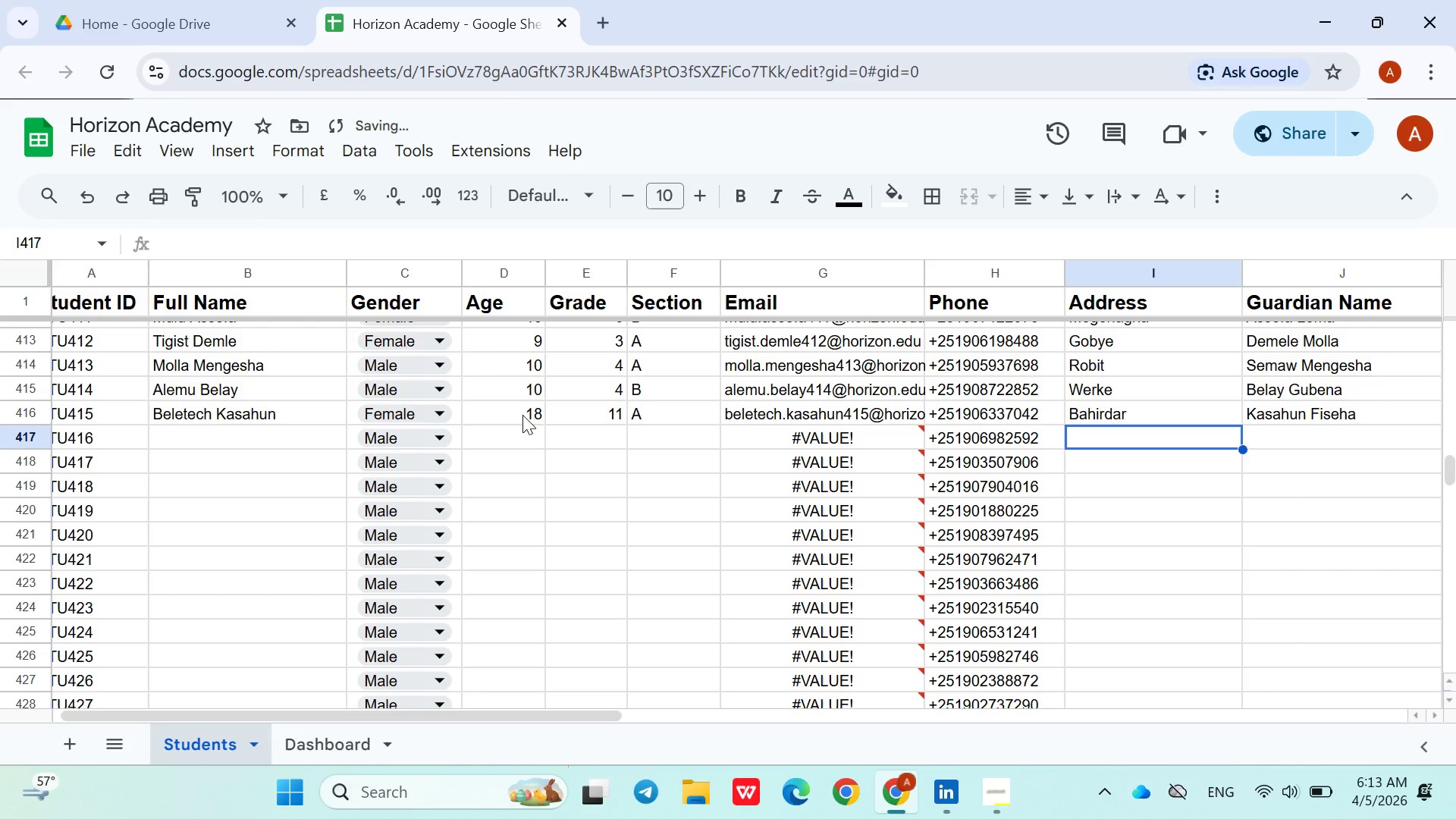 
hold_key(key=ArrowLeft, duration=1.05)
 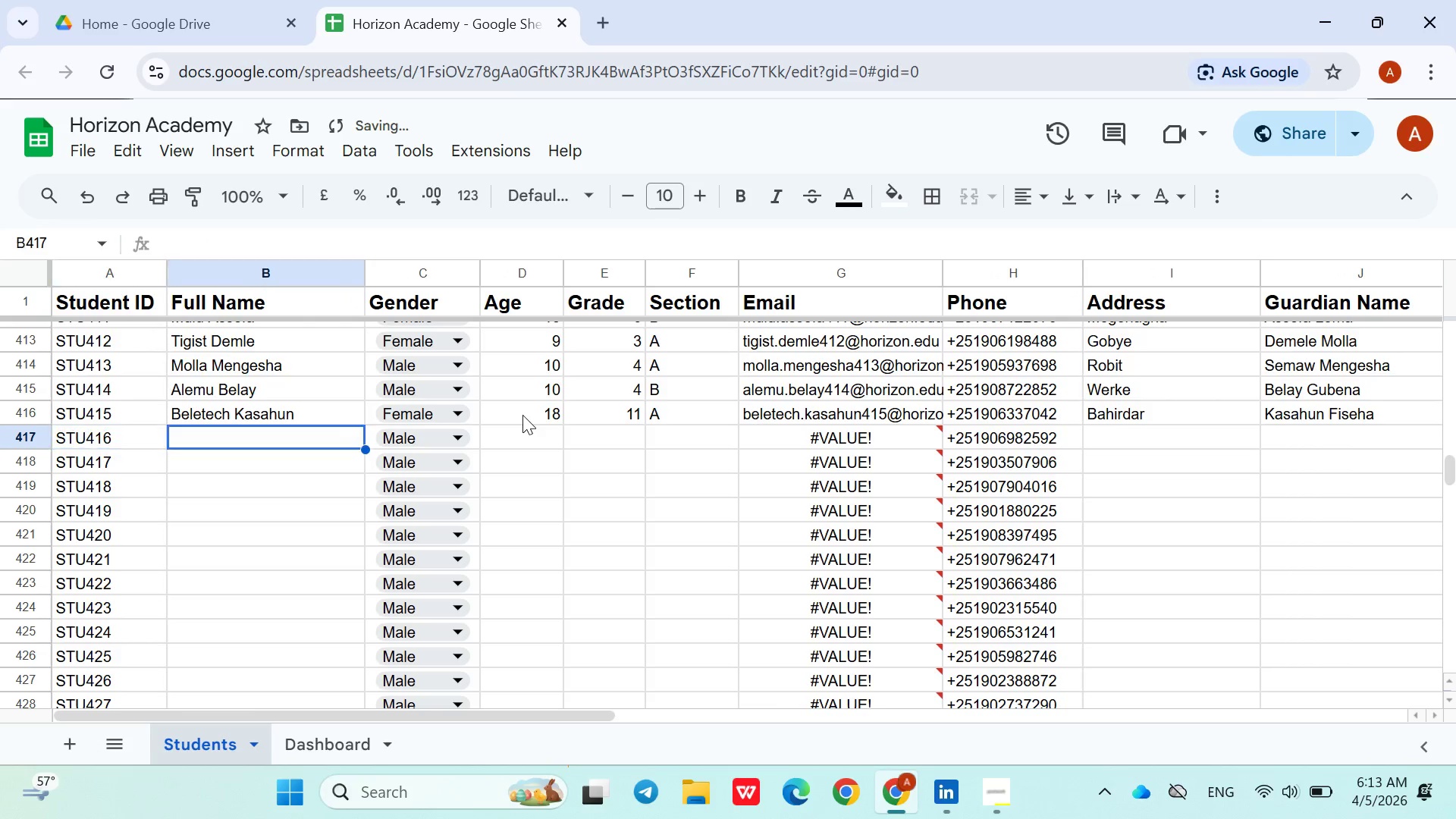 
key(ArrowRight)
 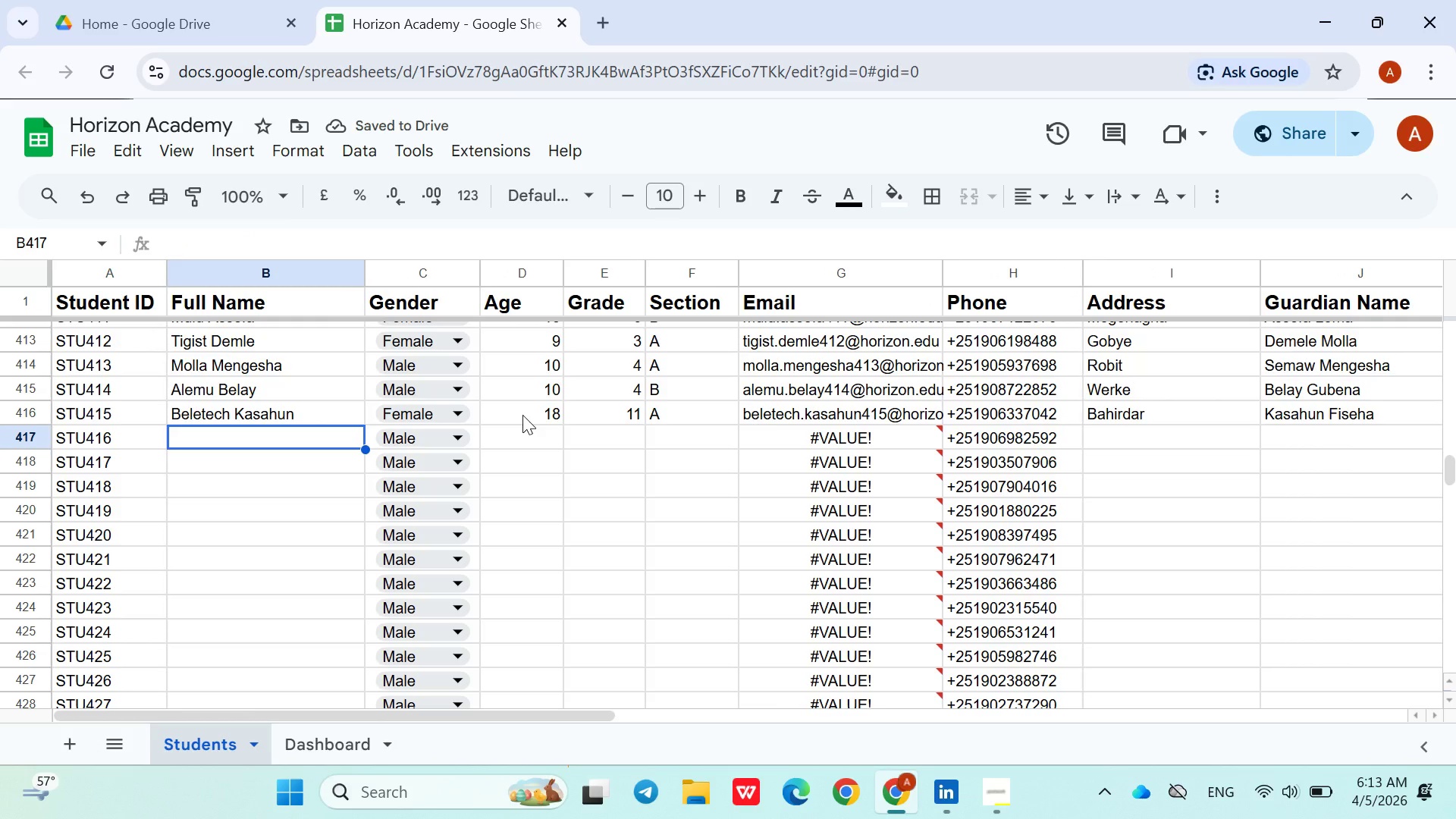 
type(Demekech Tamrat)
 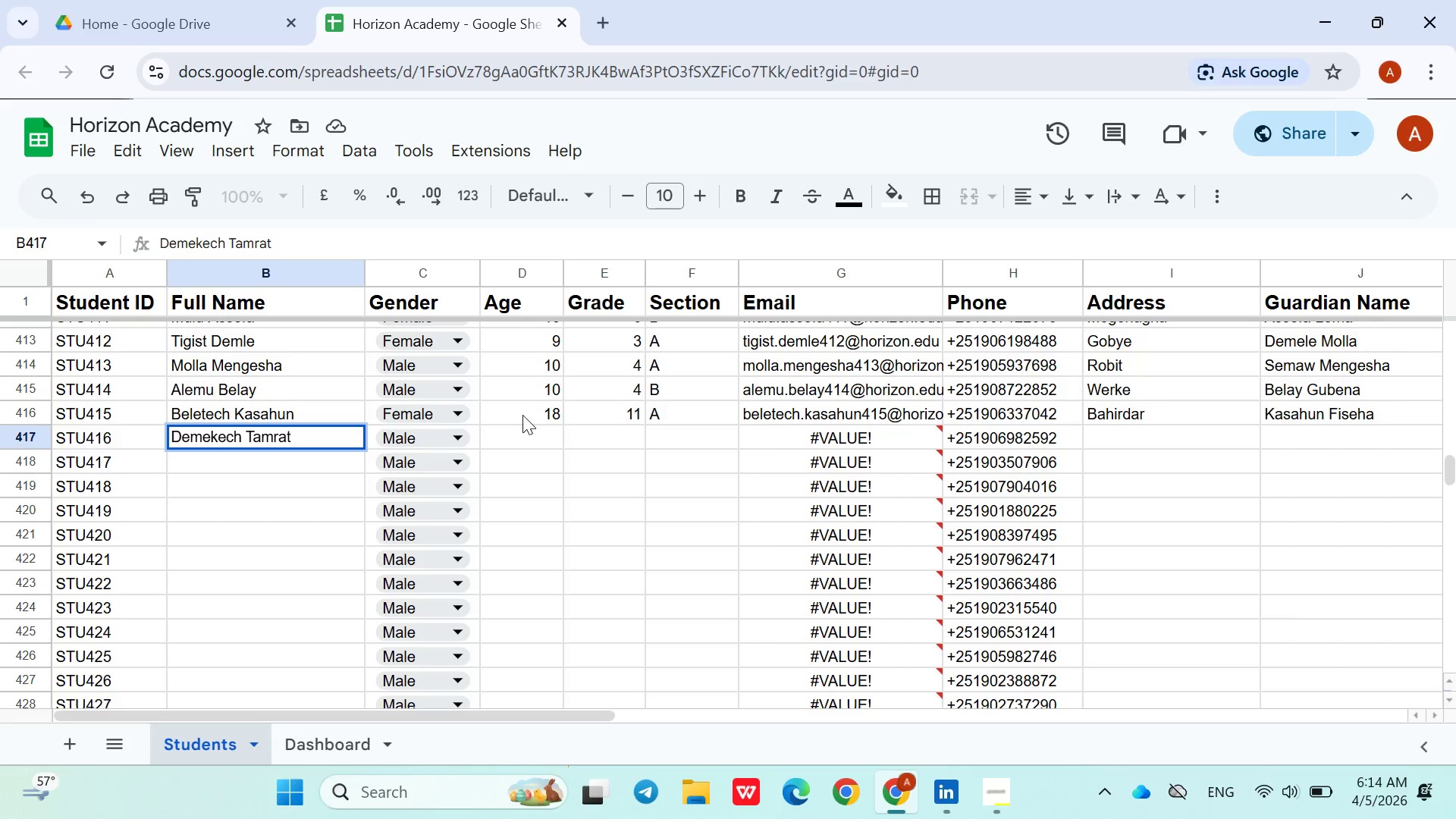 
left_click([458, 425])
 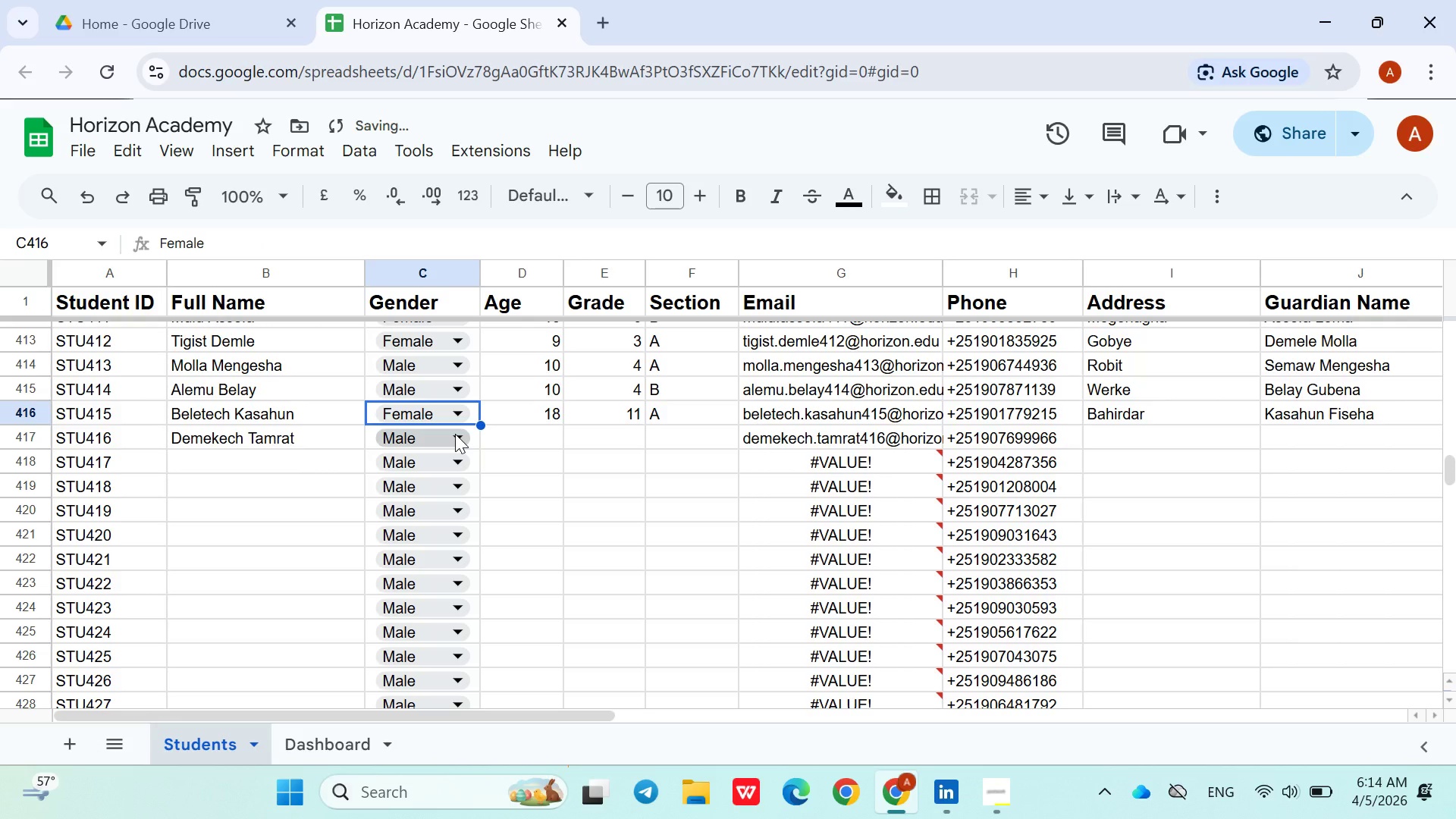 
left_click([455, 435])
 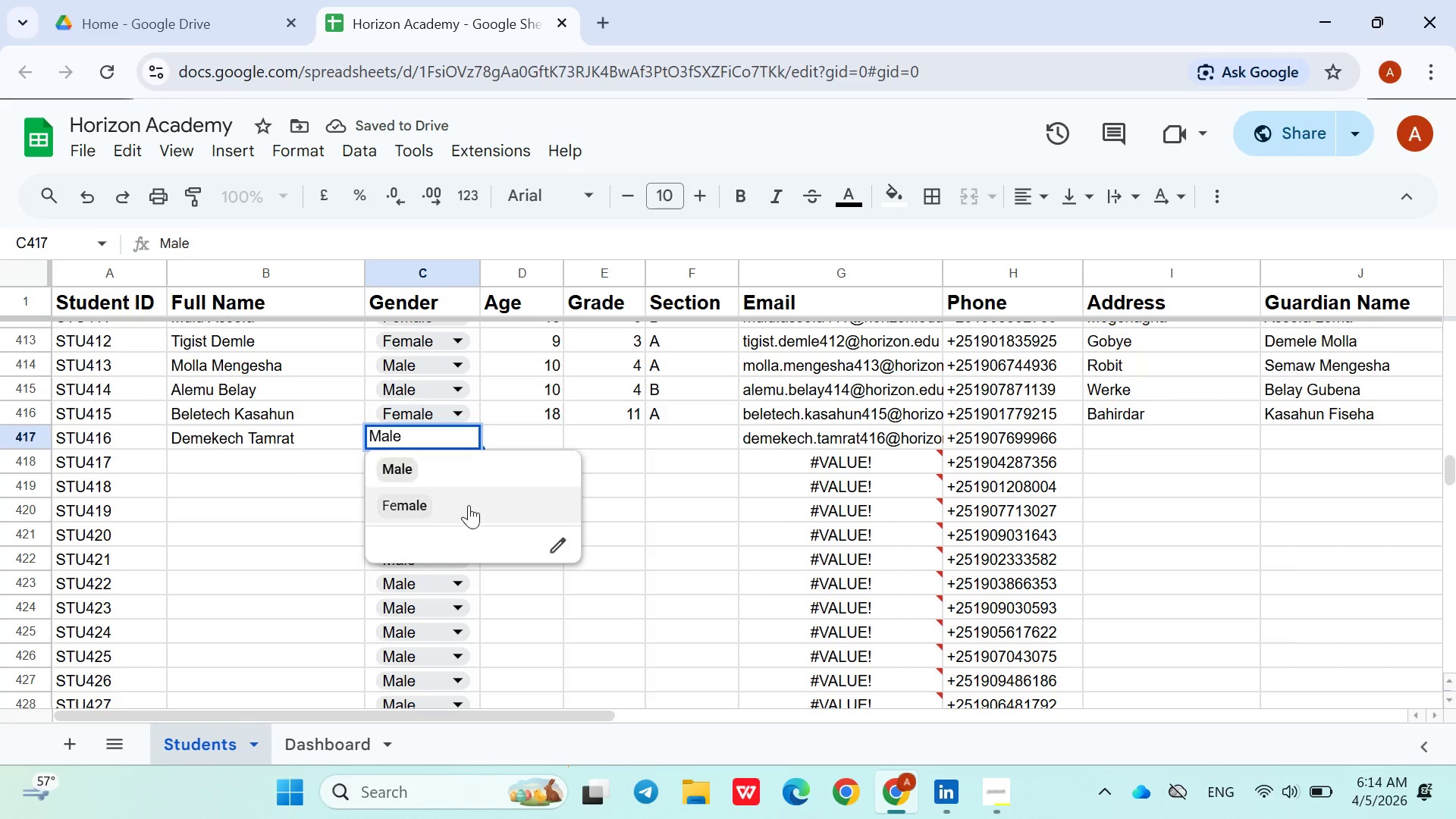 
left_click([469, 505])
 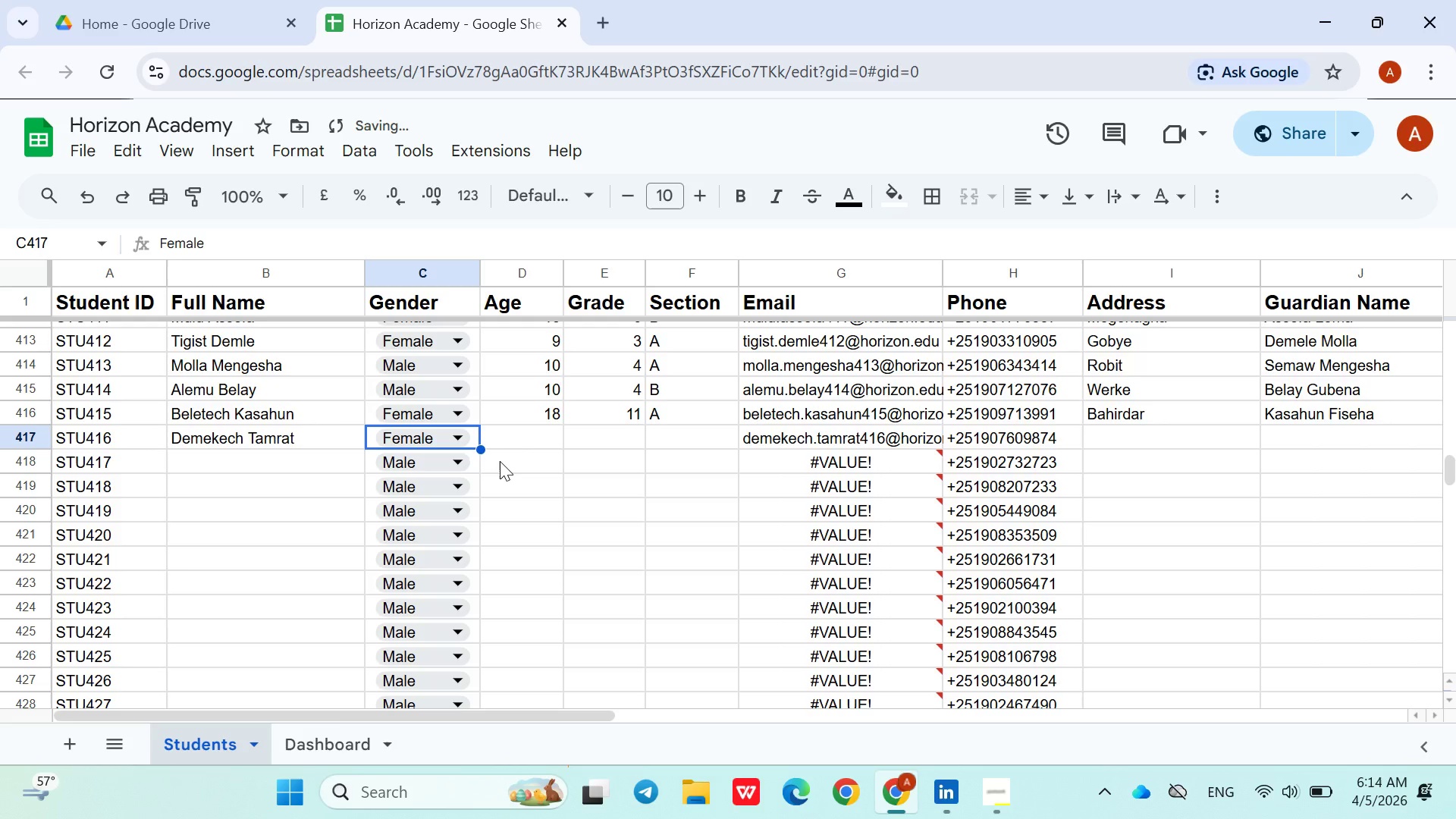 
key(ArrowRight)
 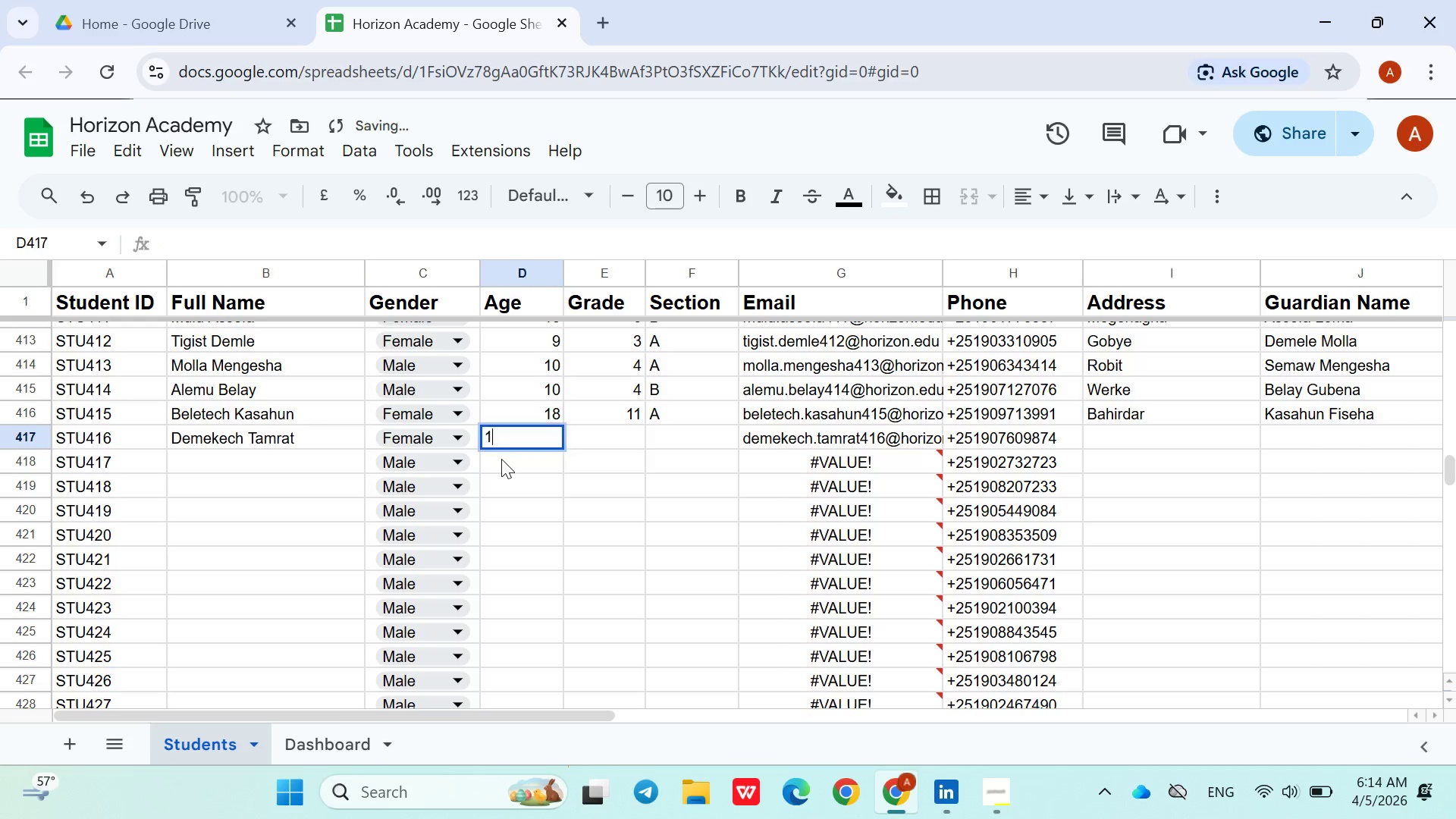 
type(10)
 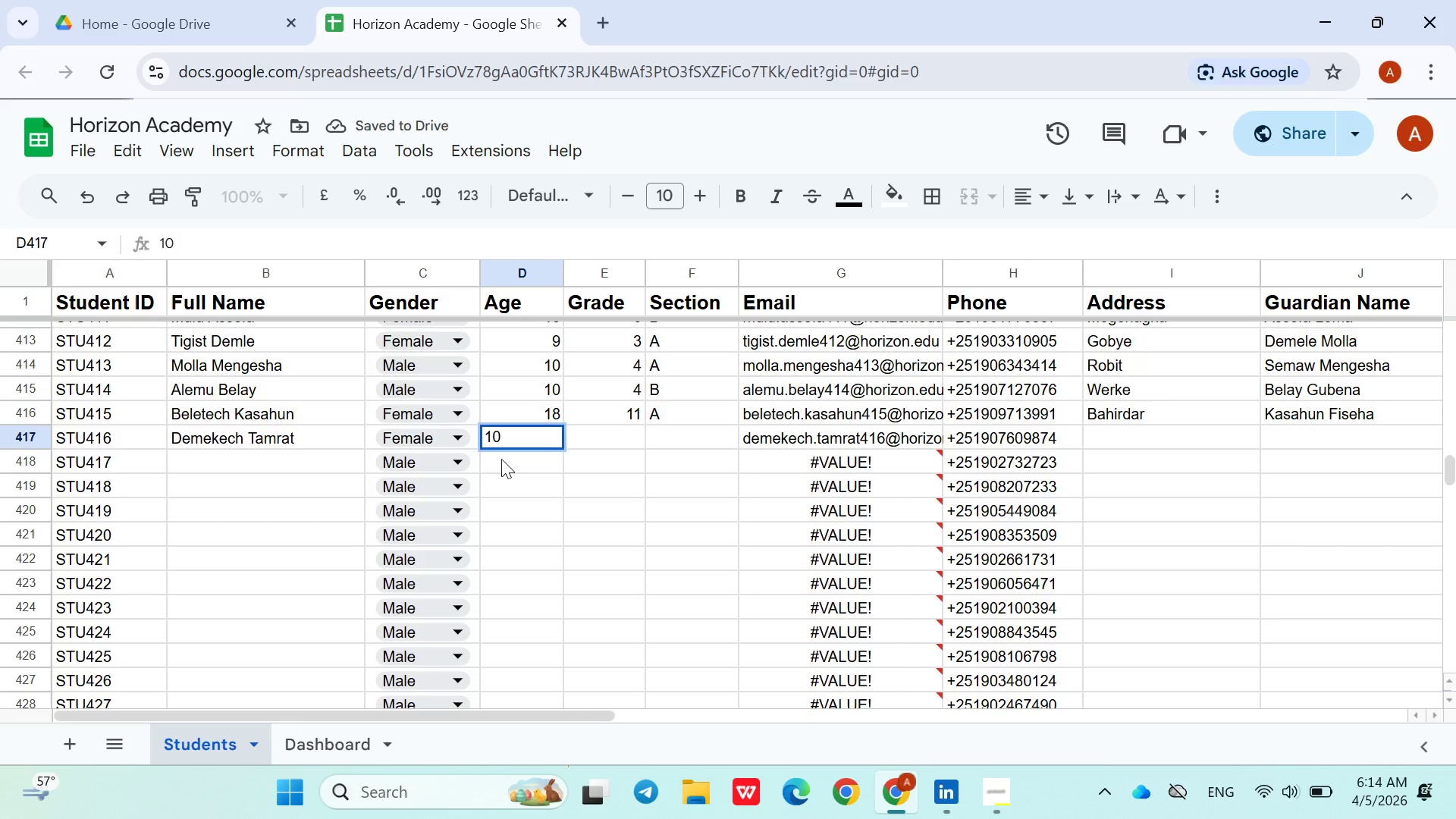 
key(ArrowRight)
 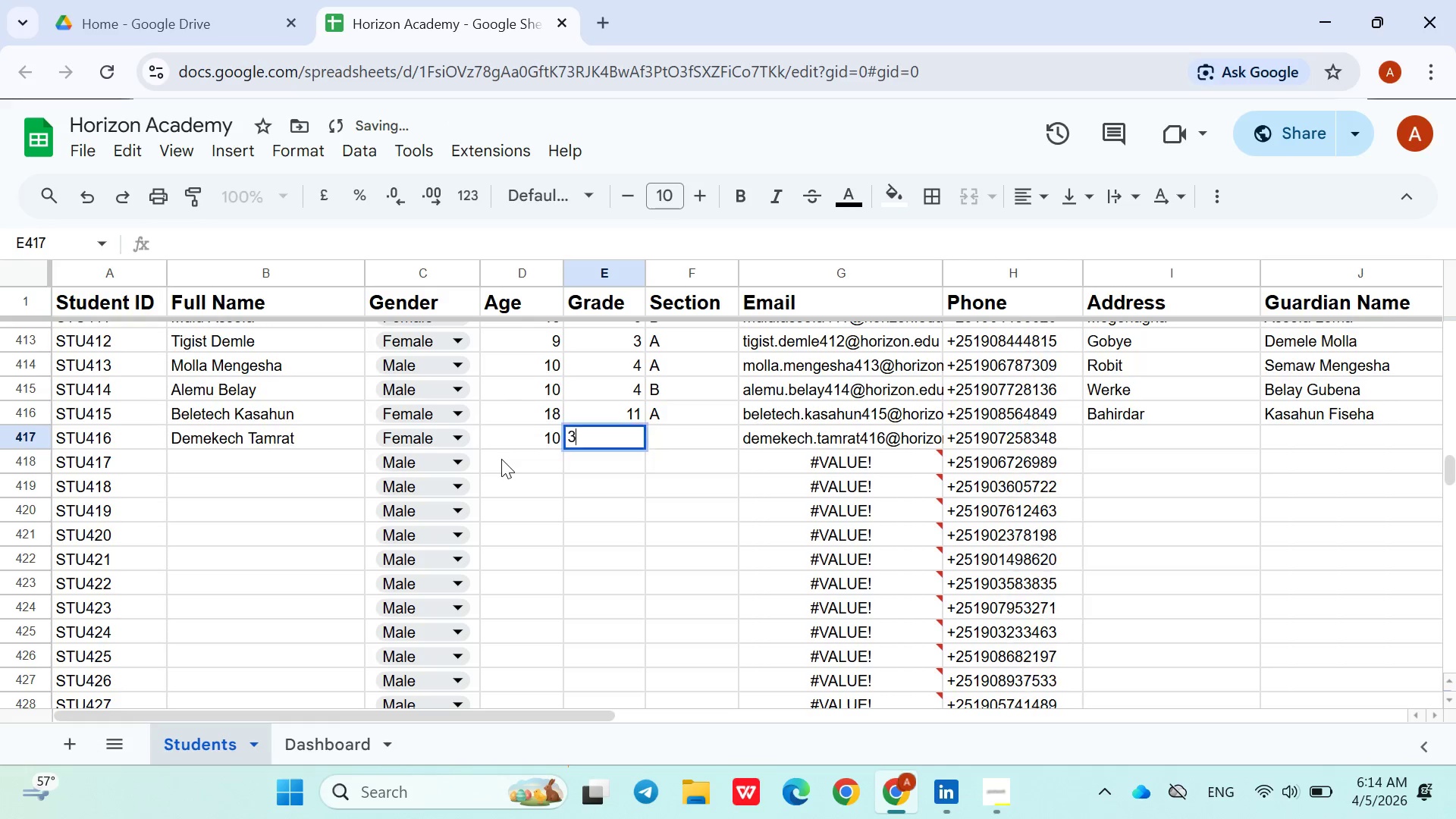 
key(3)
 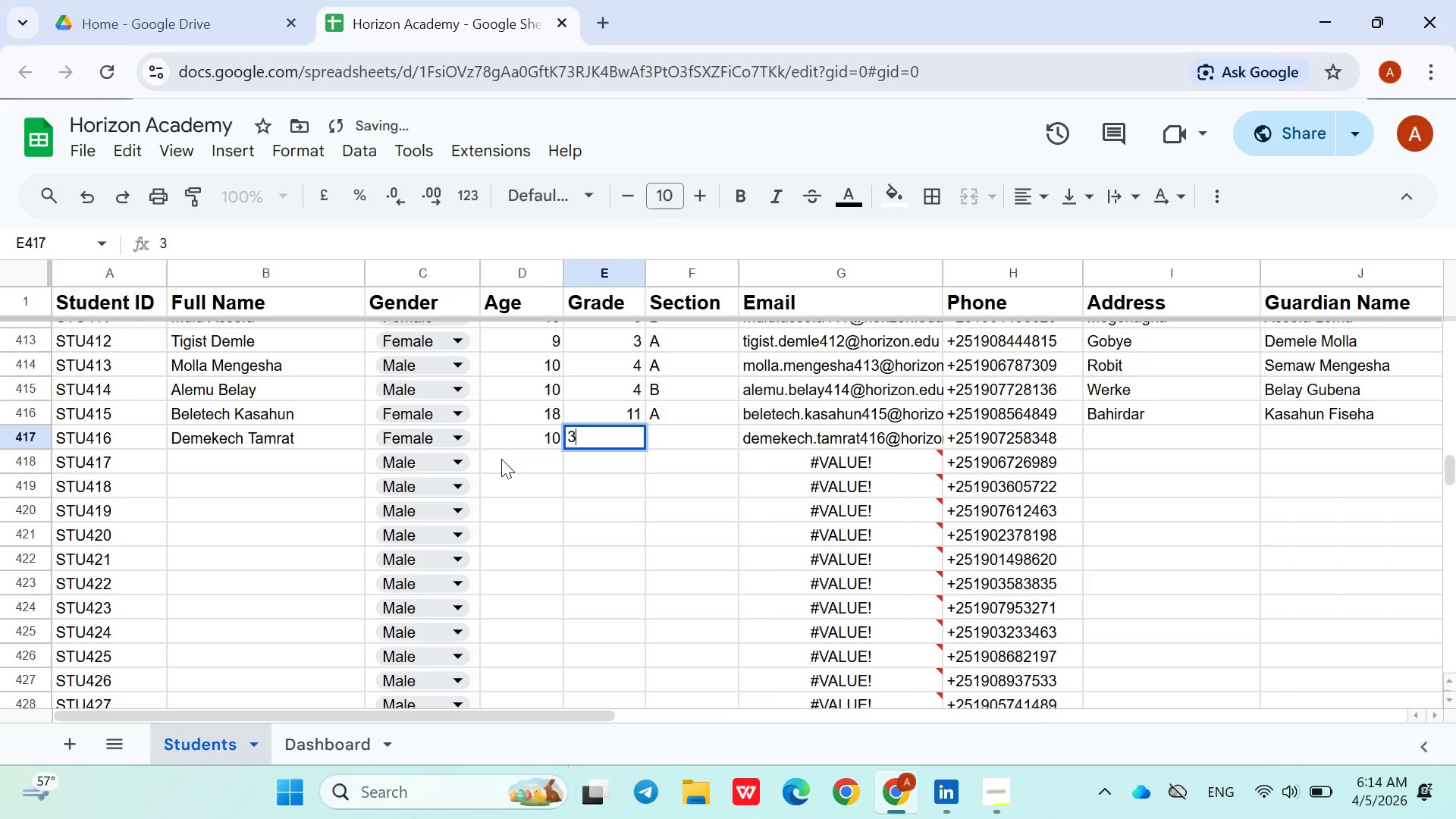 
key(ArrowRight)
 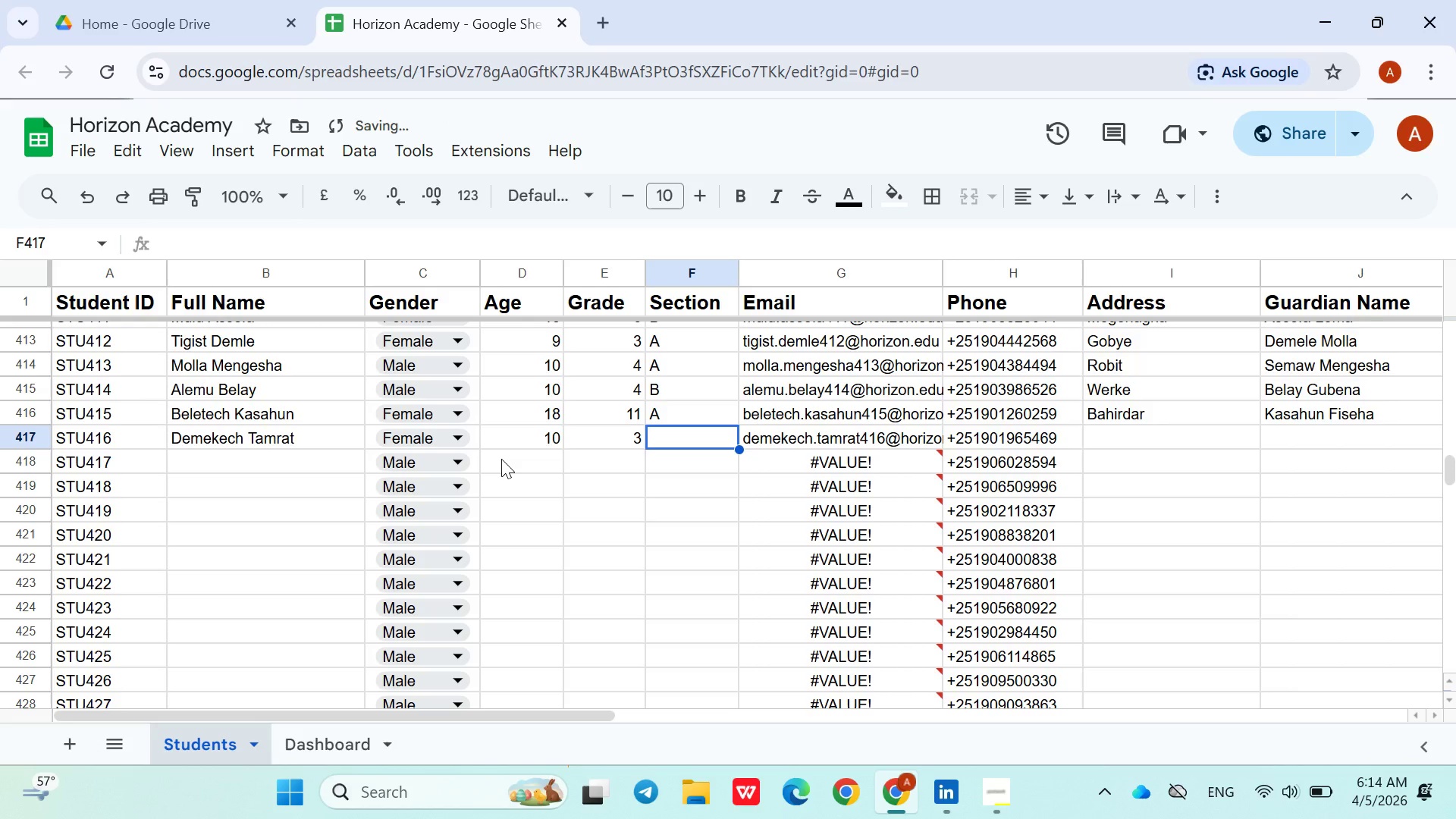 
key(Shift+B)
 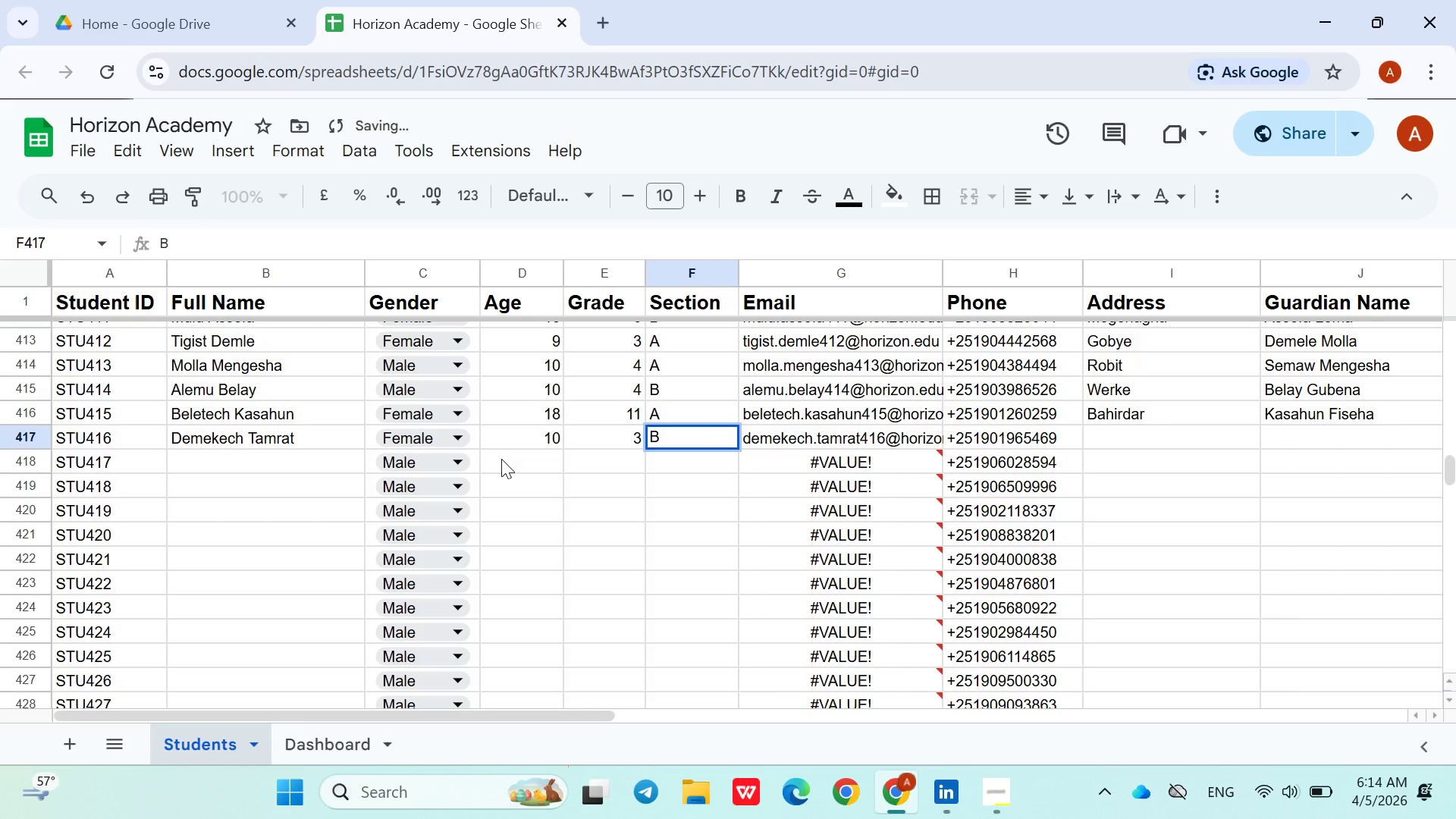 
key(ArrowRight)
 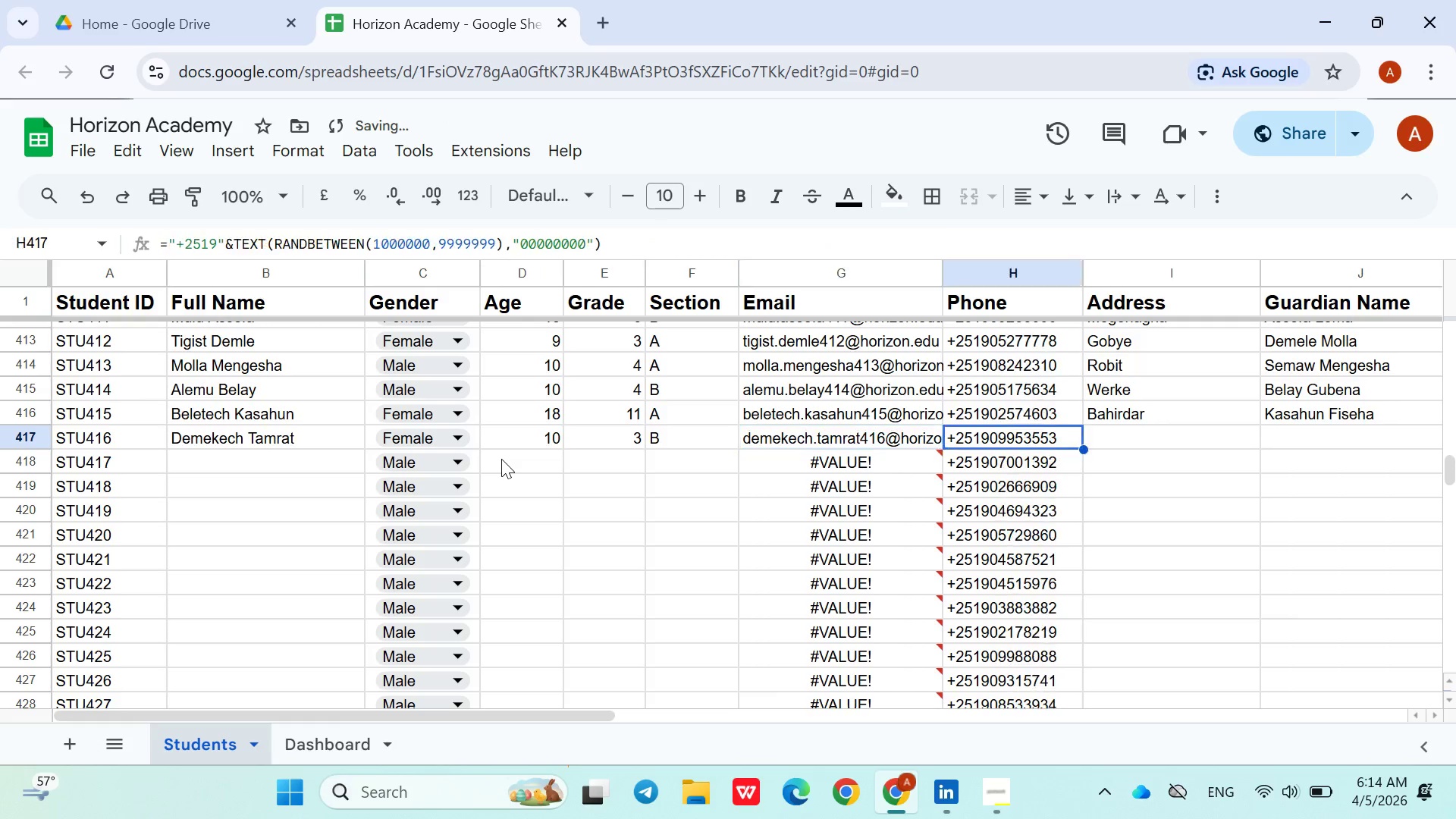 
key(ArrowRight)
 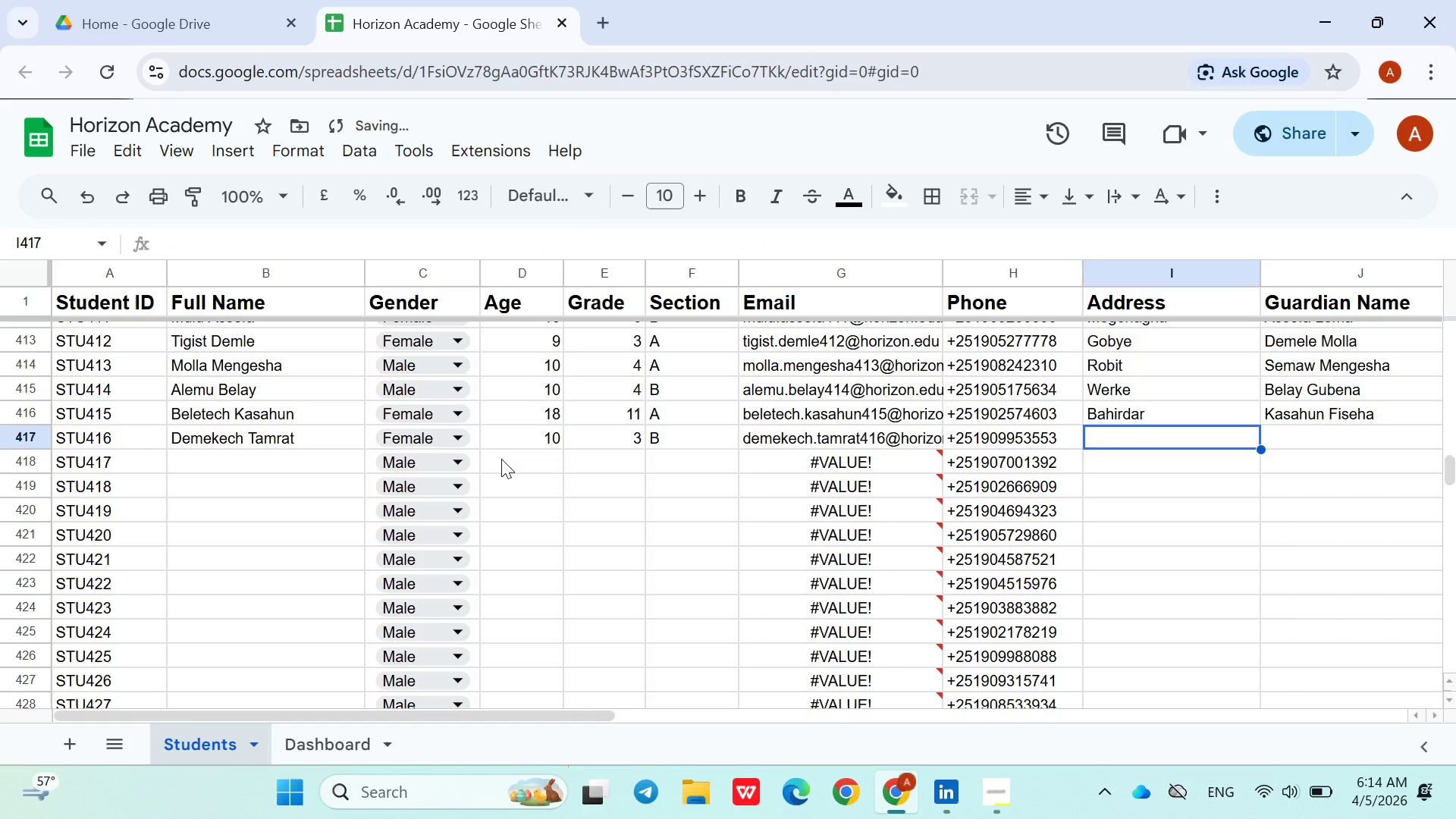 
key(ArrowRight)
 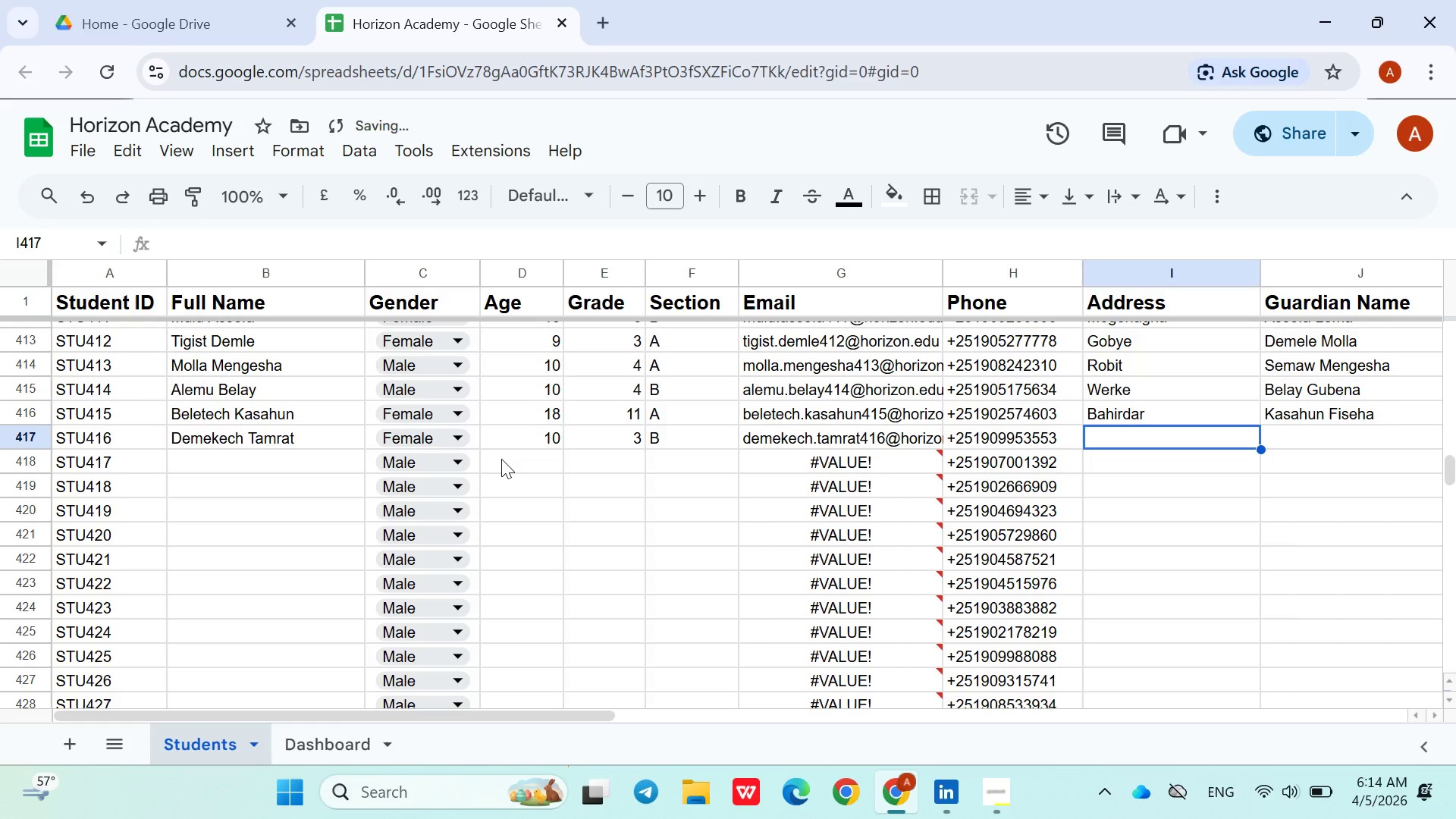 
type(gond)
 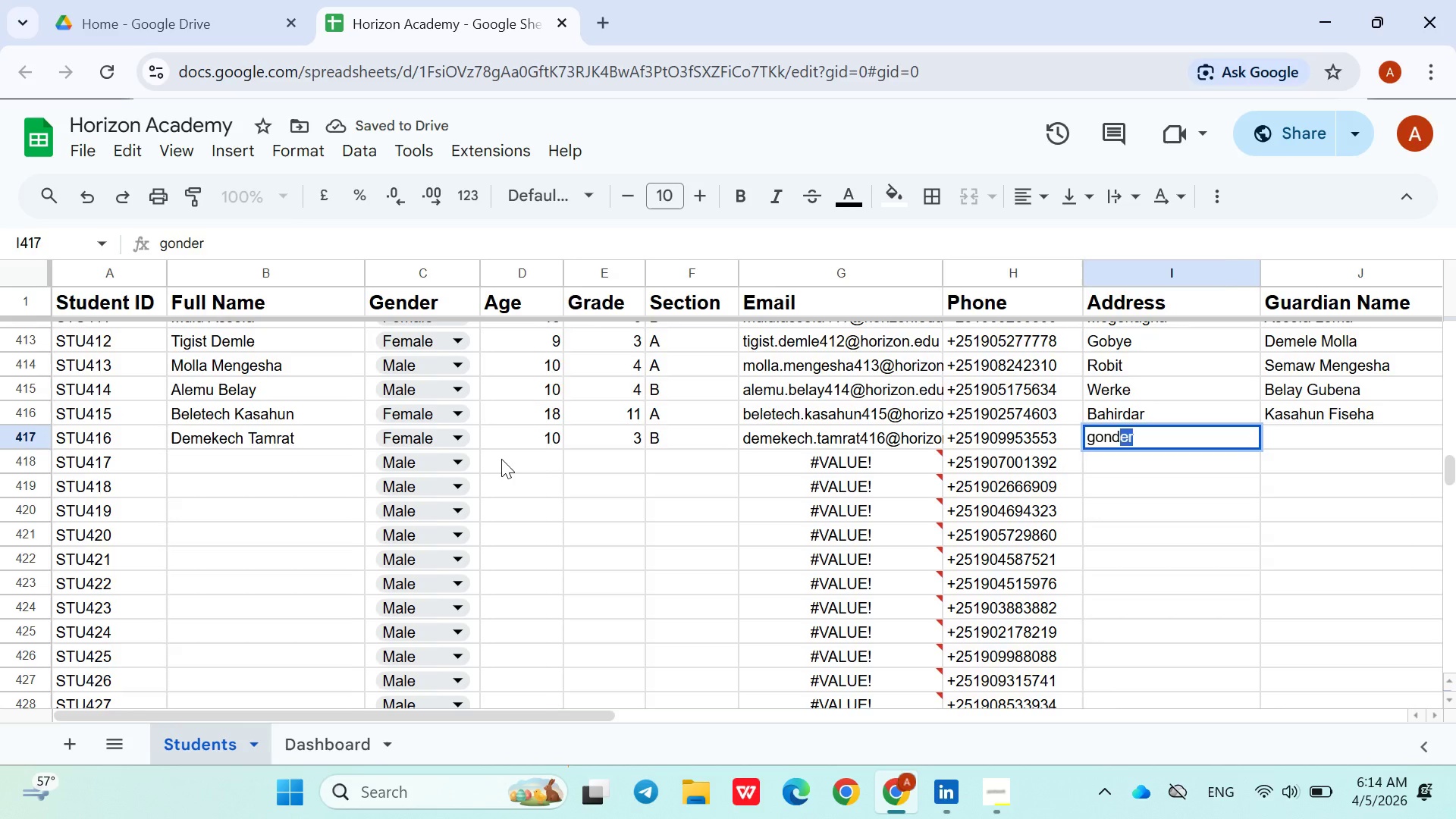 
key(ArrowRight)
 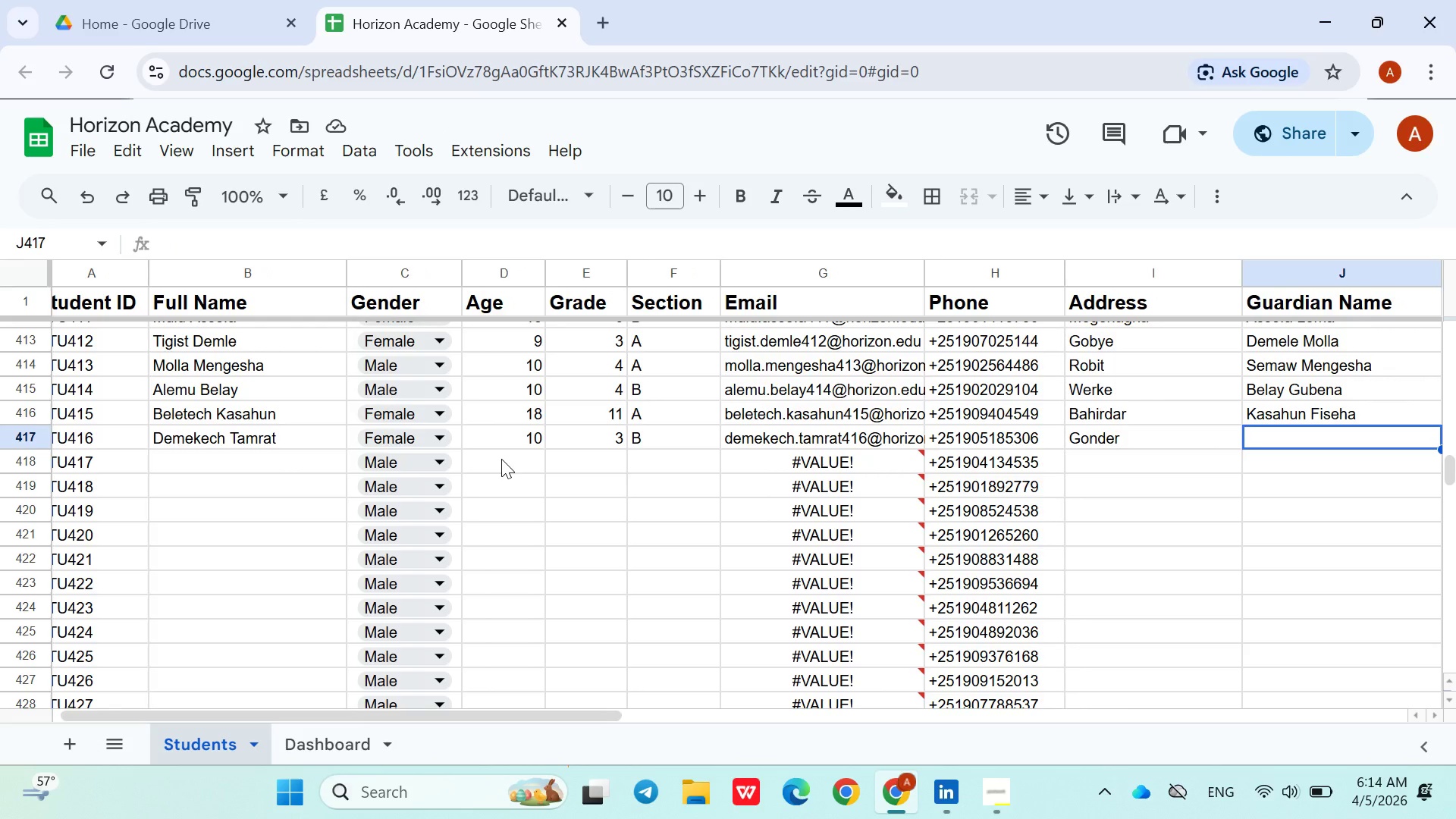 
wait(8.14)
 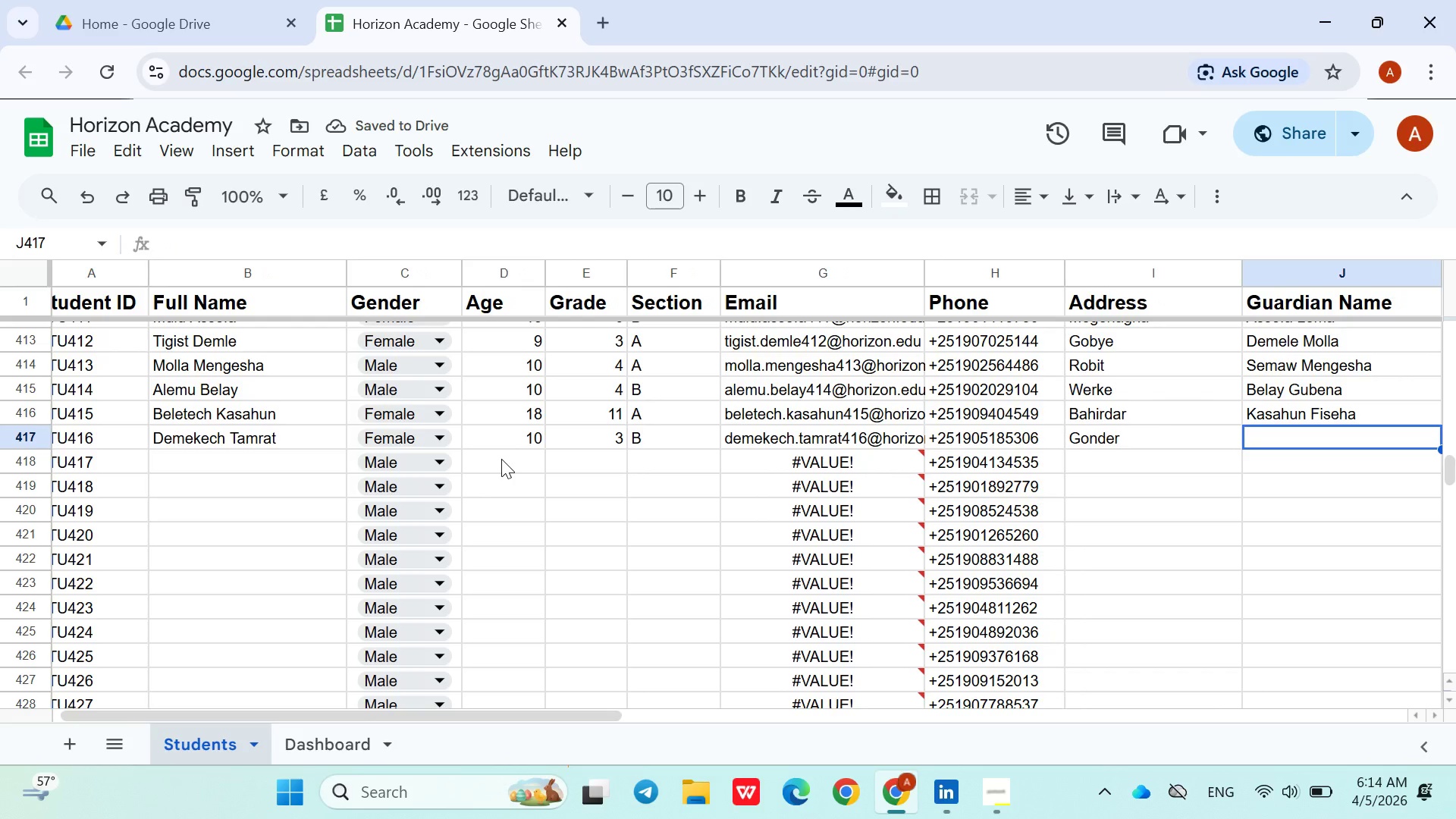 
type(Tamrat Asegedech)
key(Backspace)
key(Backspace)
key(Backspace)
 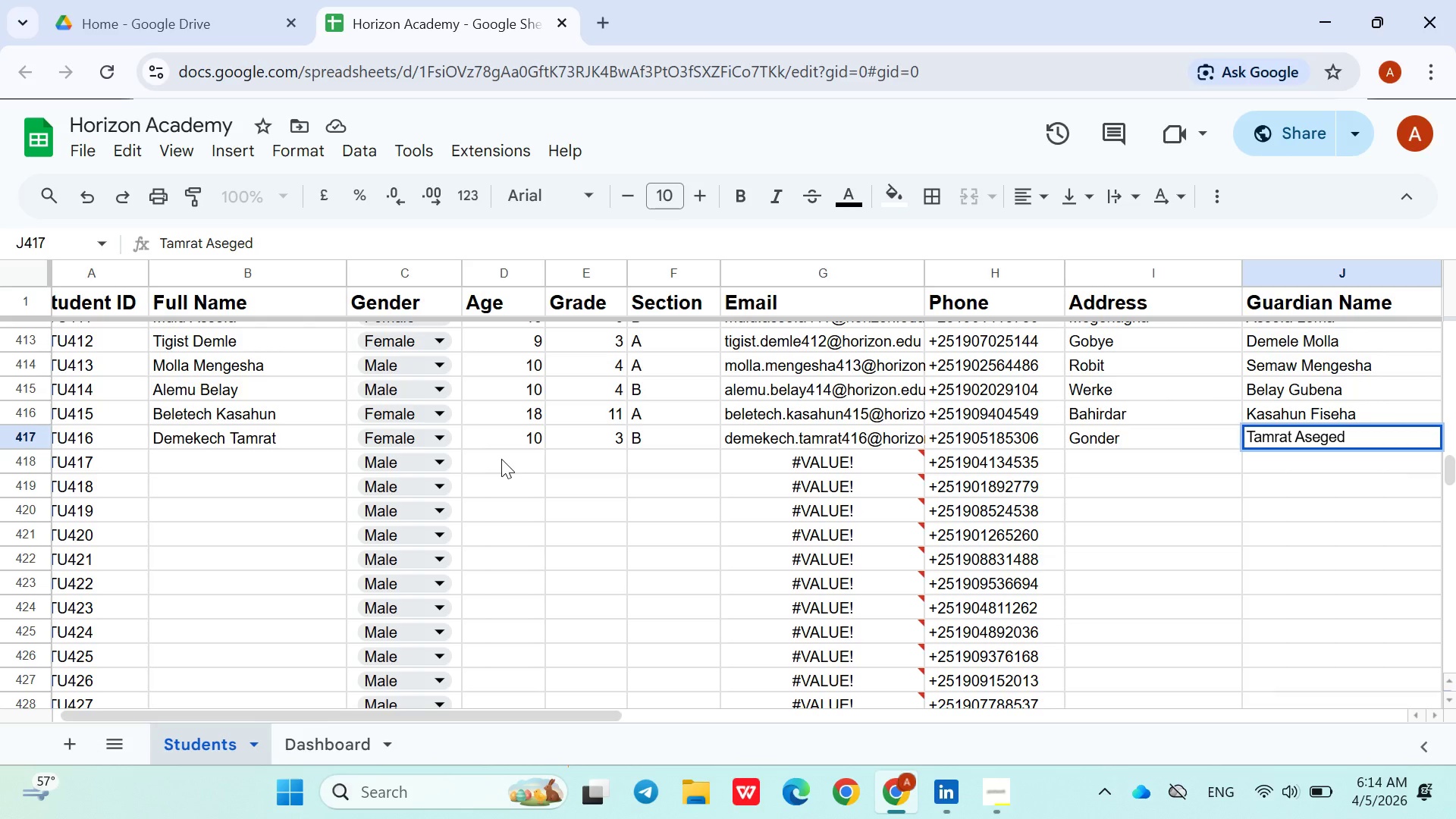 
key(ArrowDown)
 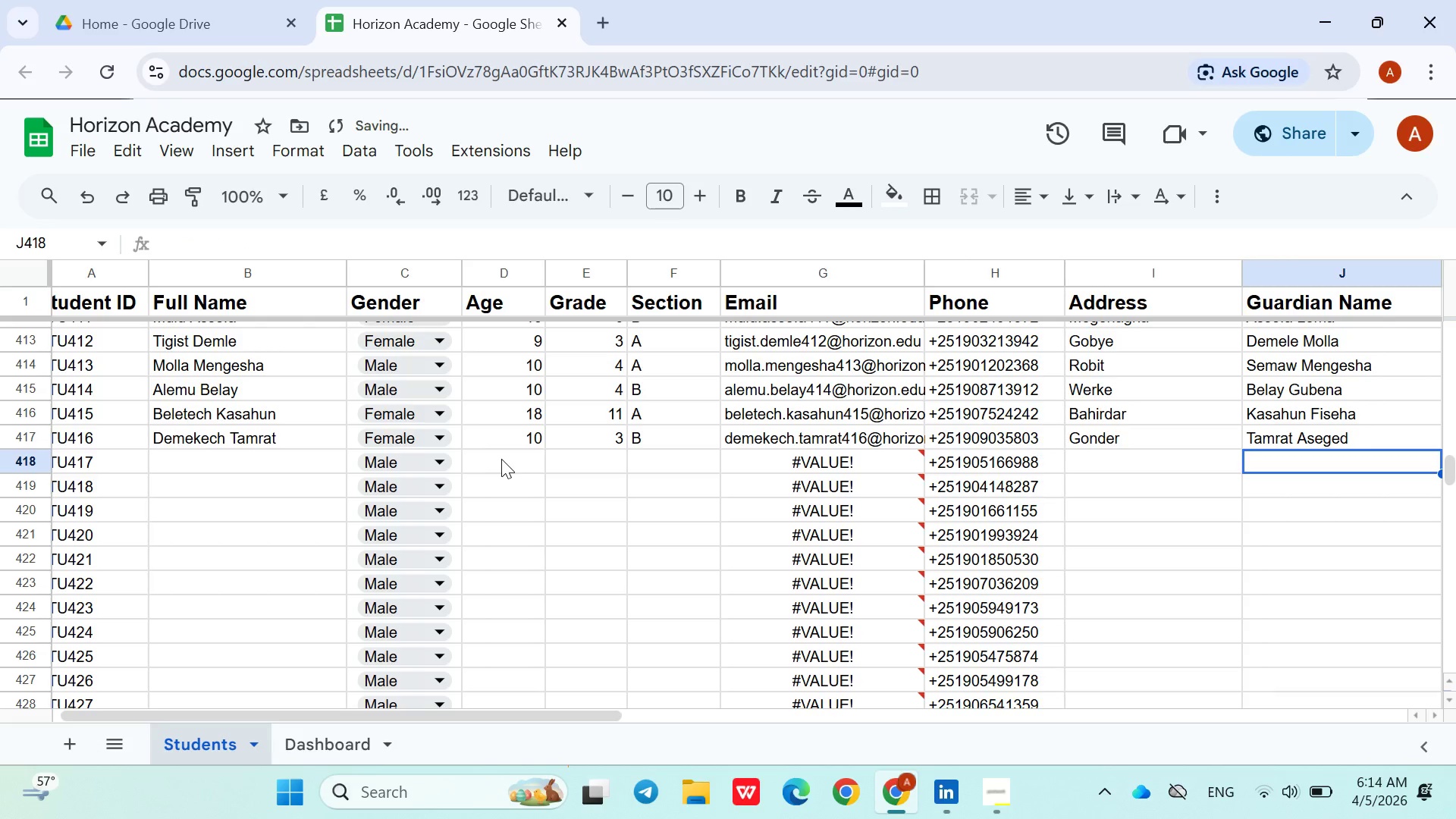 
hold_key(key=ArrowLeft, duration=1.09)
 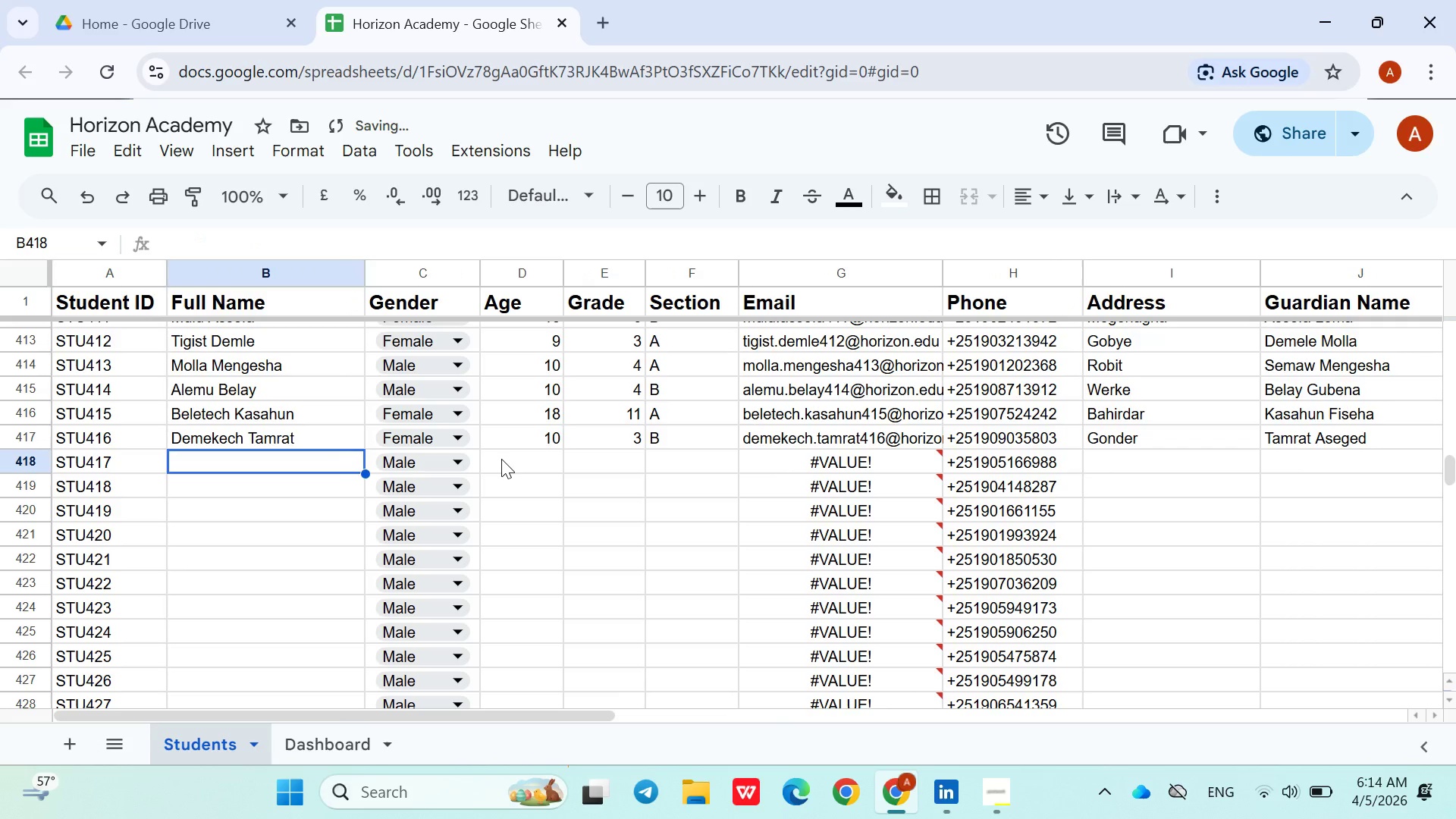 
key(ArrowRight)
 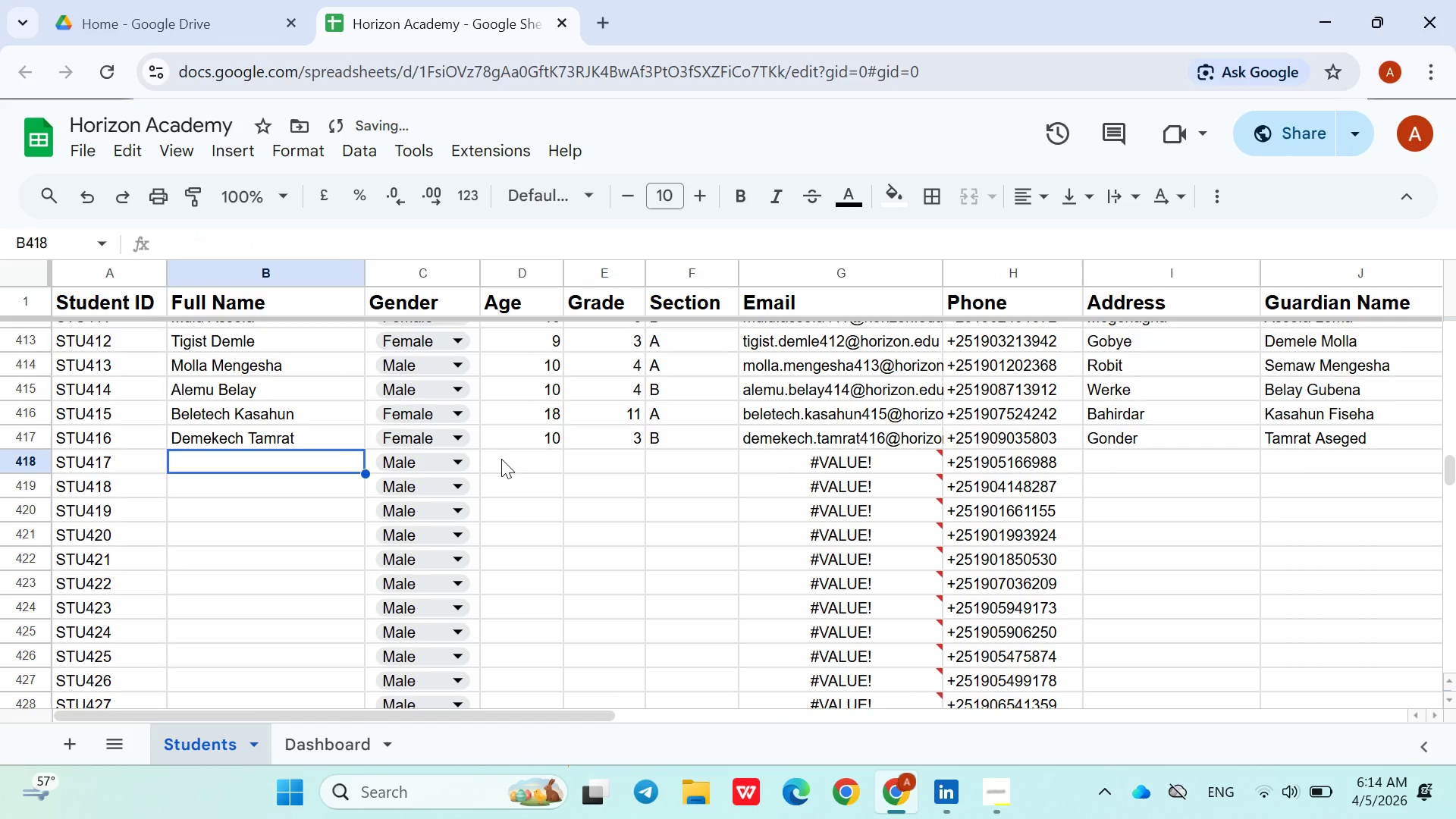 
type(Melaku Wendwesen)
 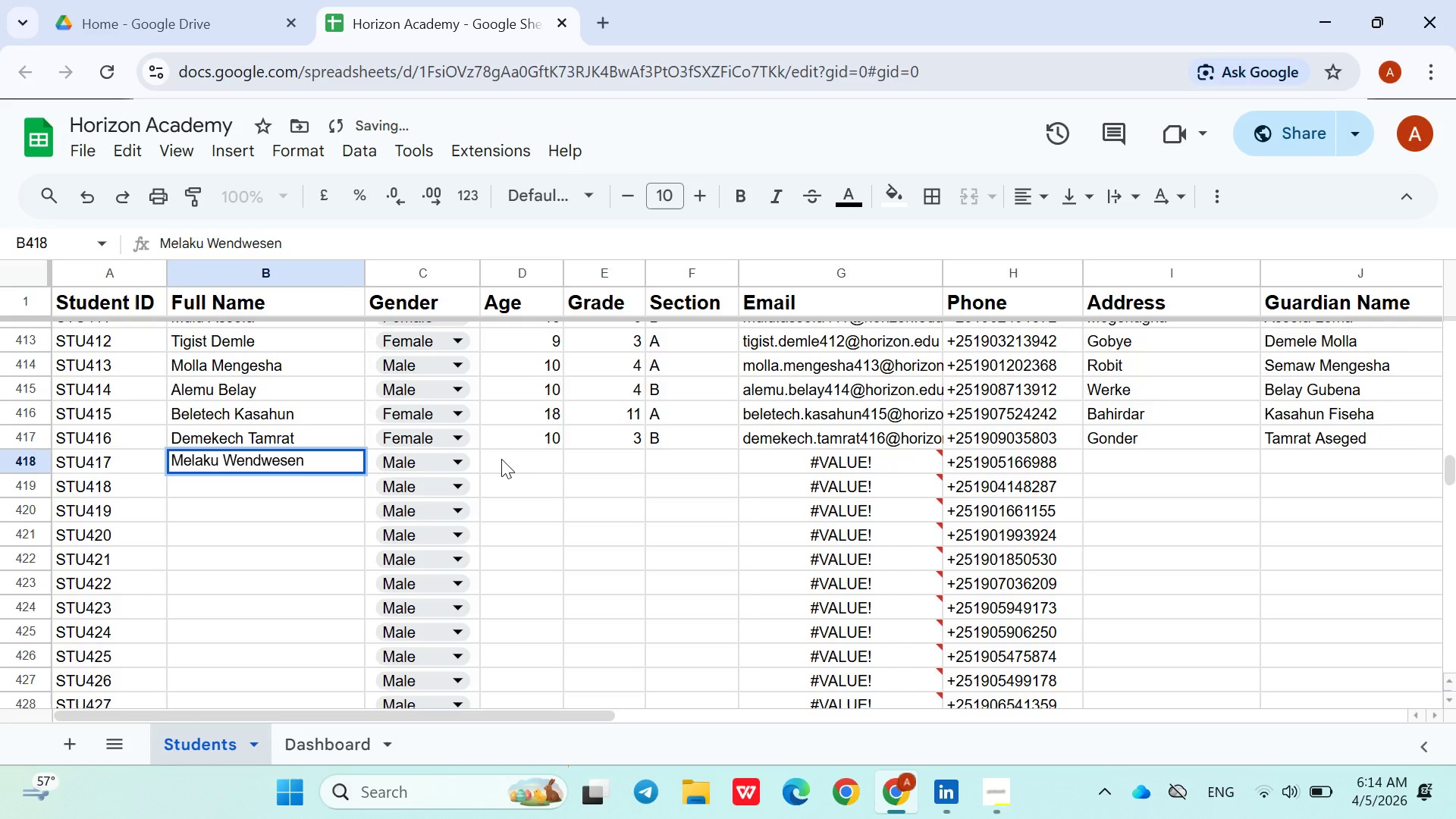 
left_click([501, 459])
 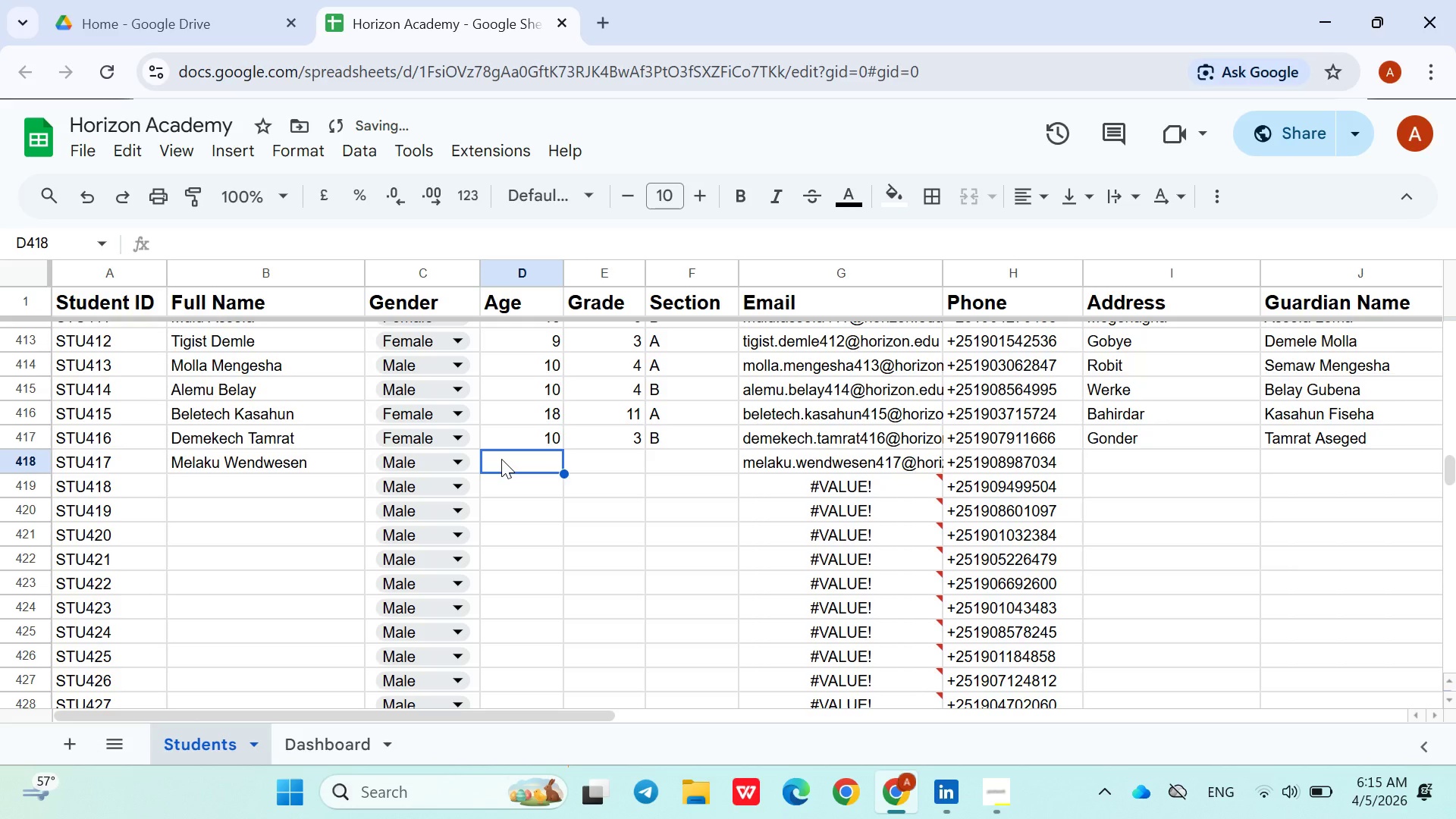 
type(19)
 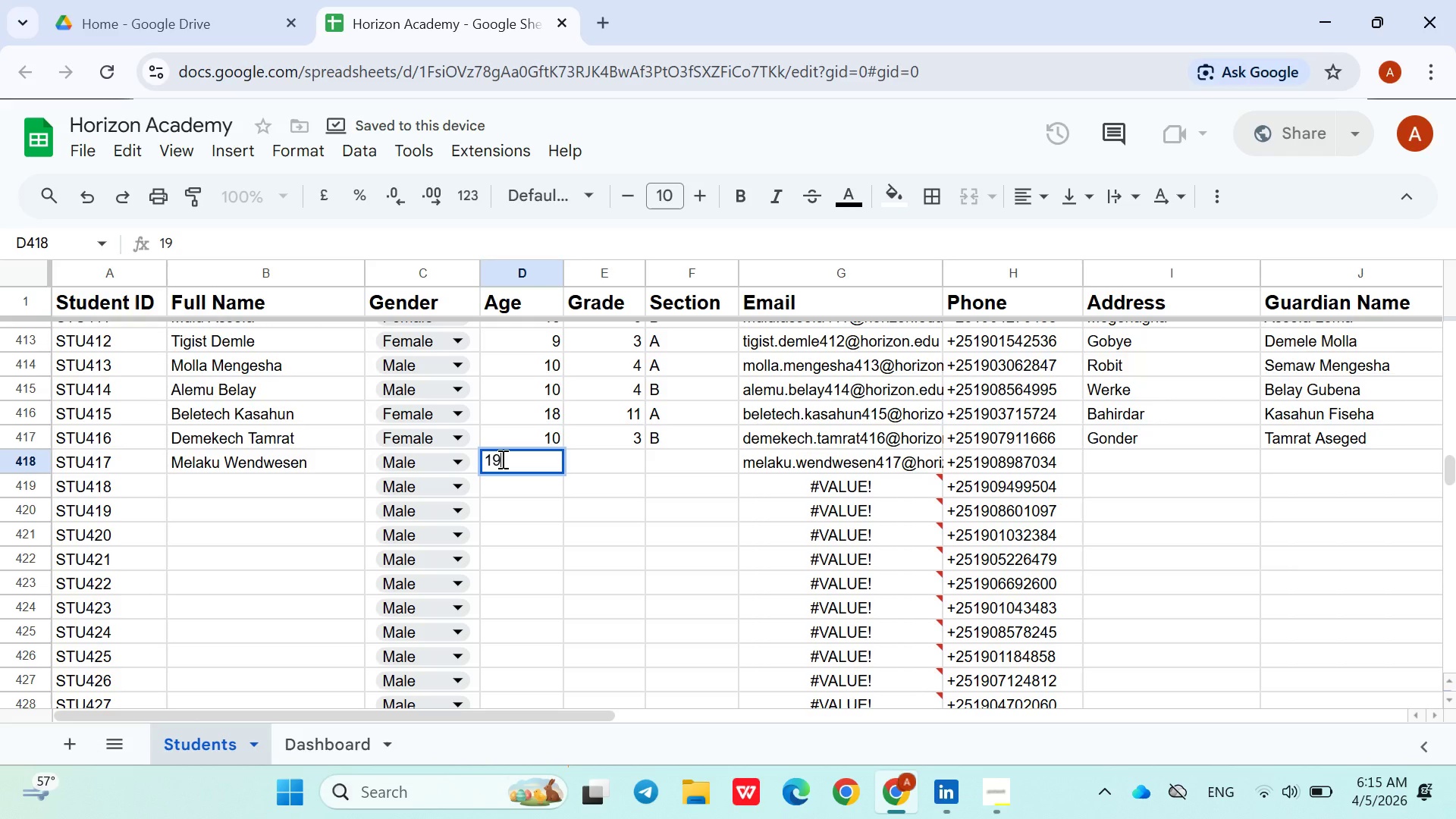 
key(ArrowRight)
 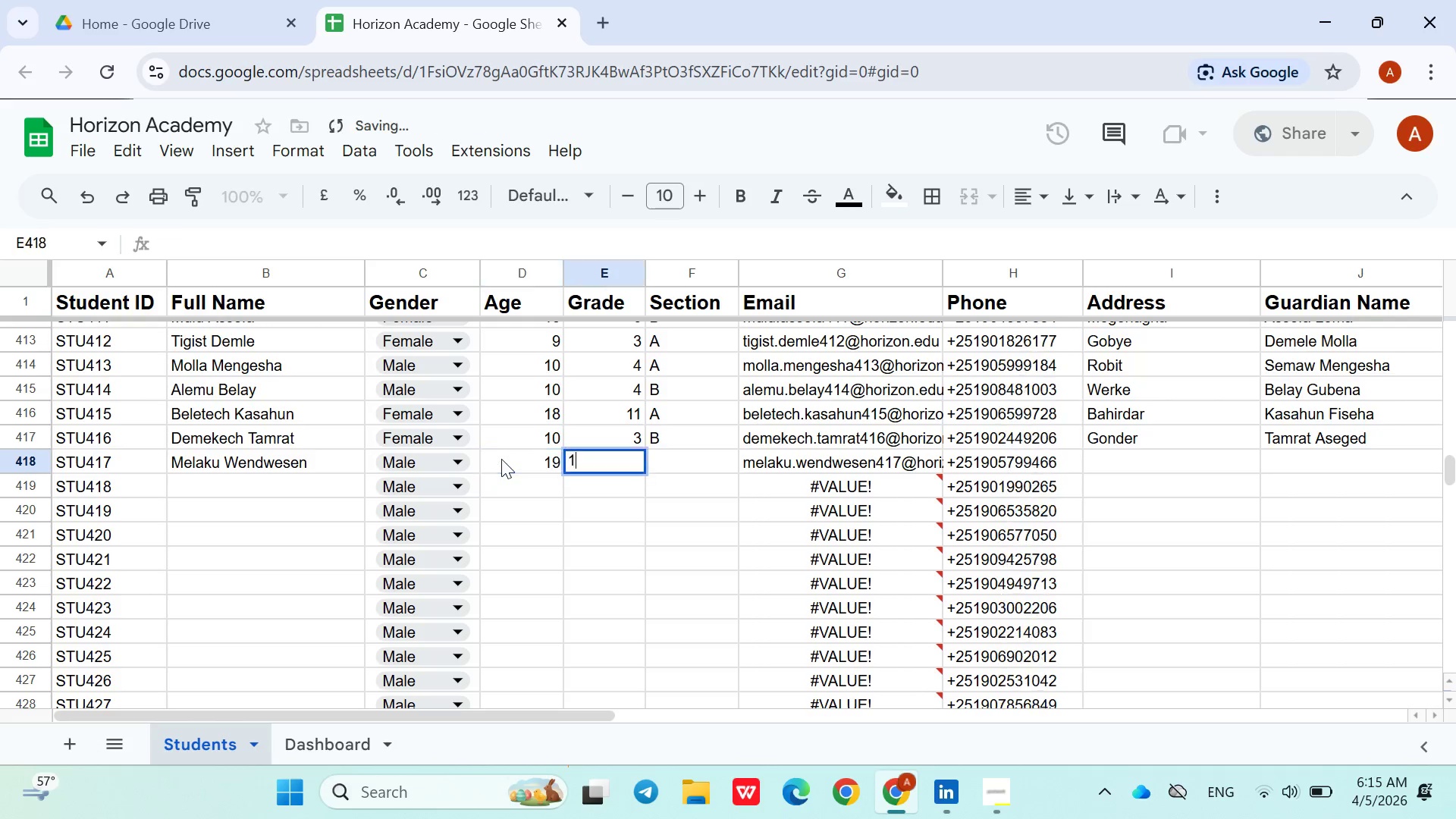 
type(12)
 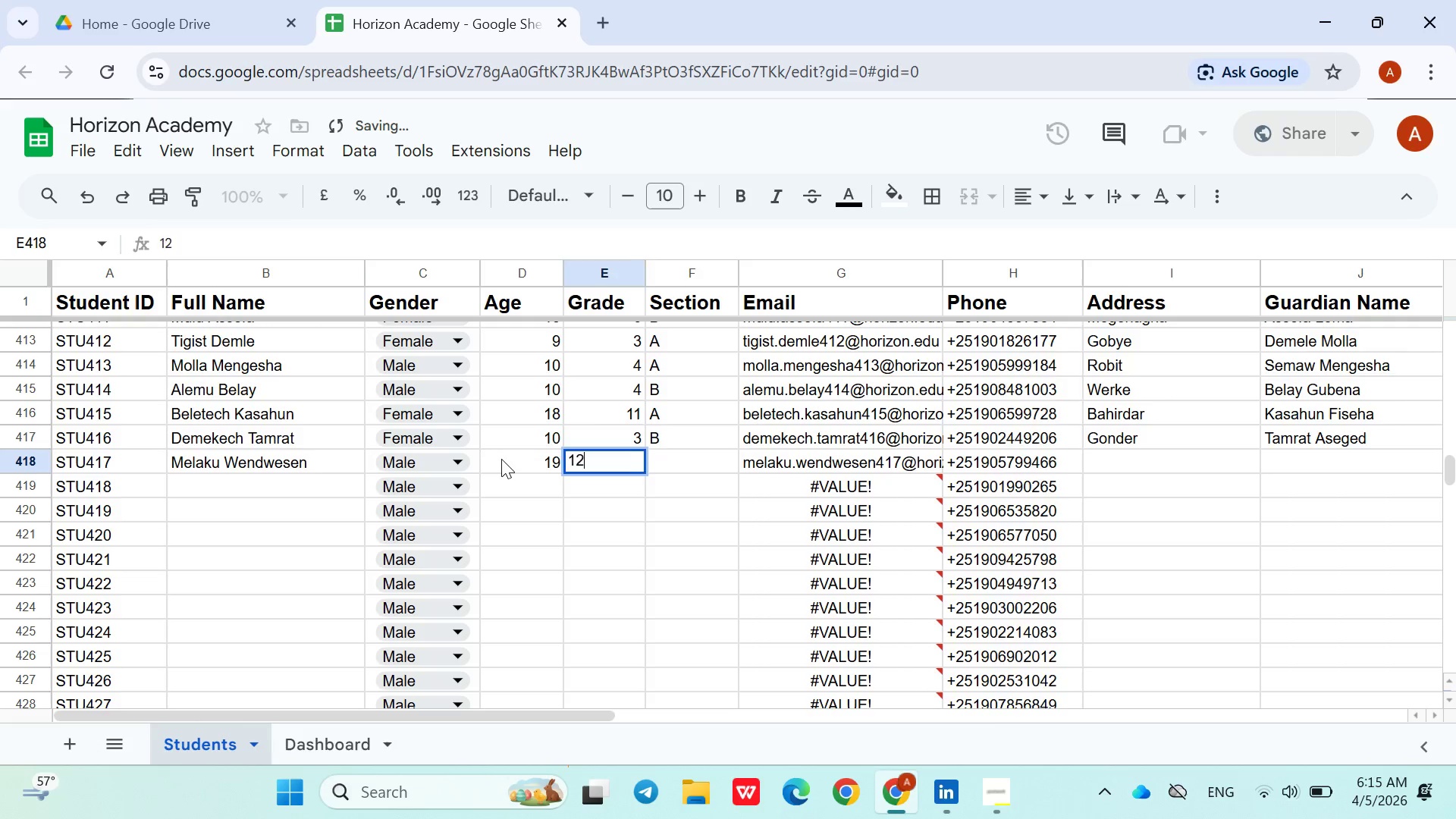 
key(ArrowRight)
 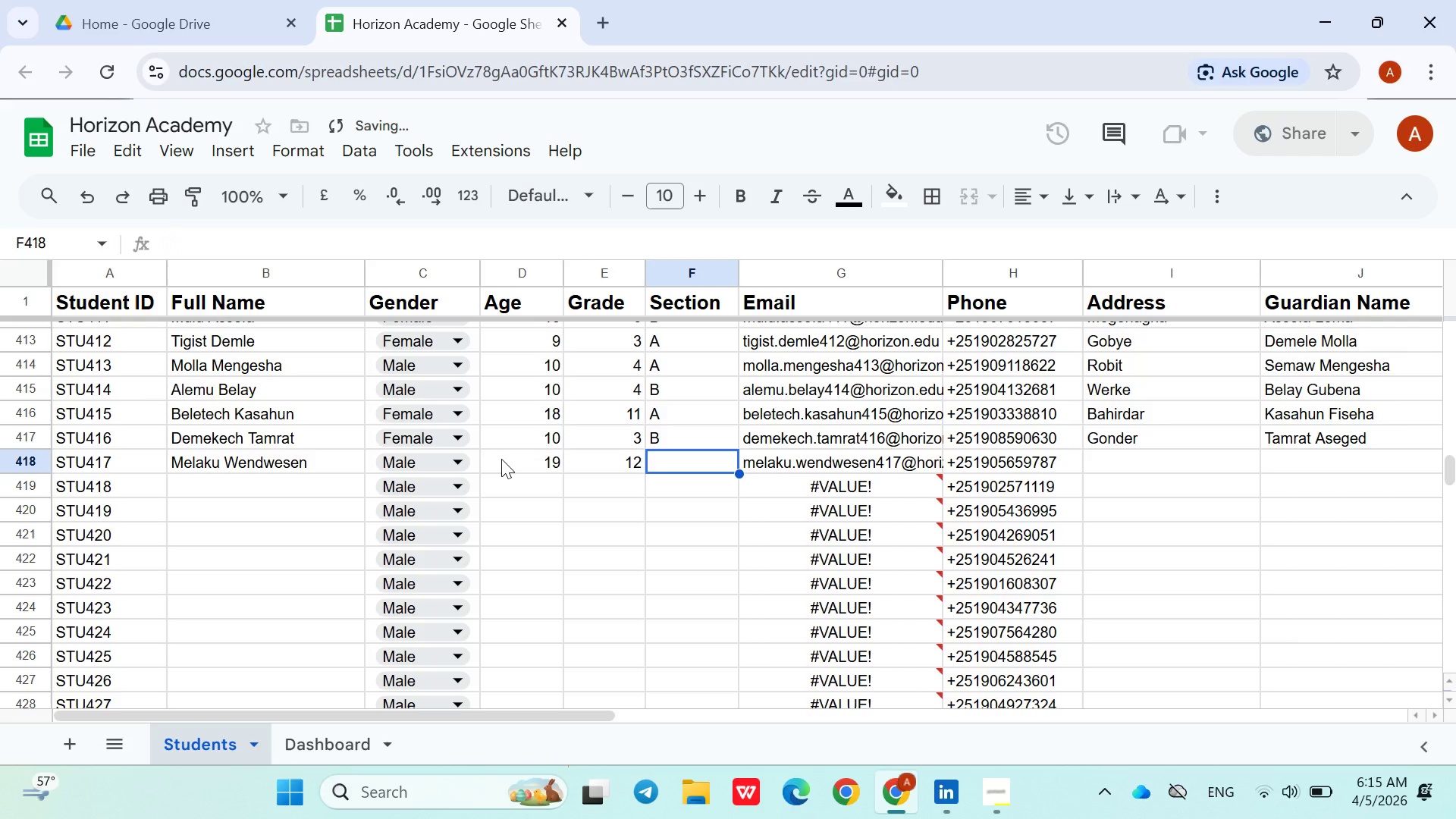 
key(Shift+B)
 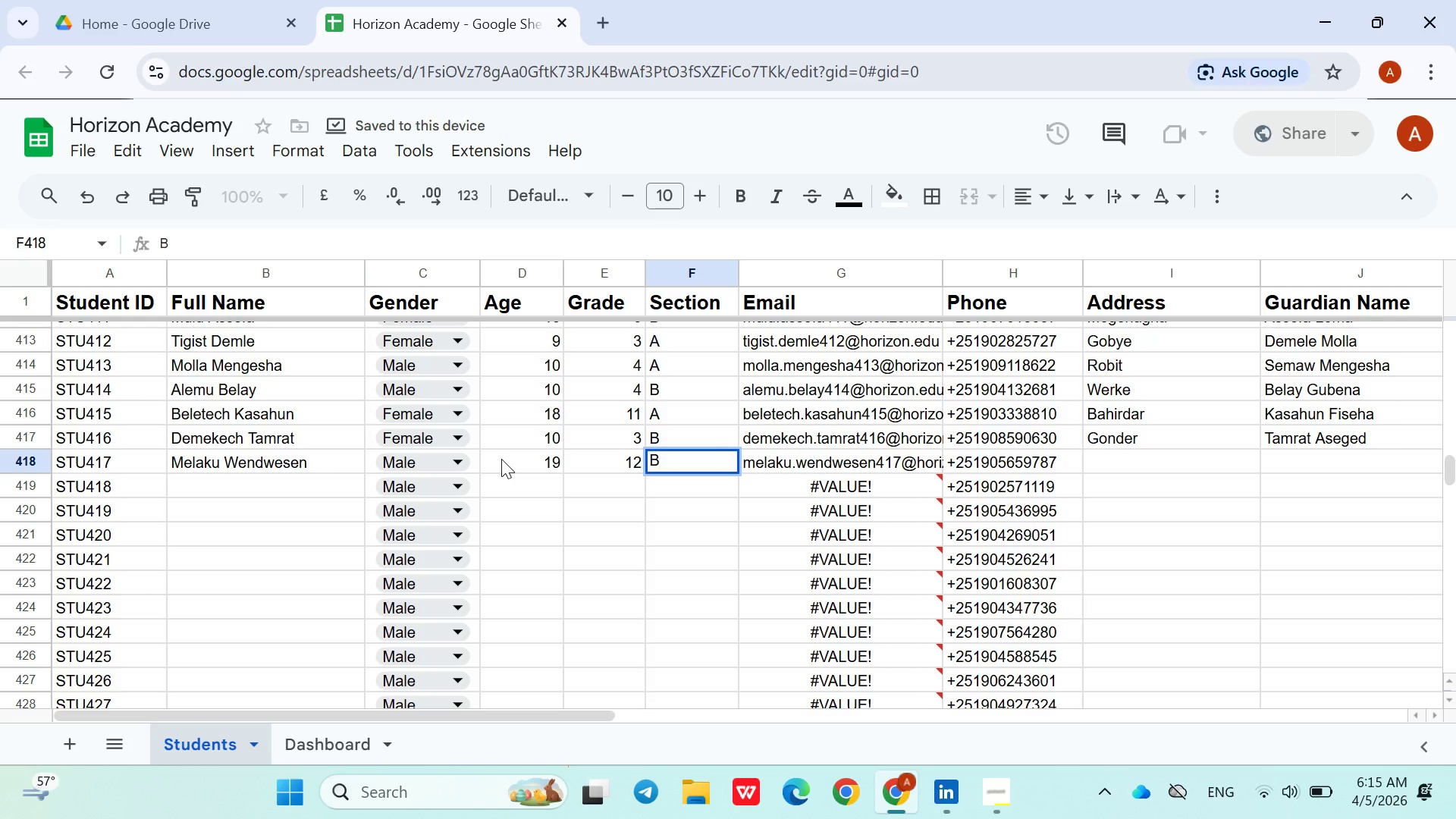 
key(ArrowRight)
 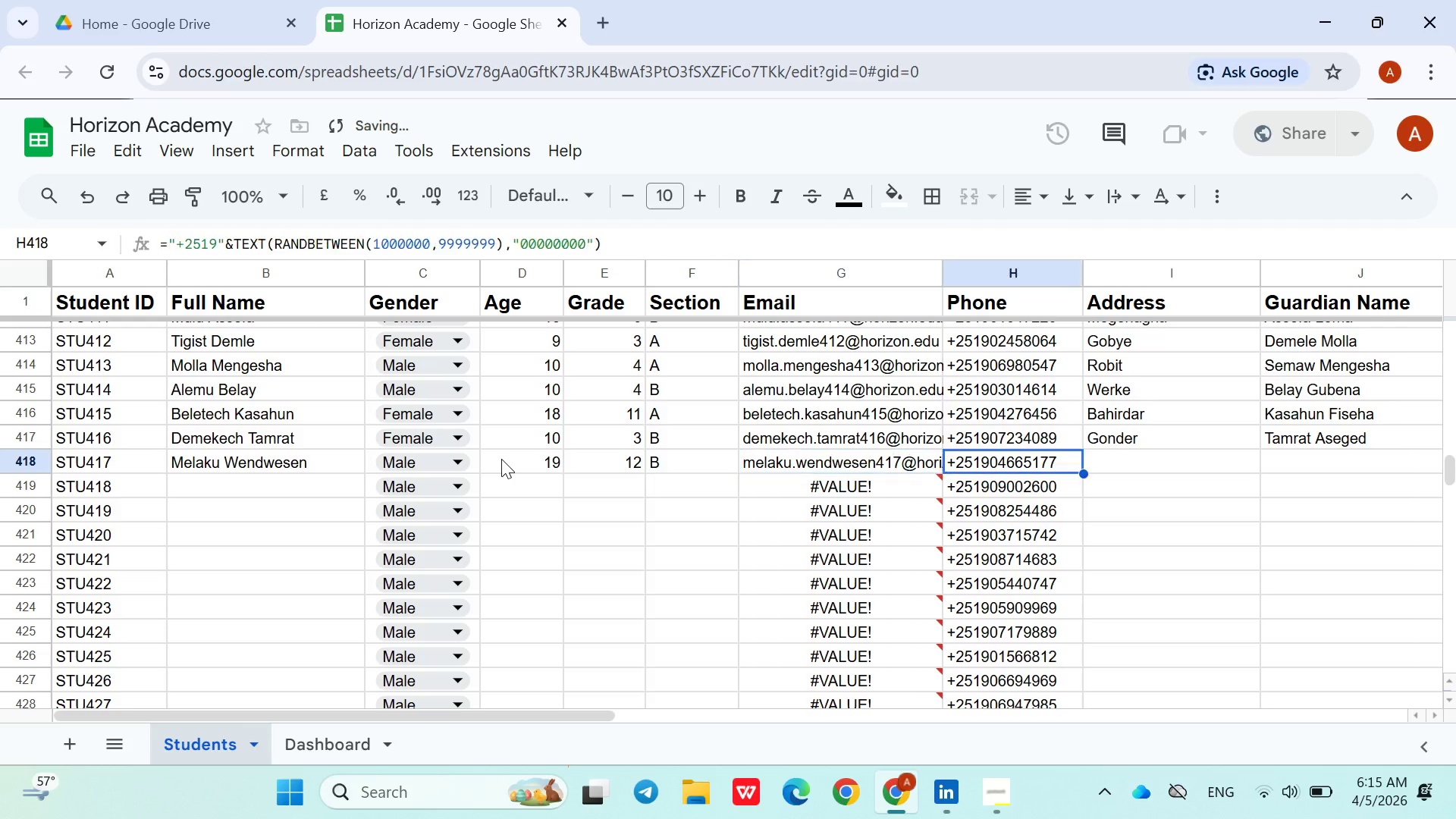 
key(ArrowRight)
 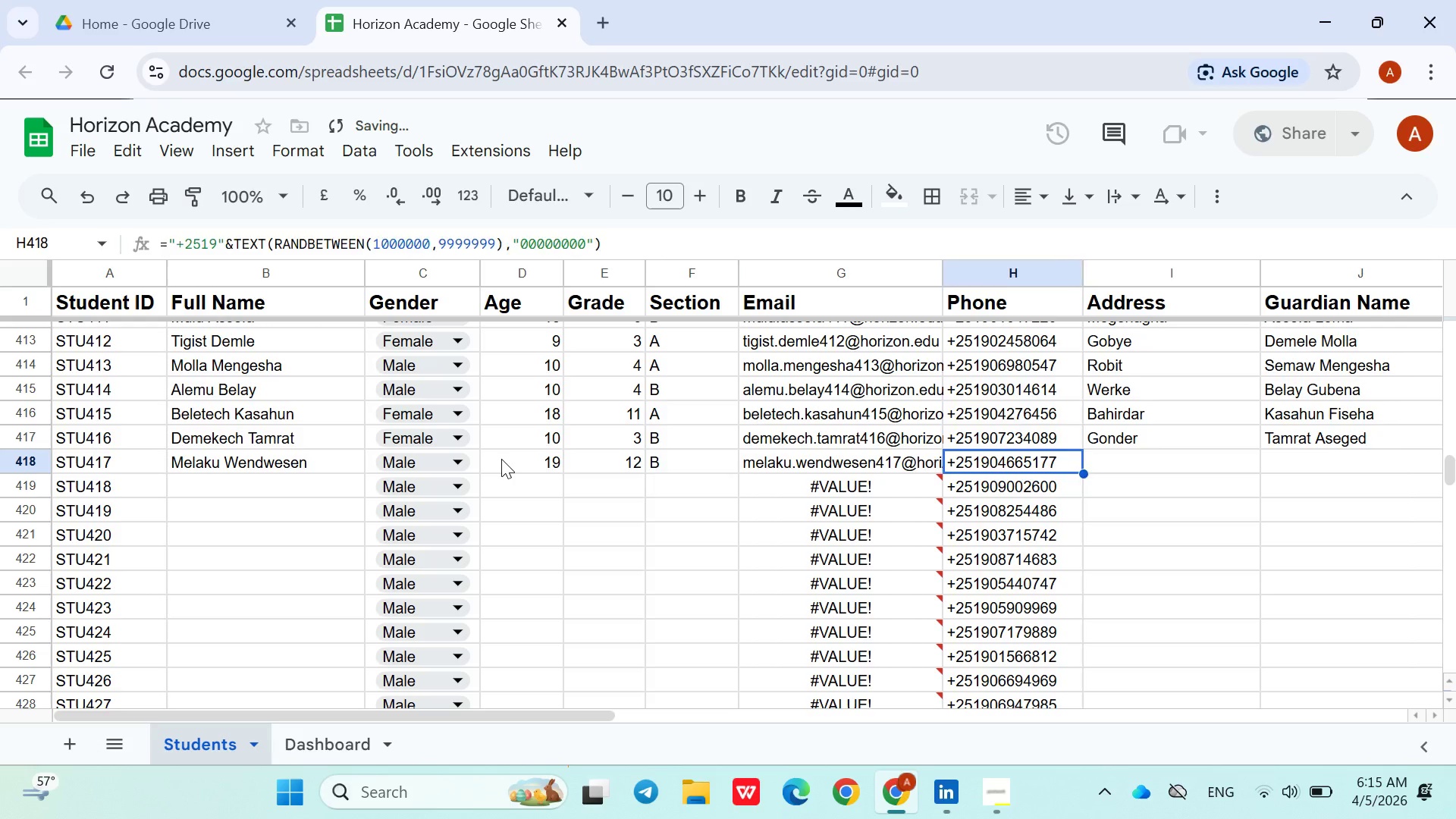 
key(ArrowRight)
 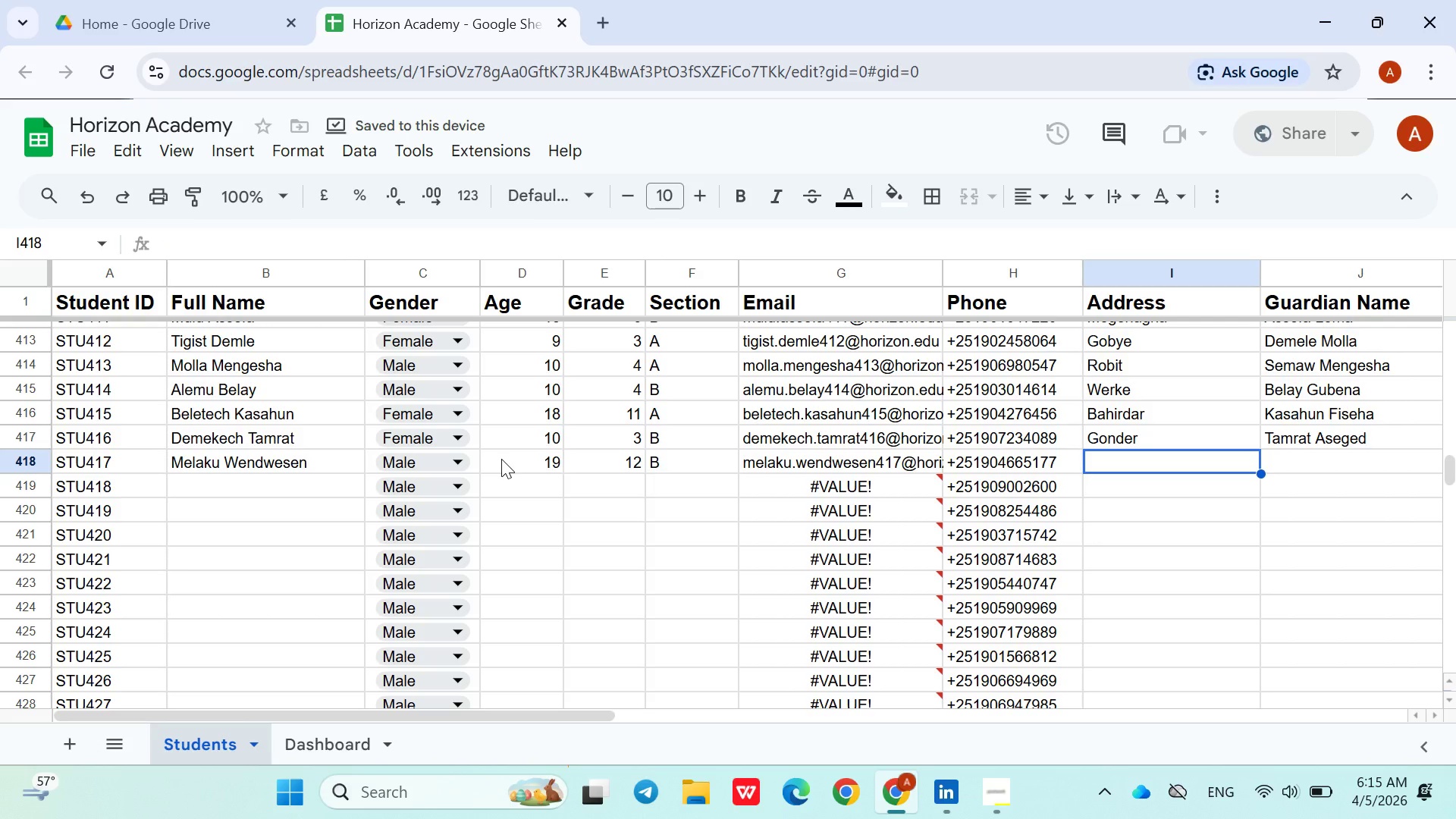 
type(d)
key(Backspace)
type(Ada)
 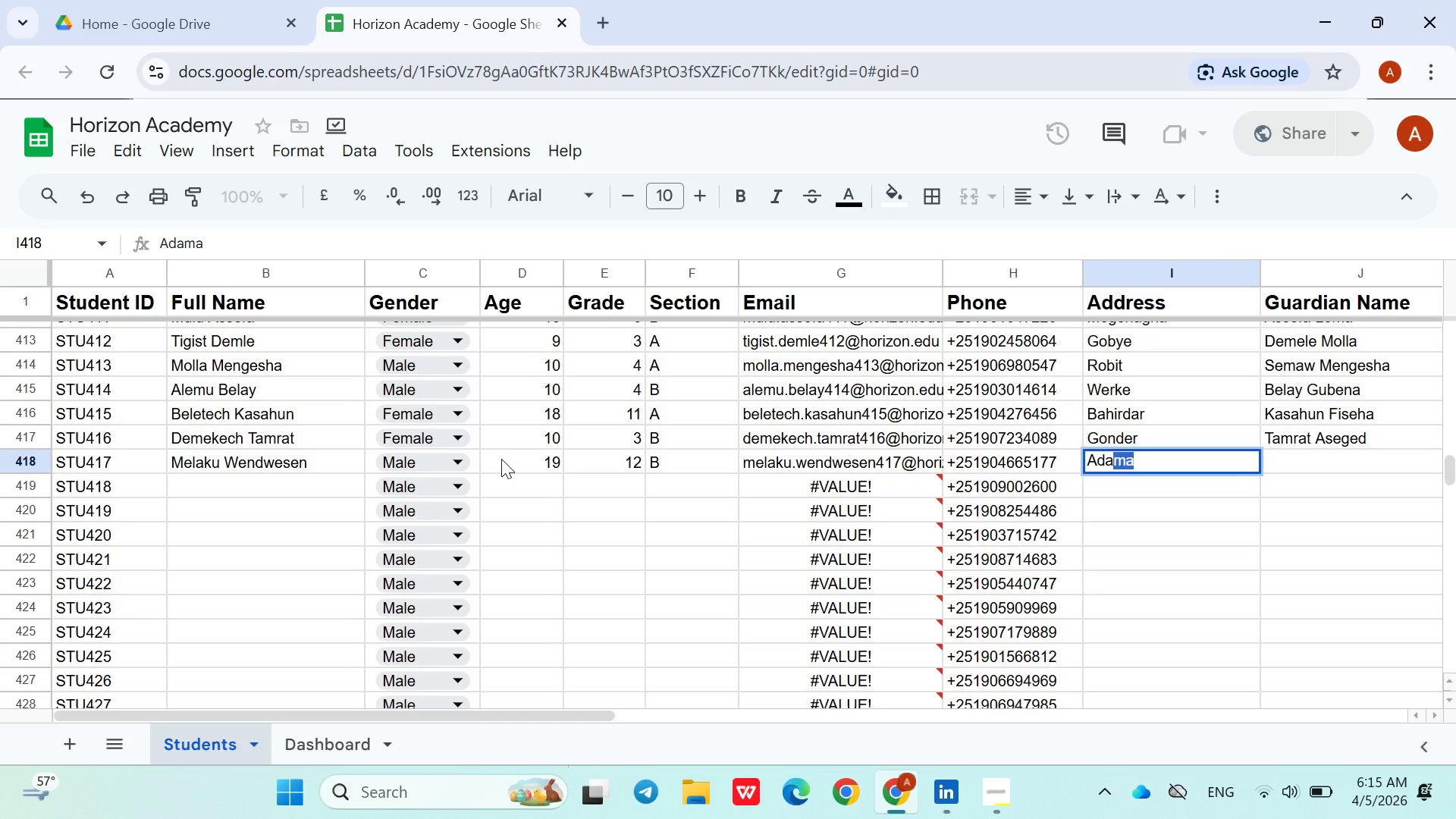 
key(ArrowRight)
 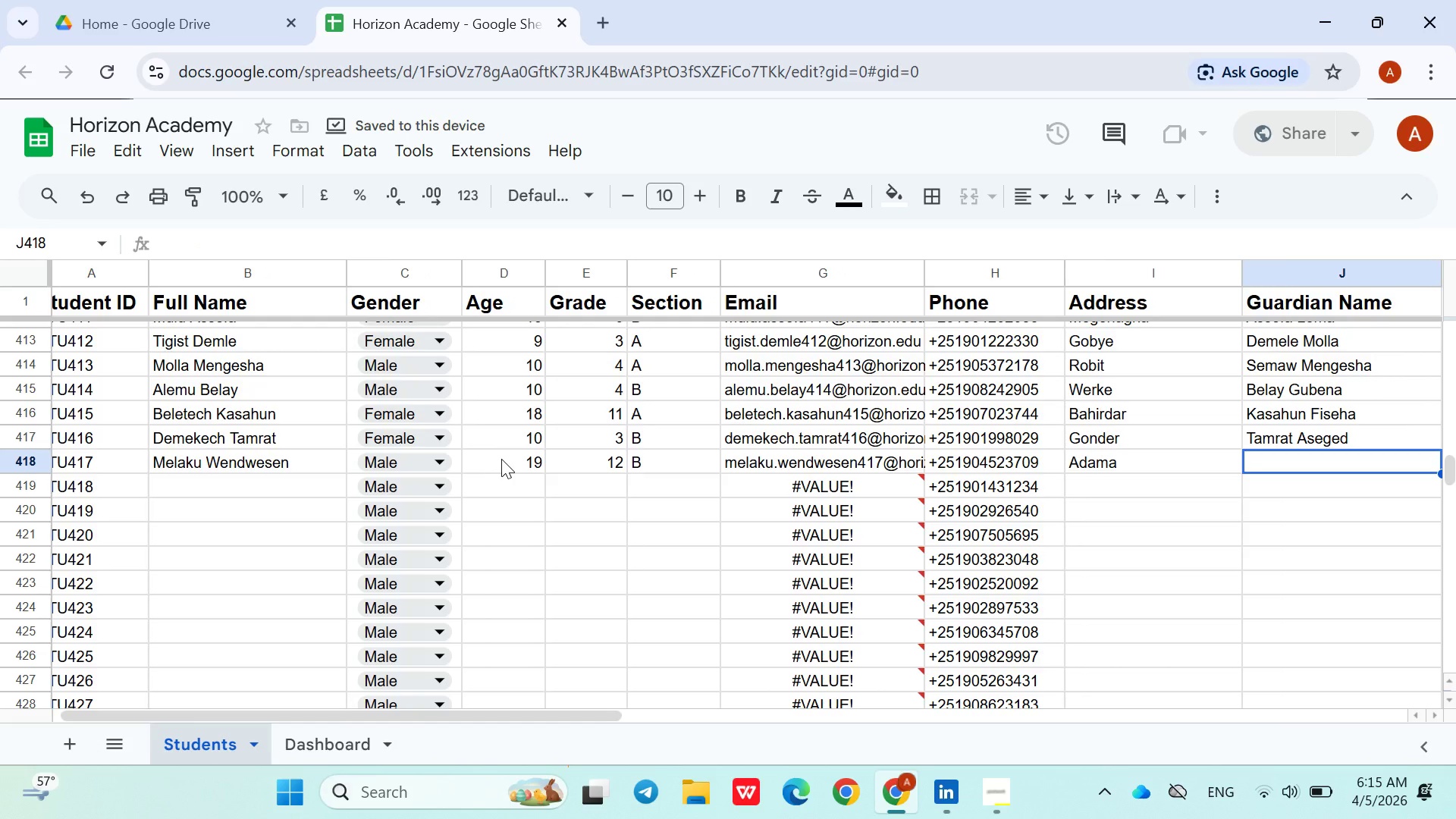 
hold_key(key=ShiftLeft, duration=1.51)
 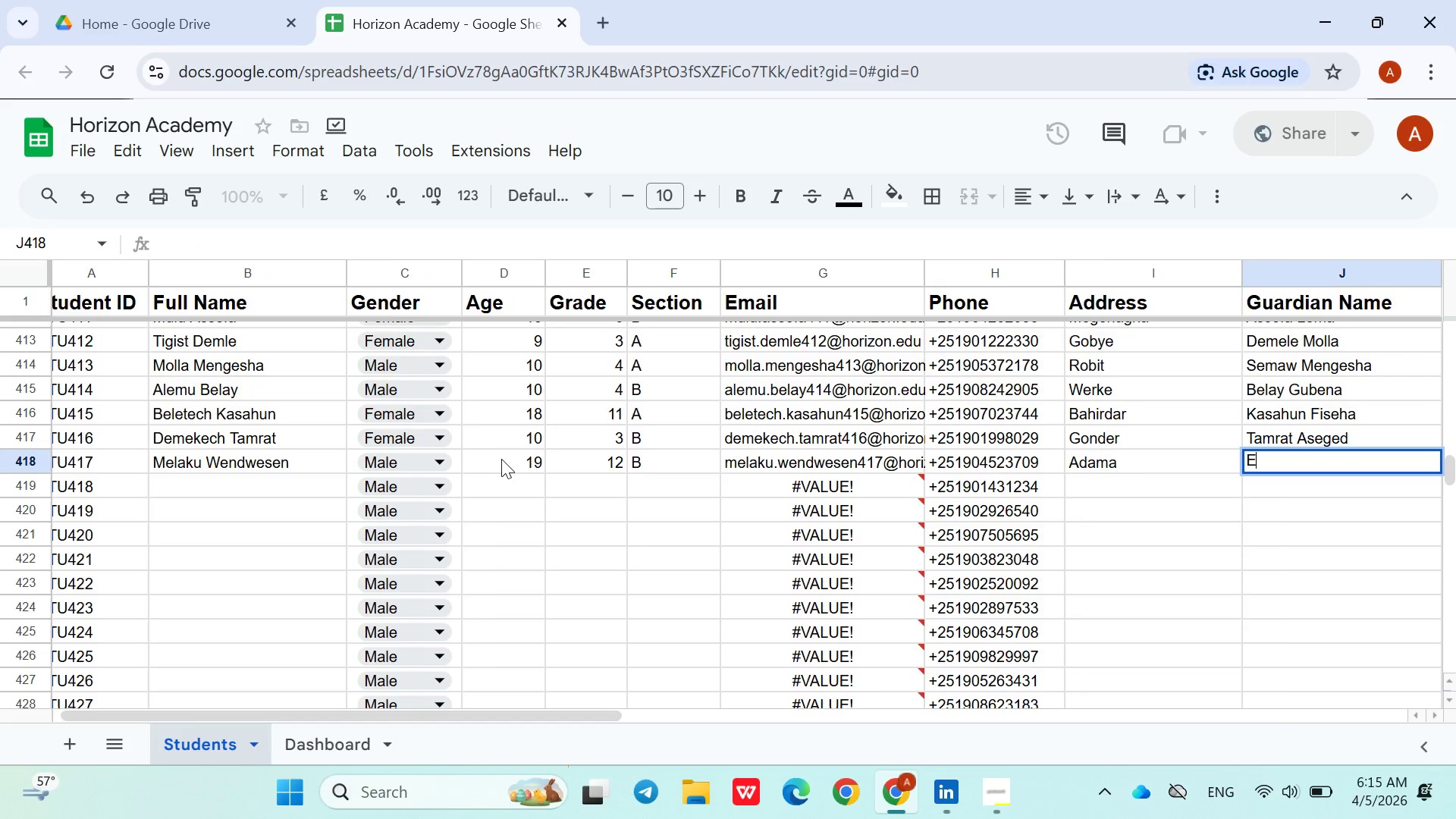 
type(Emebet Alemu)
 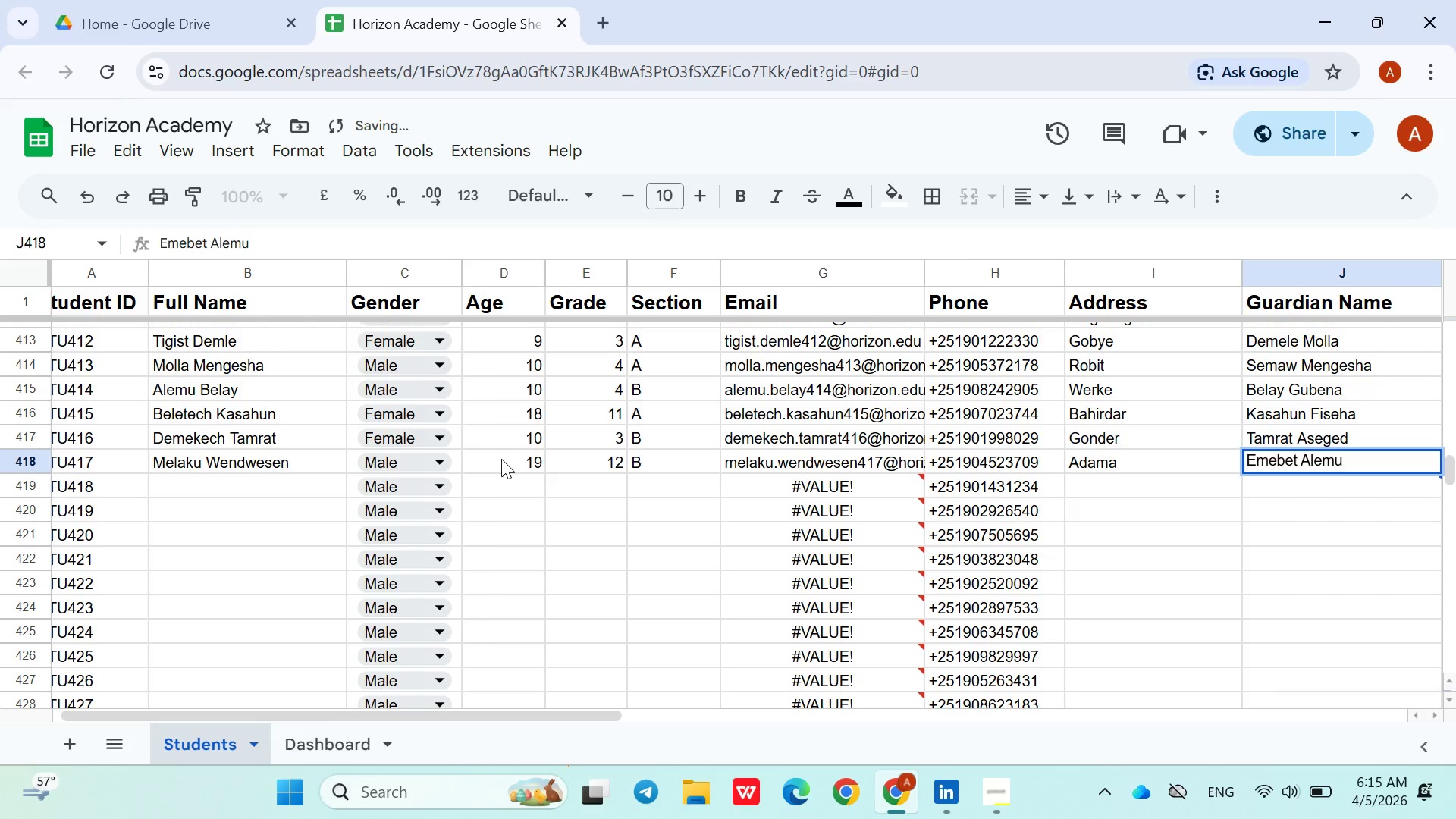 
key(ArrowDown)
 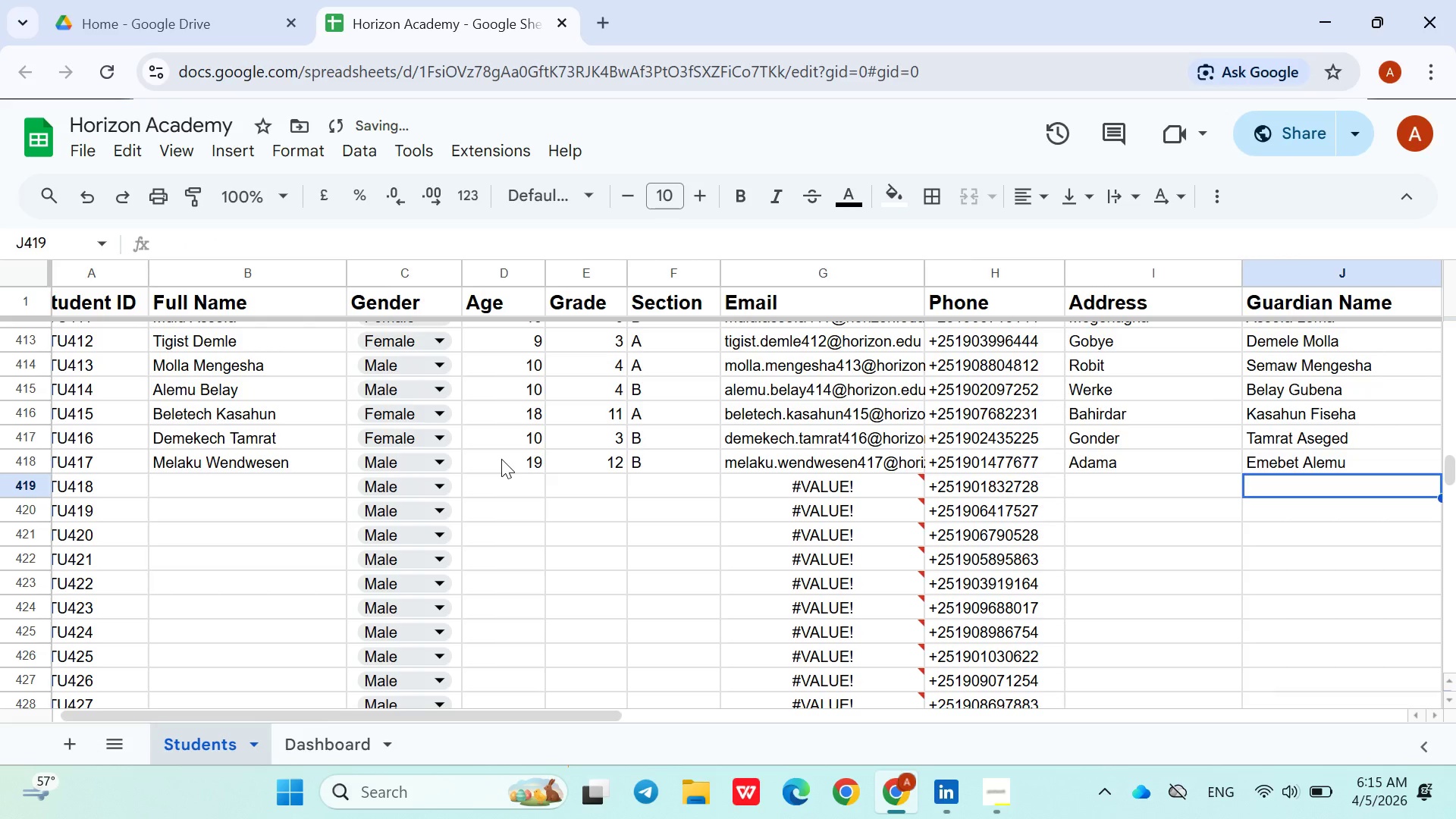 
hold_key(key=ArrowLeft, duration=0.92)
 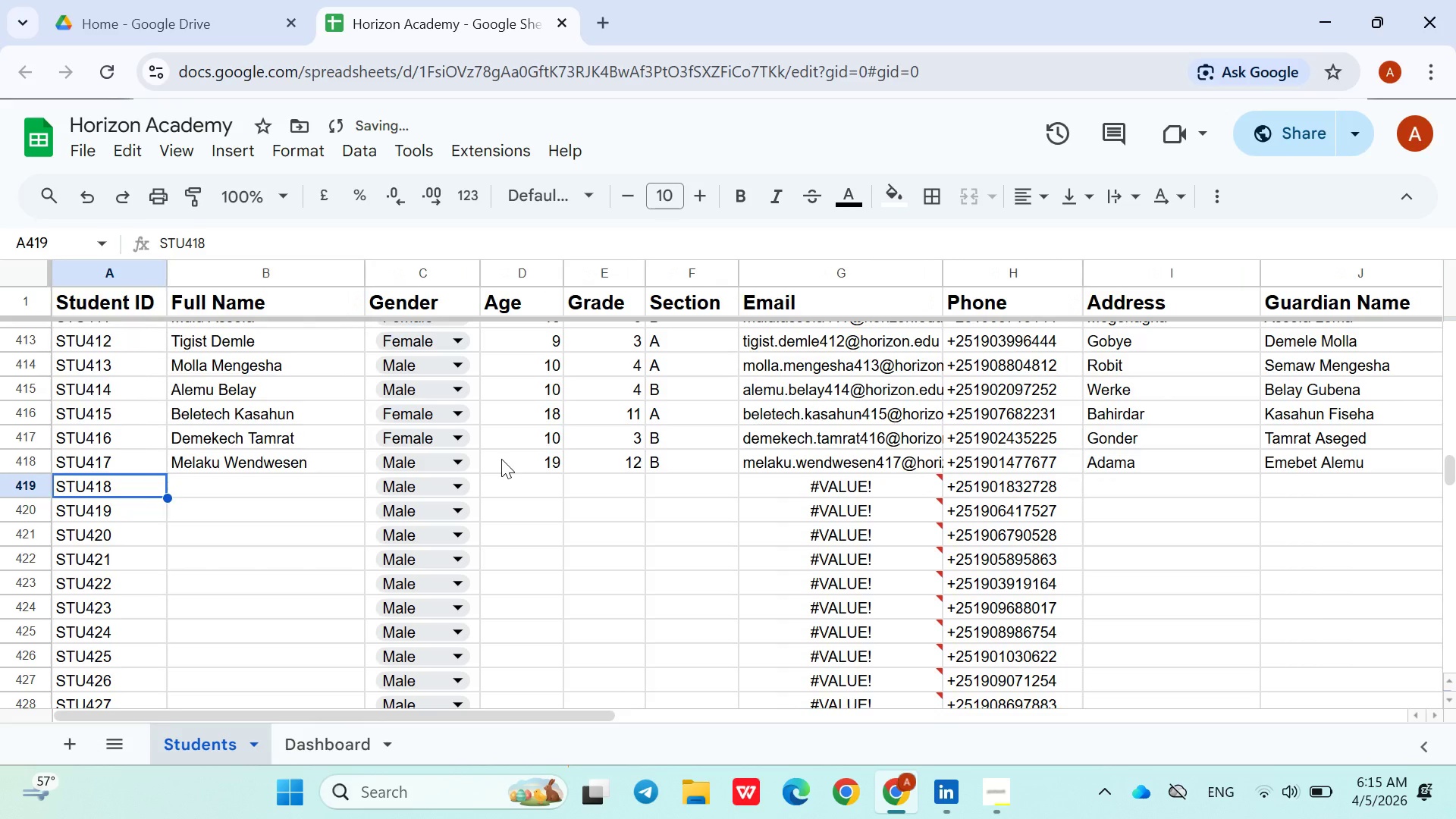 
key(ArrowRight)
 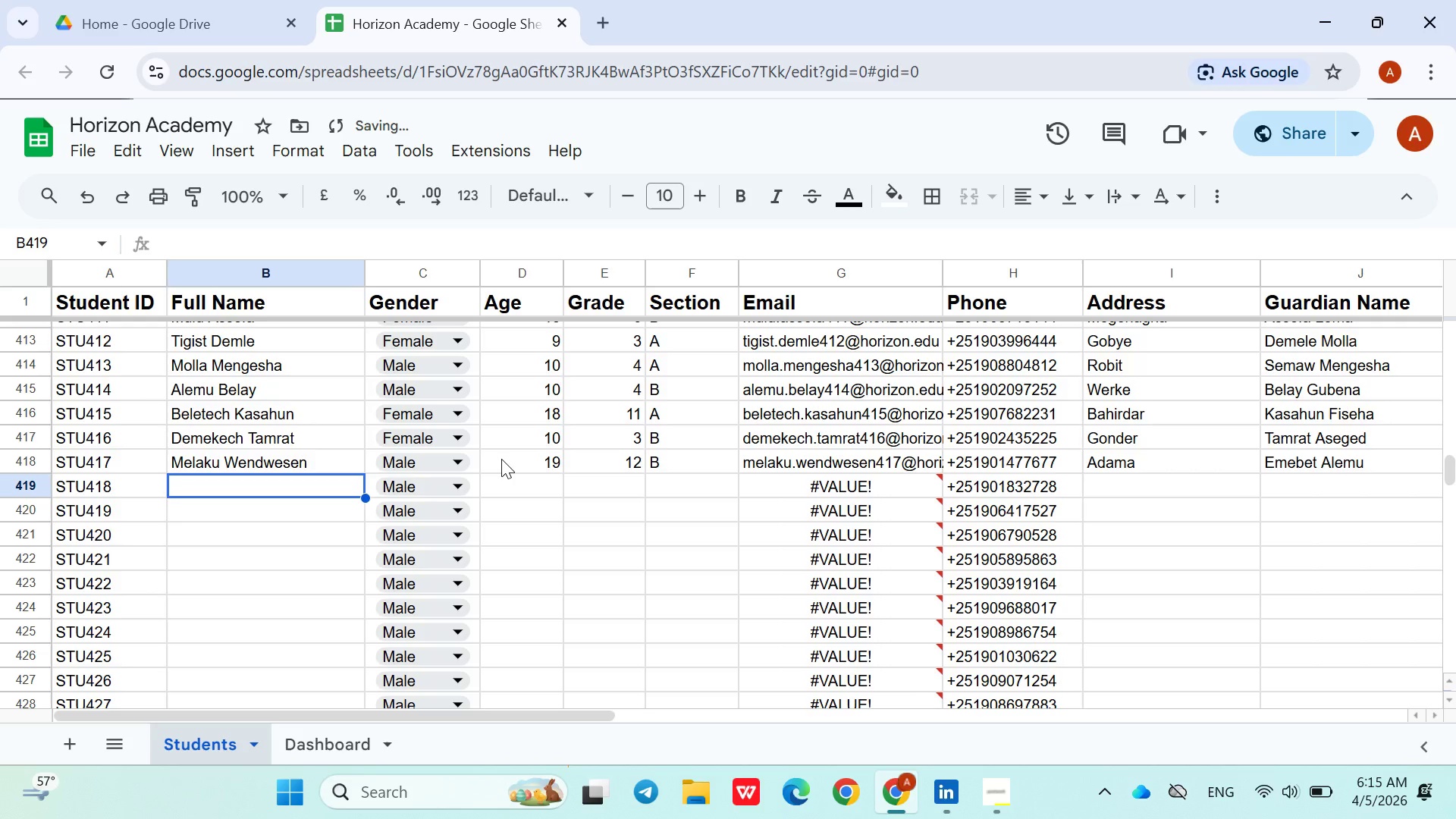 
wait(20.08)
 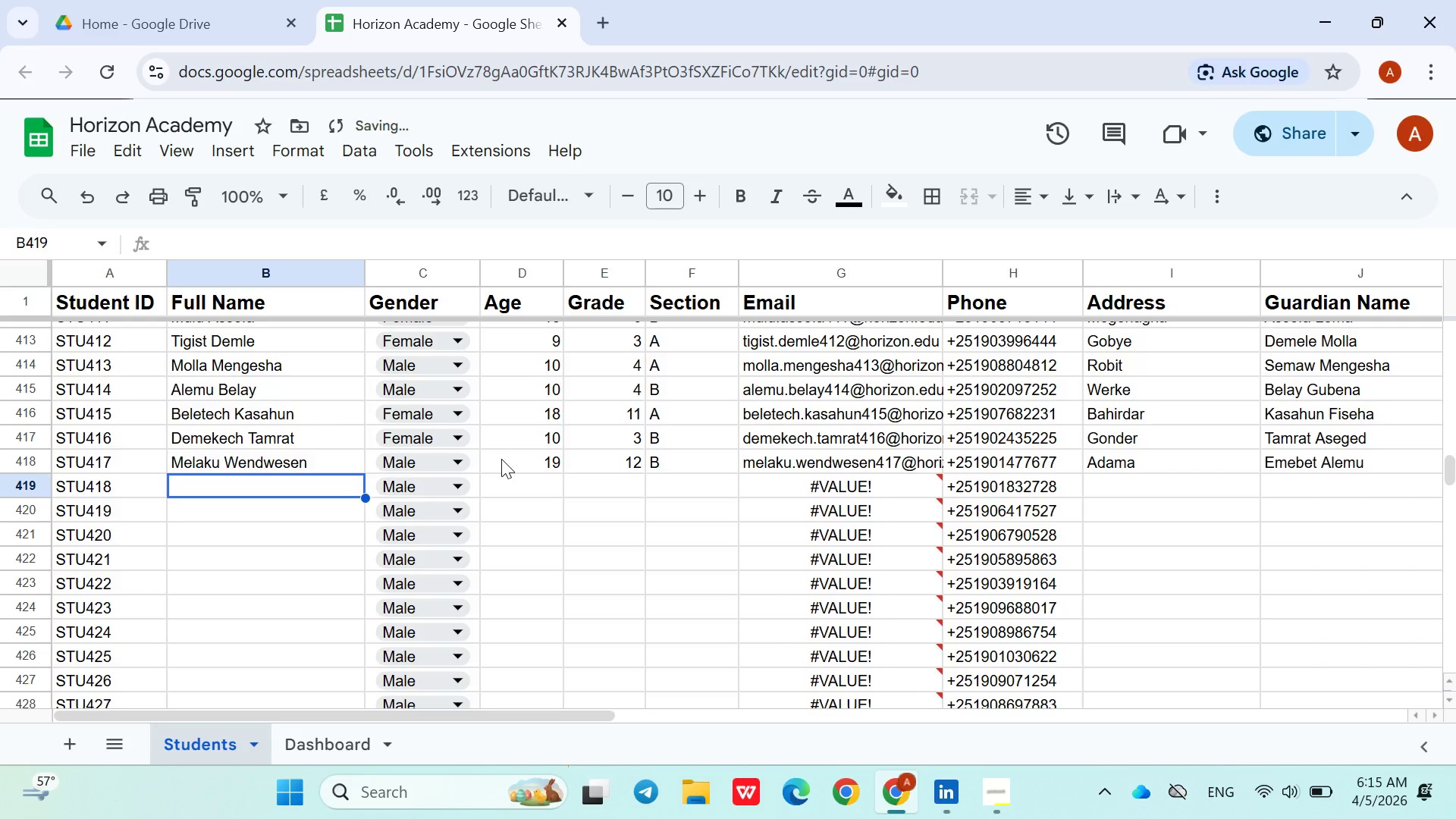 
type(Assefa Akele)
 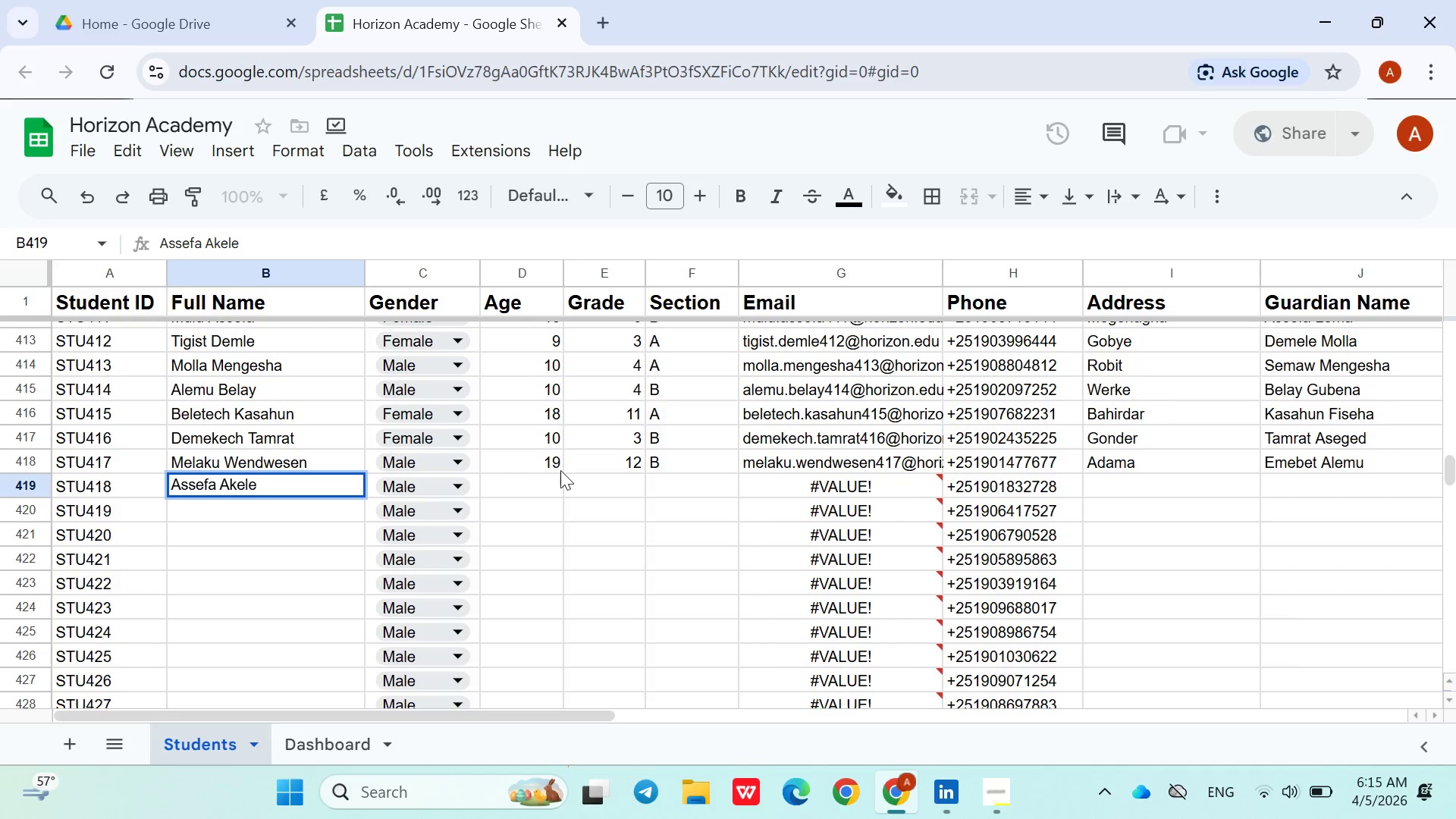 
left_click([544, 484])
 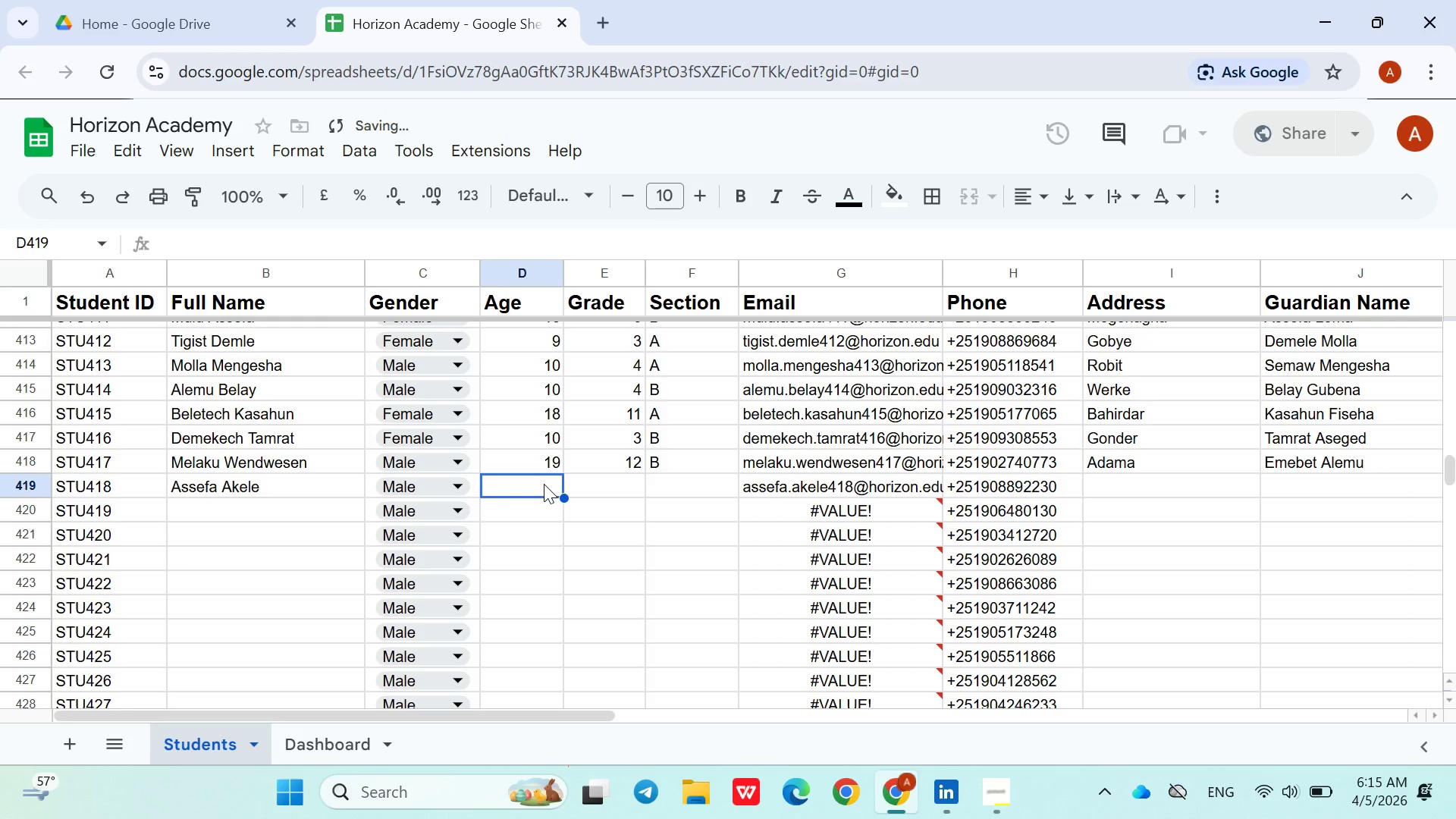 
type(18)
 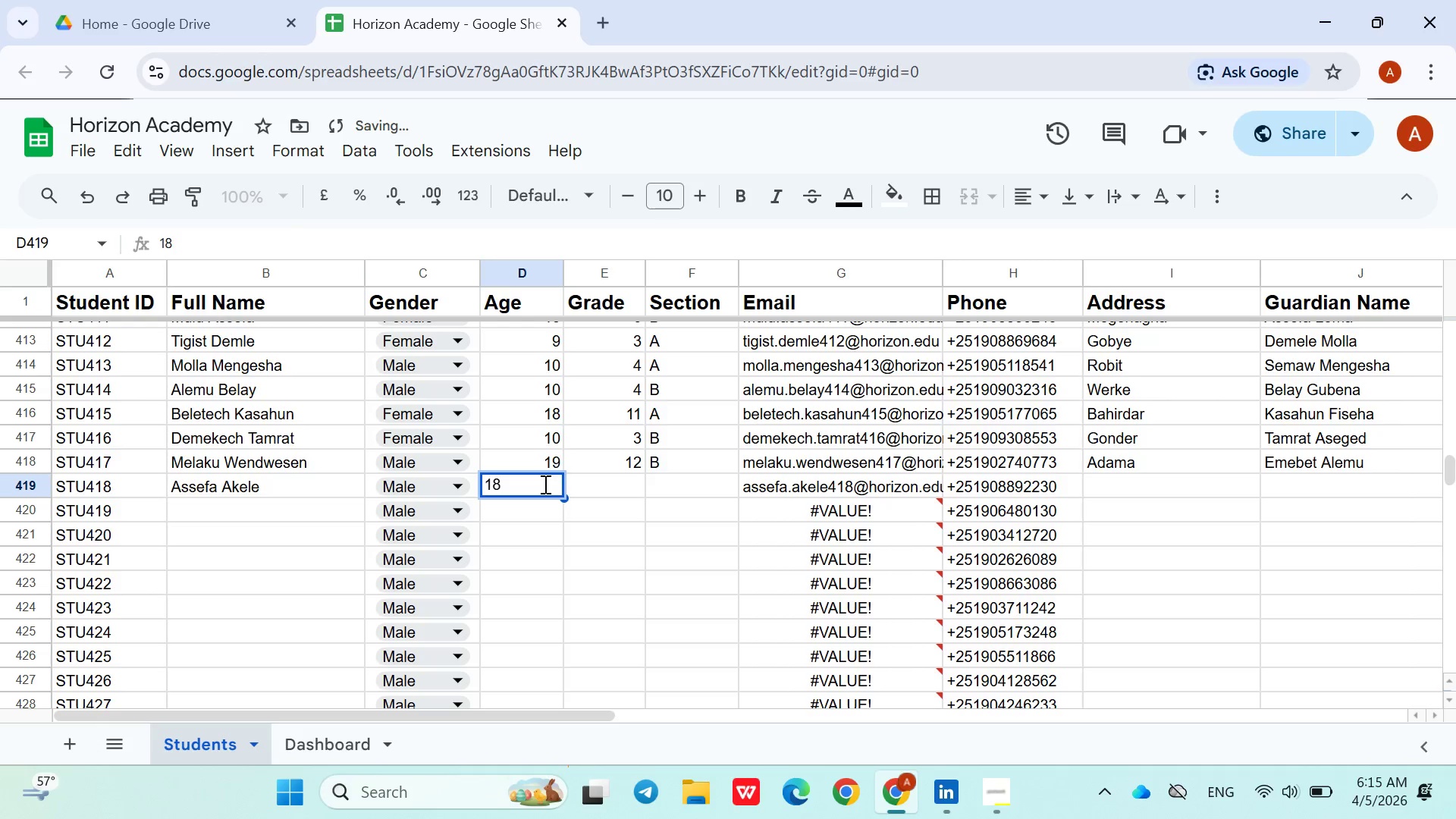 
key(ArrowRight)
 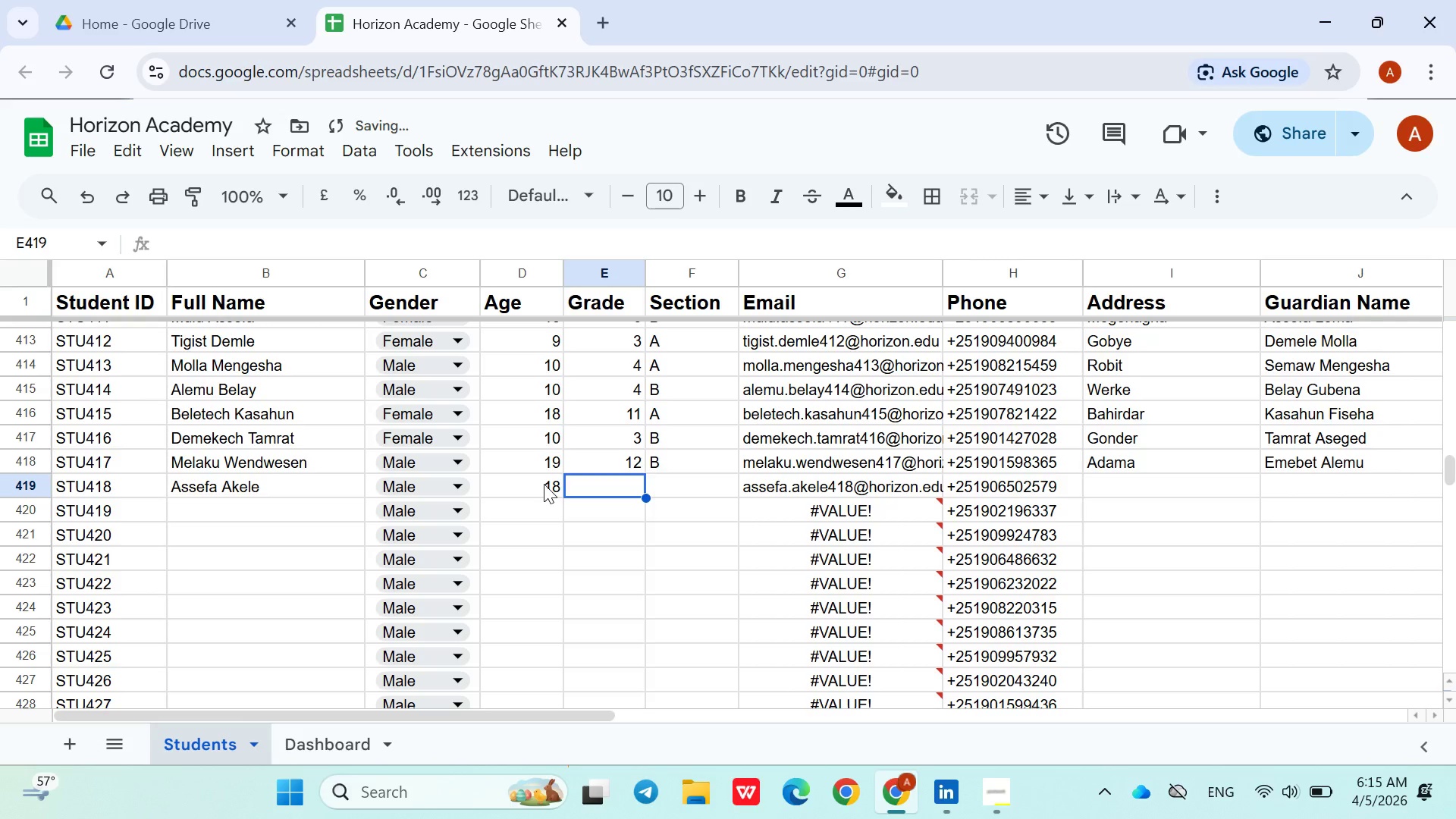 
type(11)
 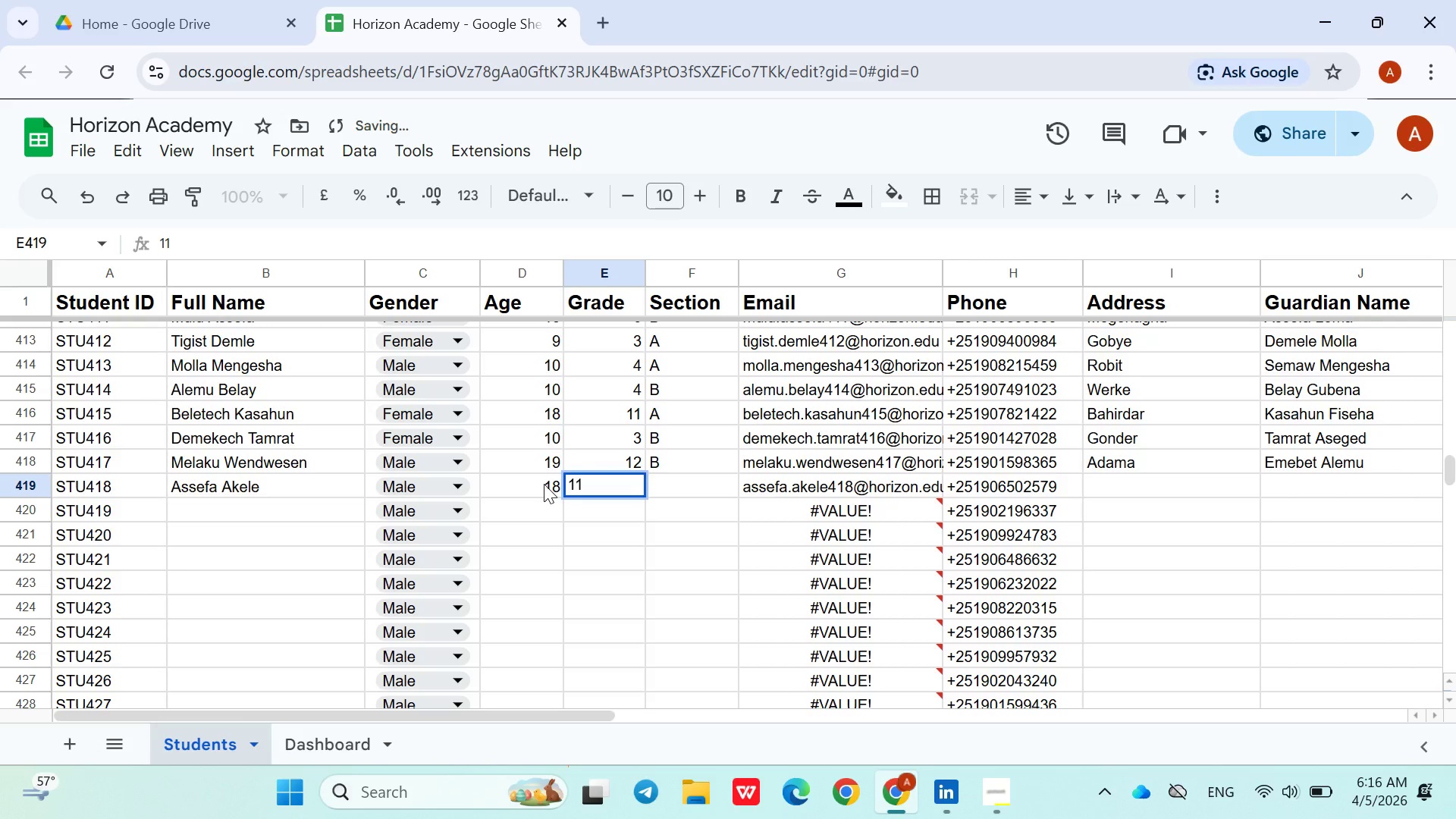 
key(ArrowRight)
 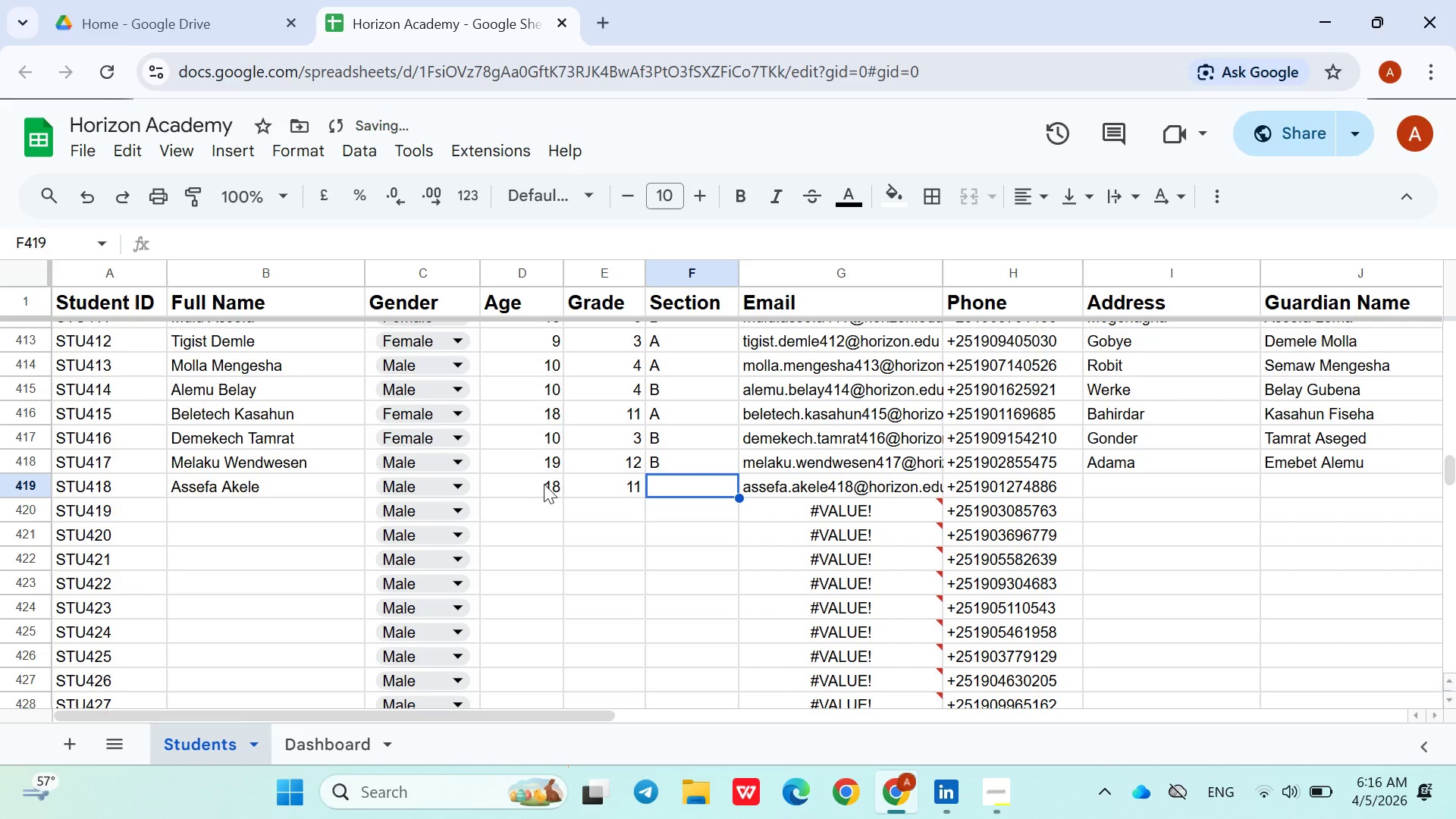 
hold_key(key=ShiftLeft, duration=1.5)
 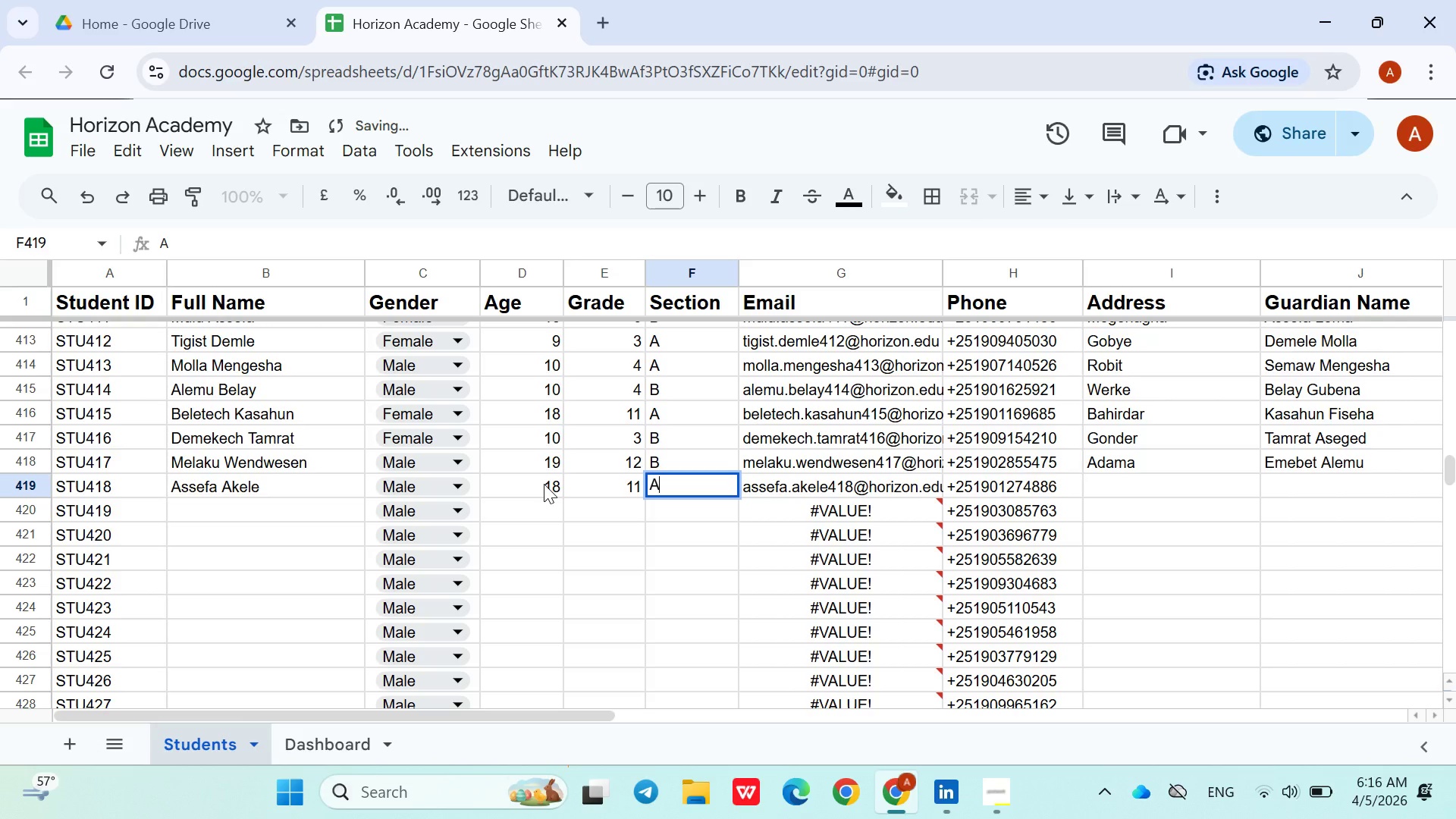 
key(Shift+A)
 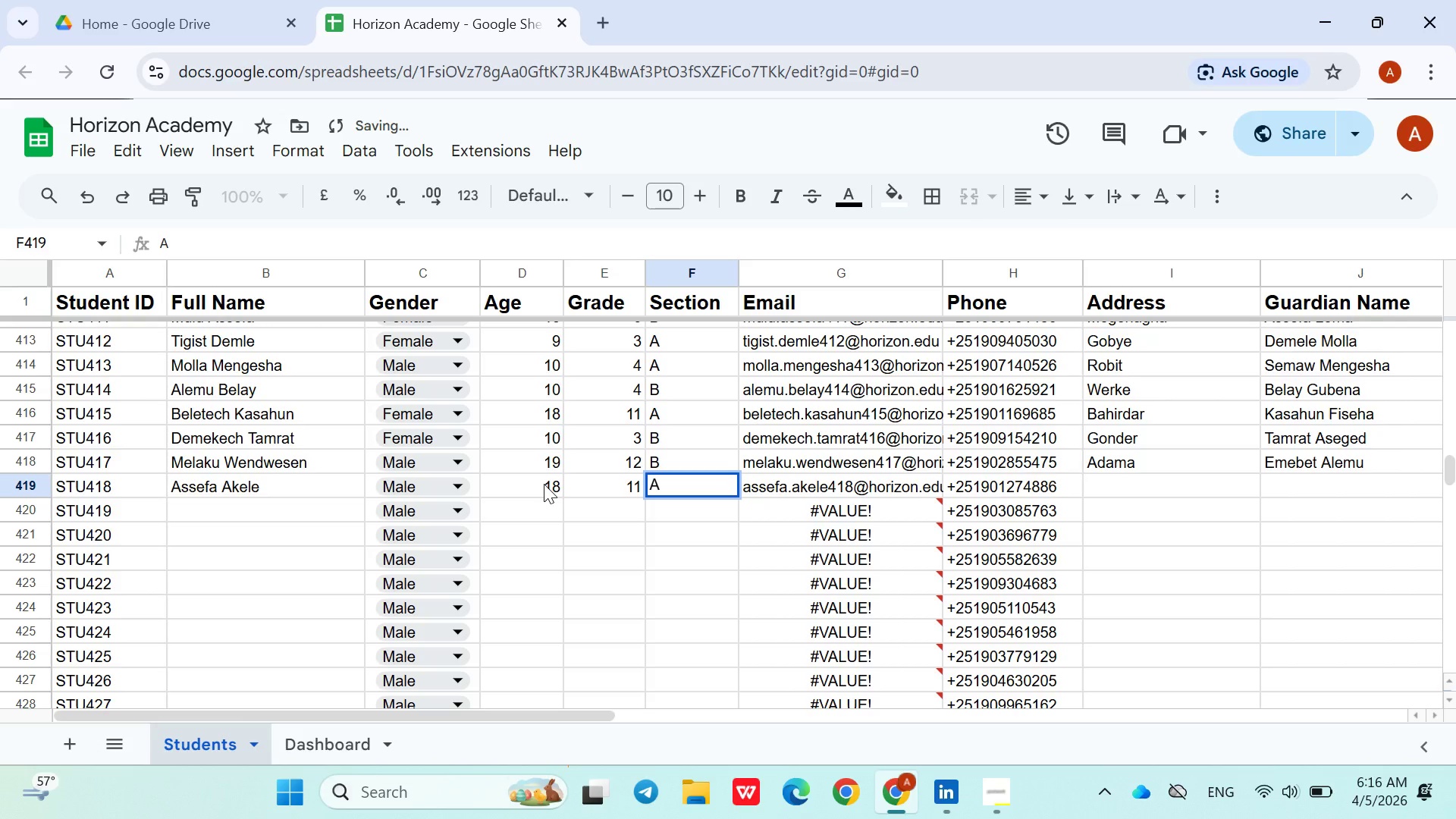 
key(ArrowRight)
 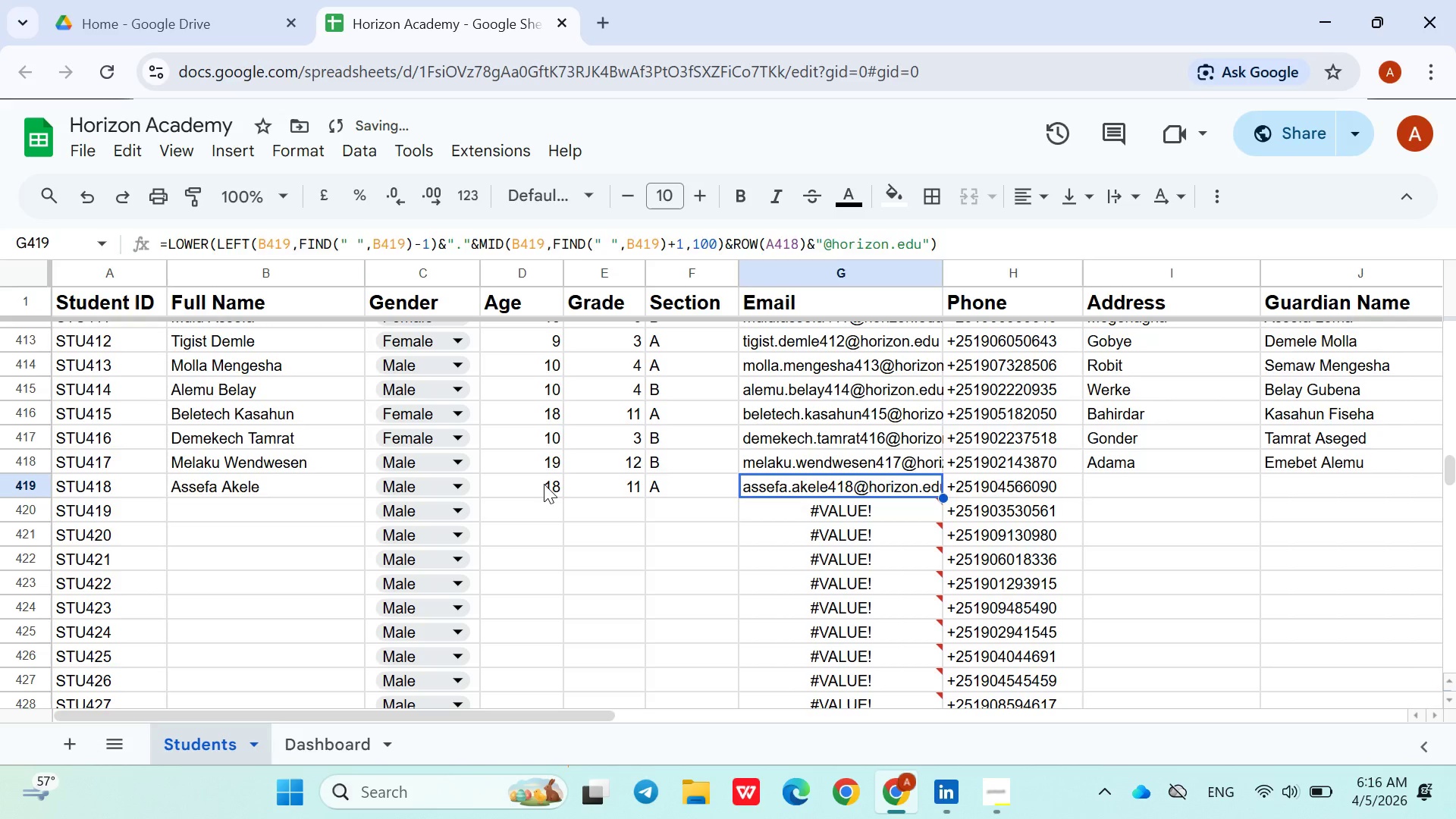 
key(ArrowRight)
 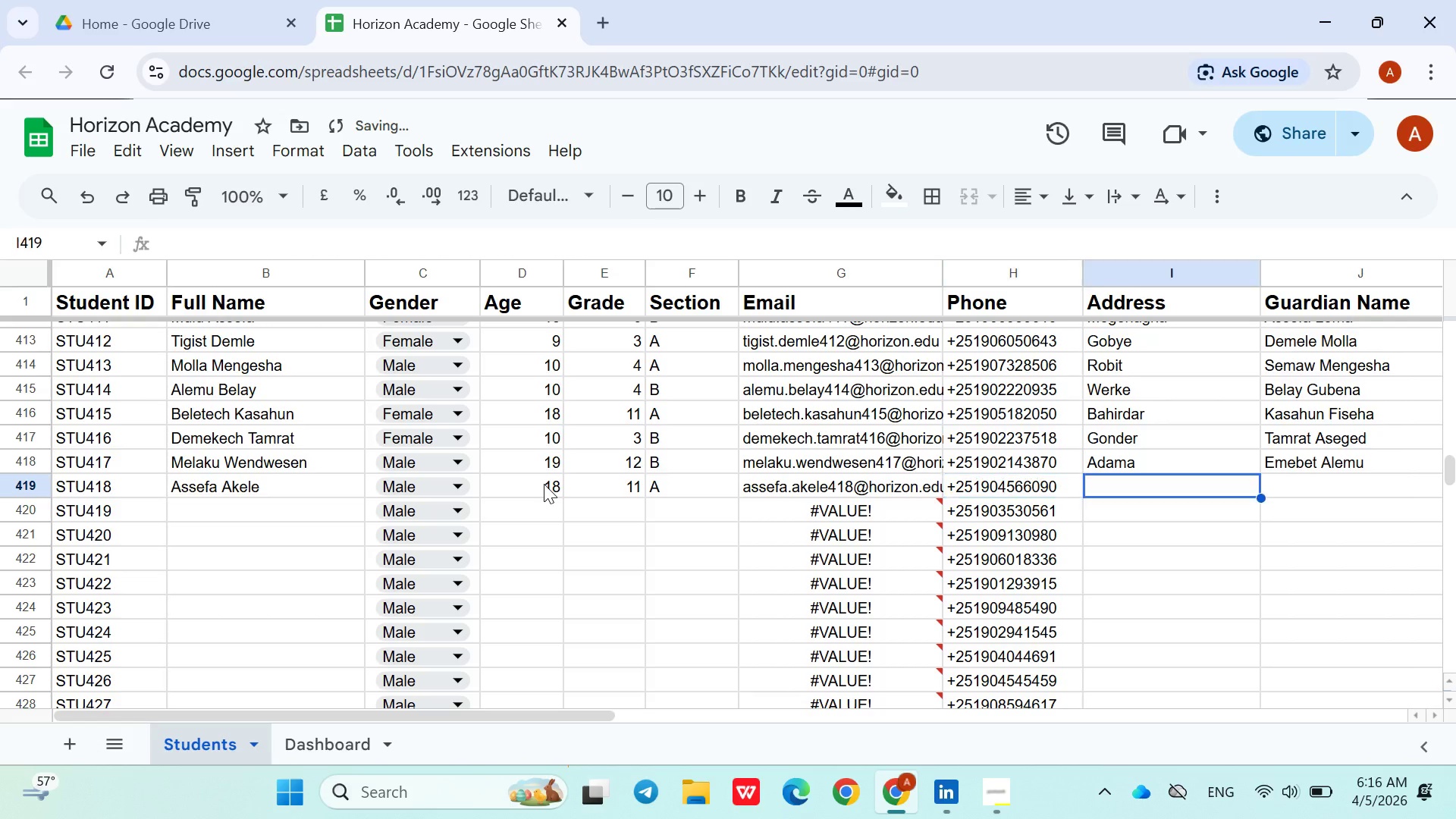 
key(ArrowRight)
 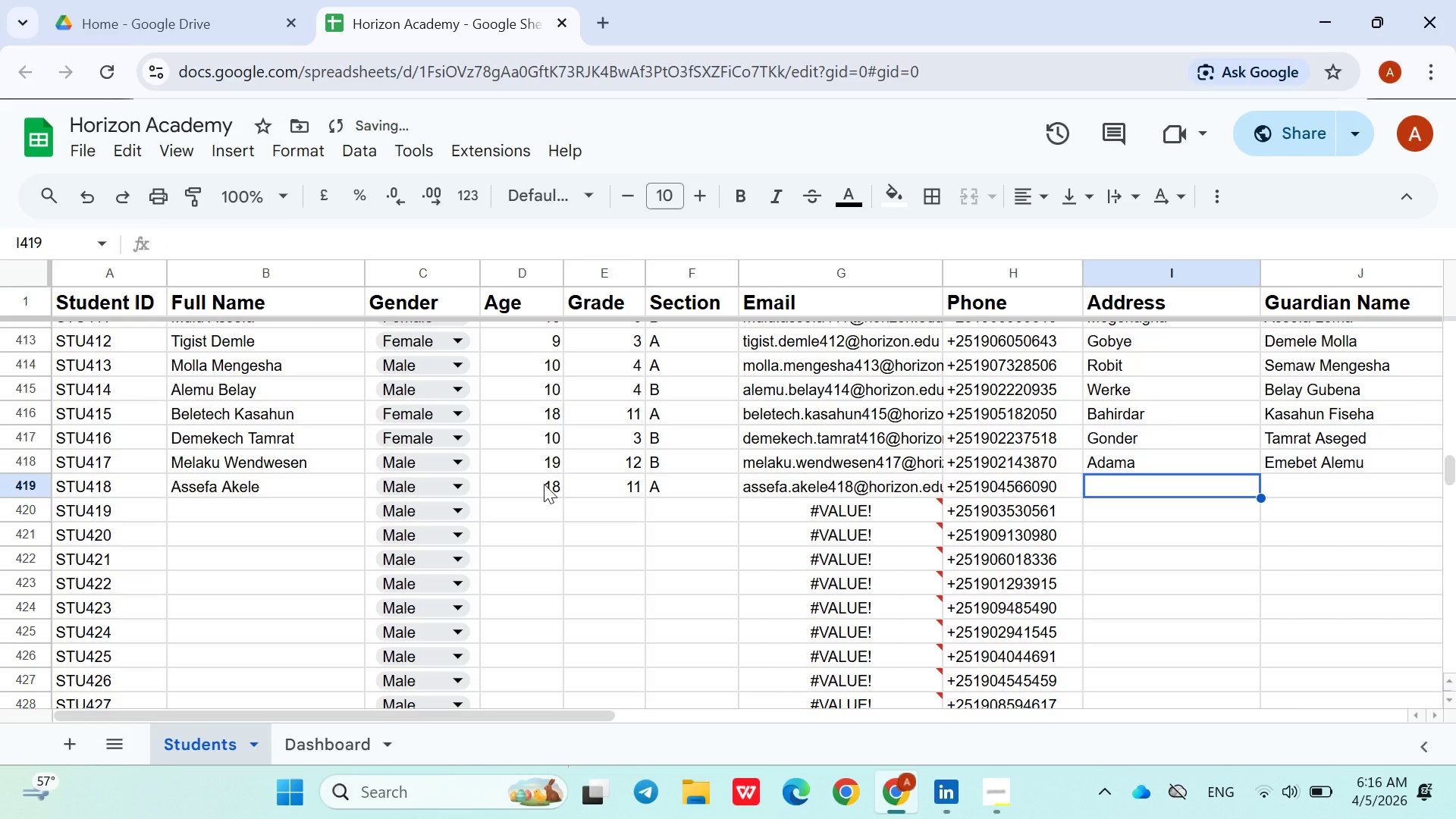 
type(Gob)
 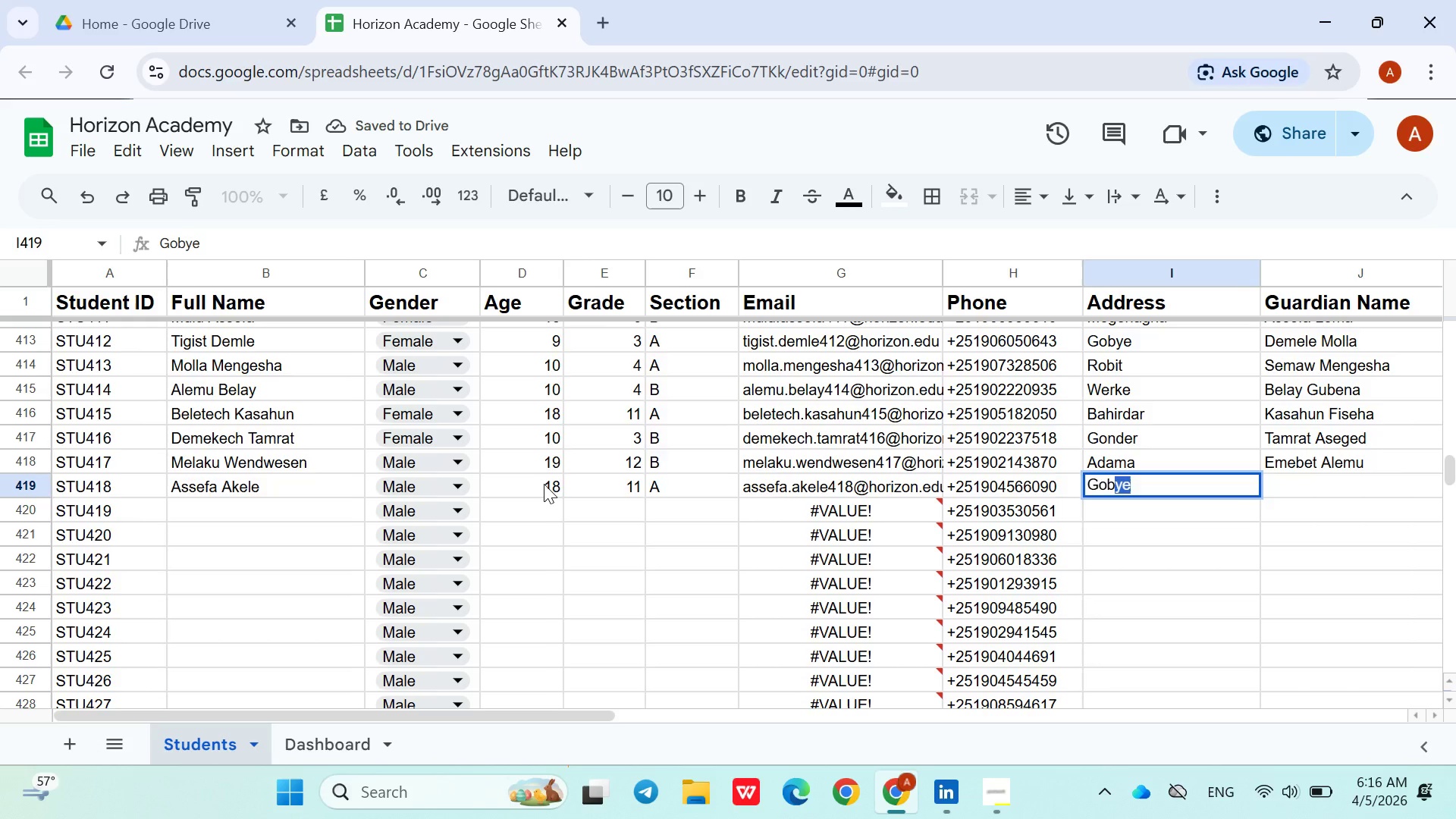 
key(ArrowRight)
 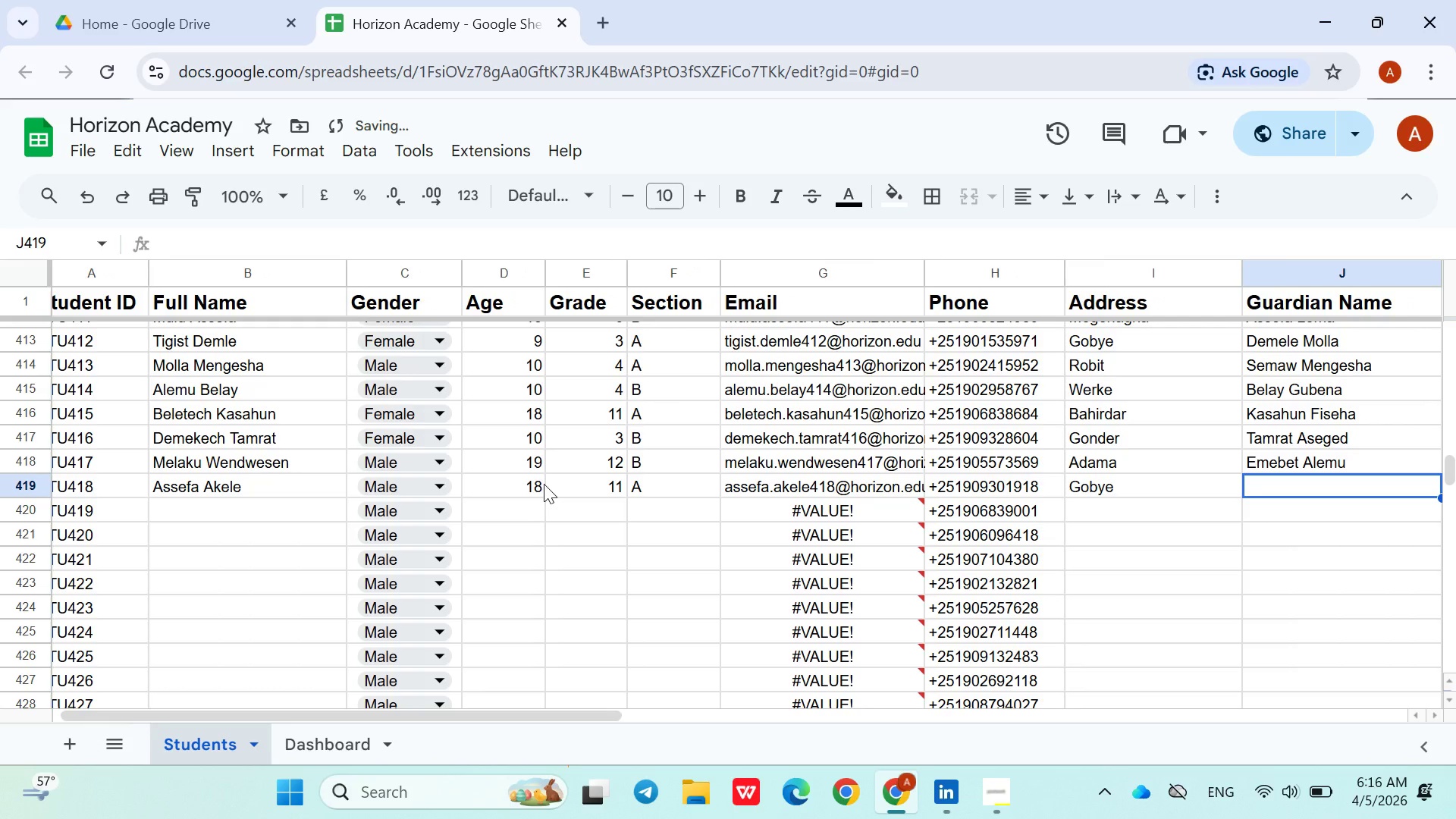 
type(Akele Moh)
 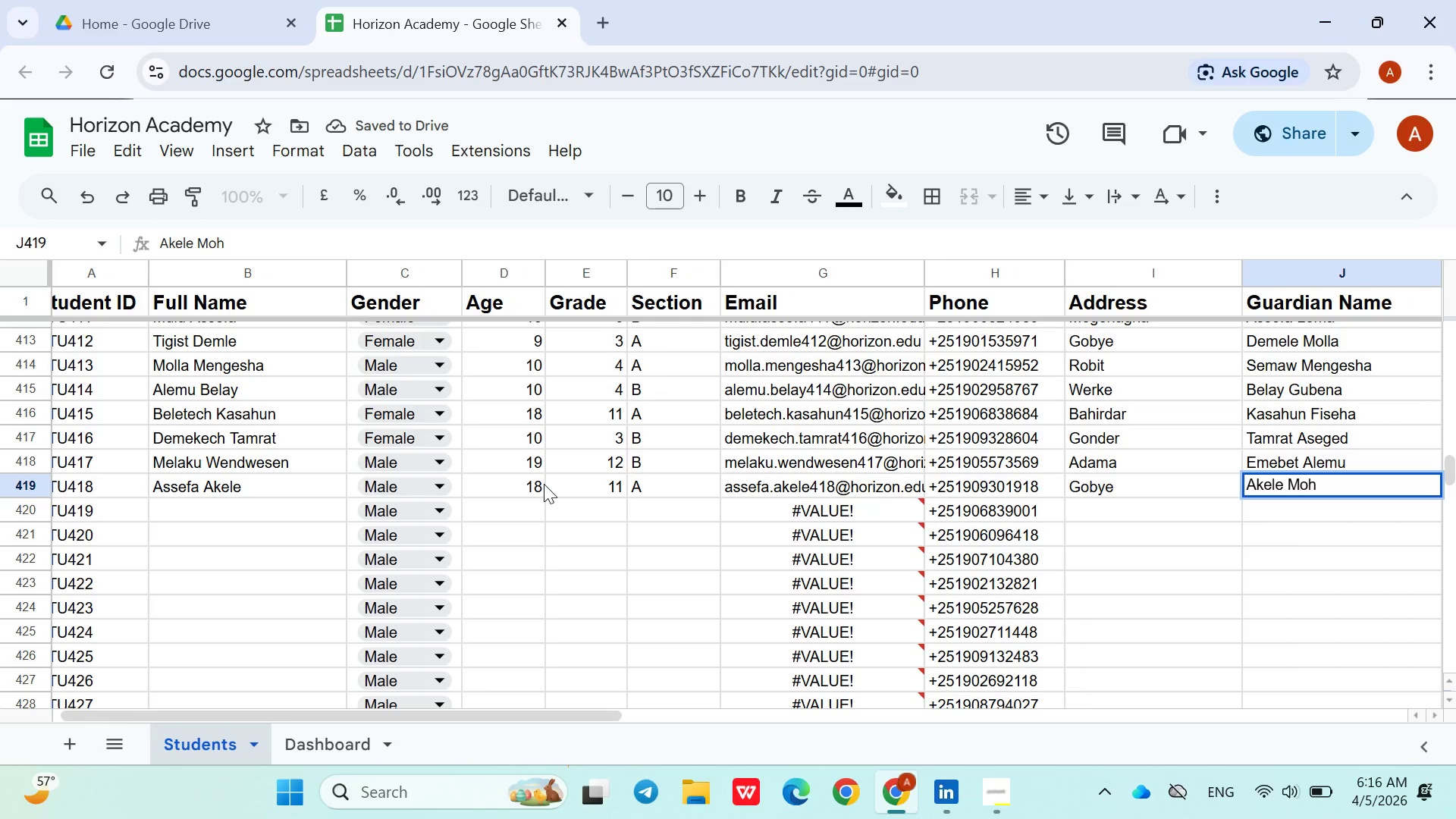 
key(Backspace)
type(lla)
 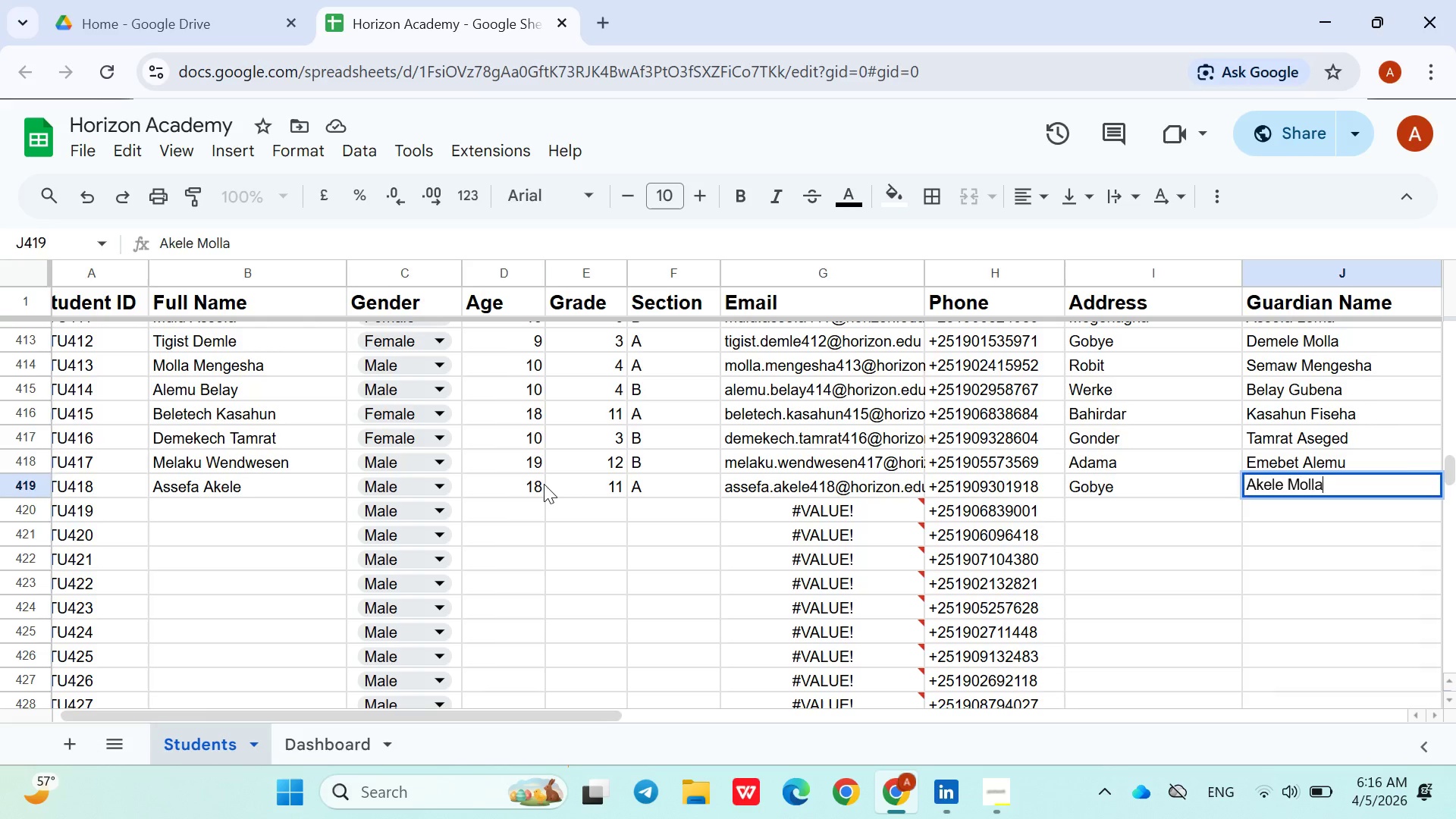 
key(ArrowDown)
 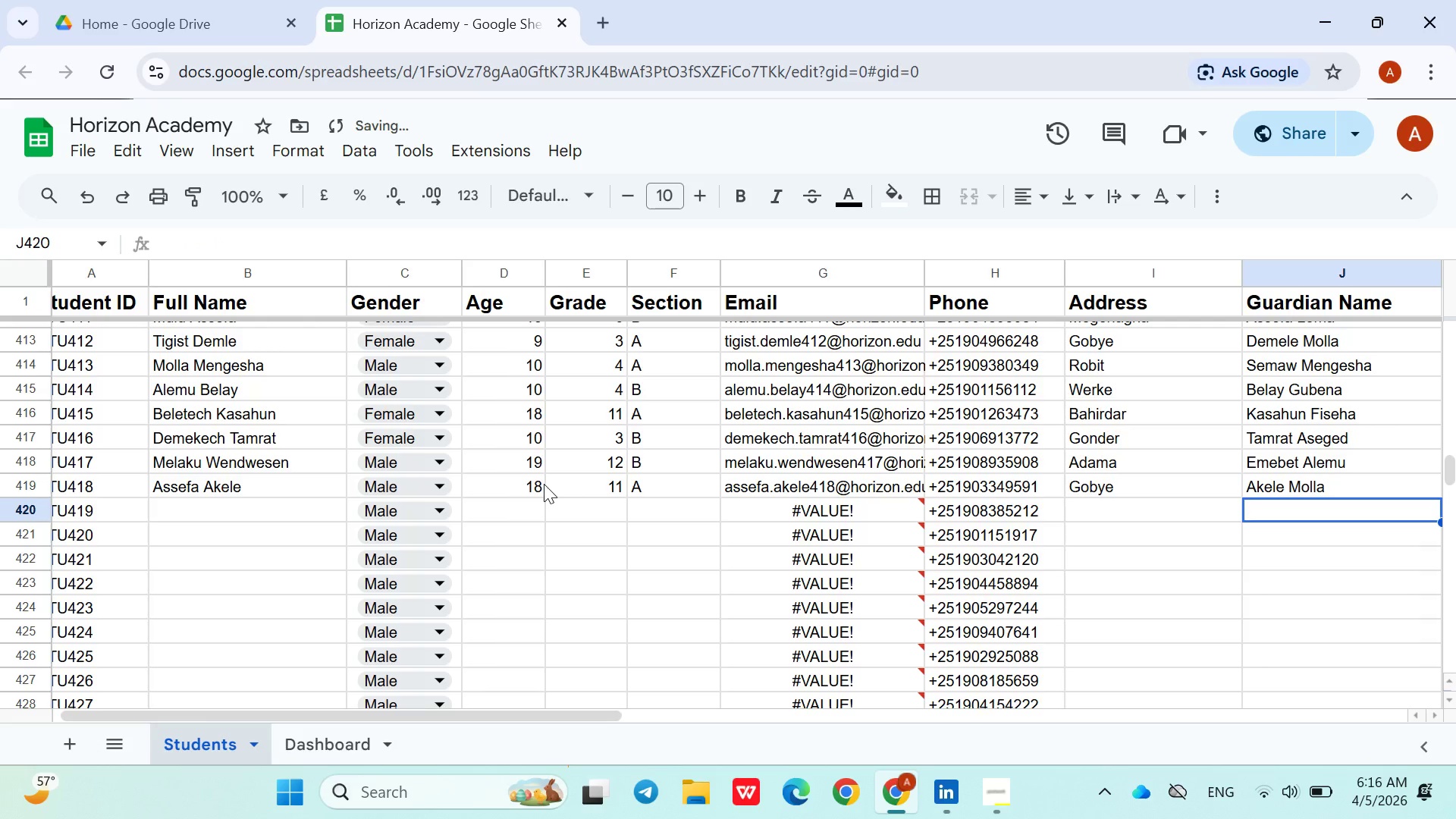 
hold_key(key=ArrowLeft, duration=0.95)
 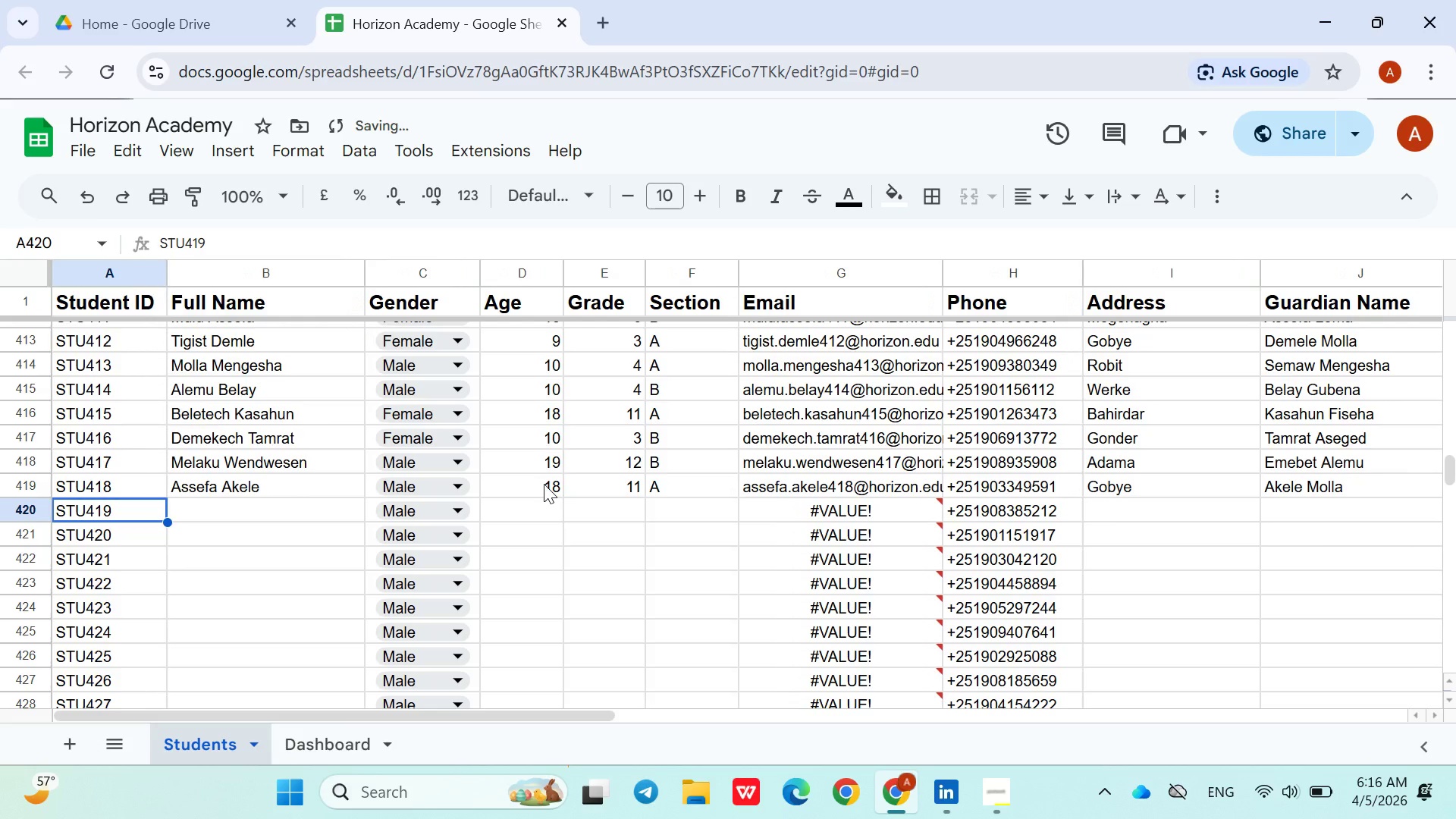 
key(ArrowRight)
 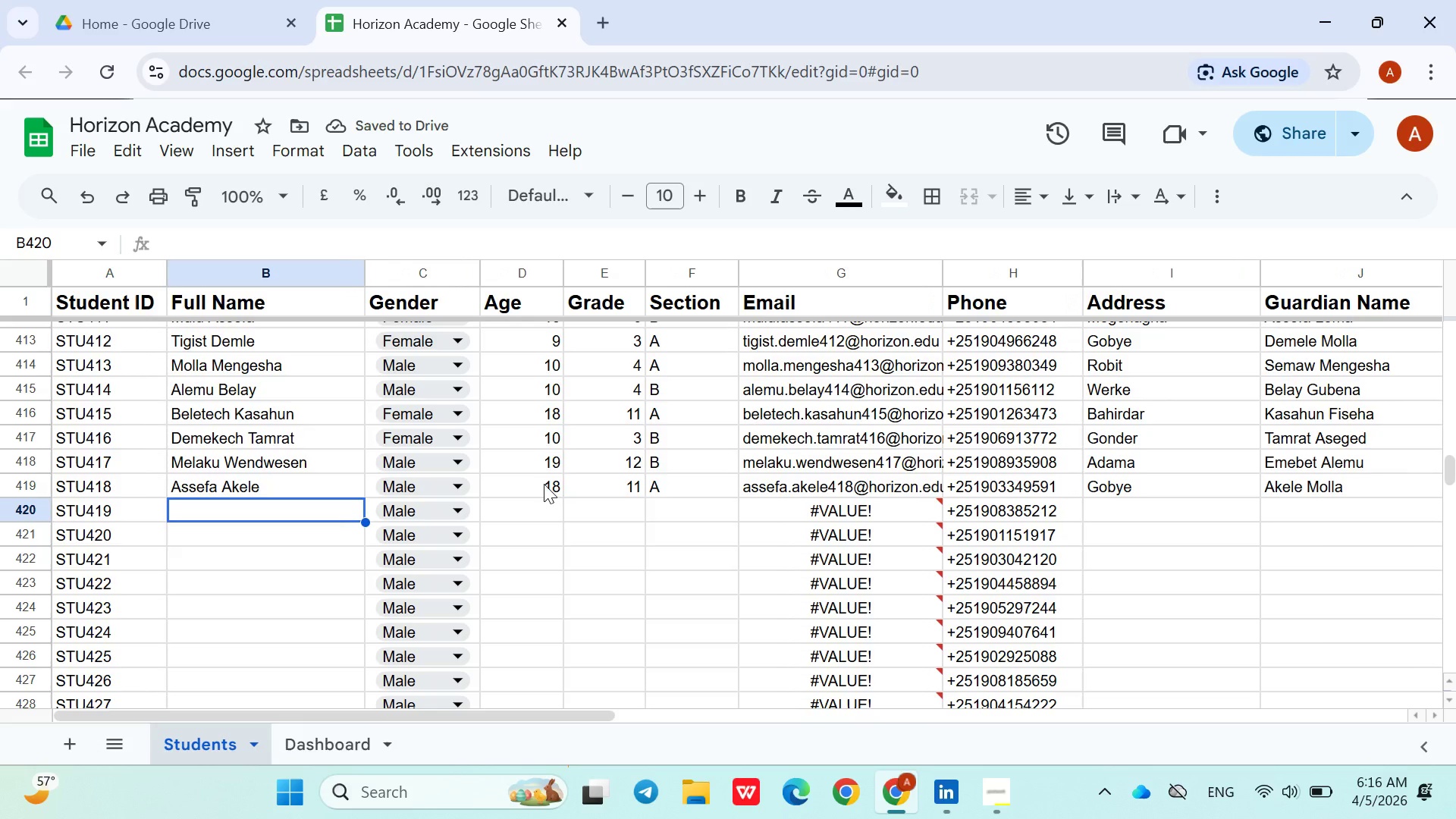 
type(Aragaw Addis)
 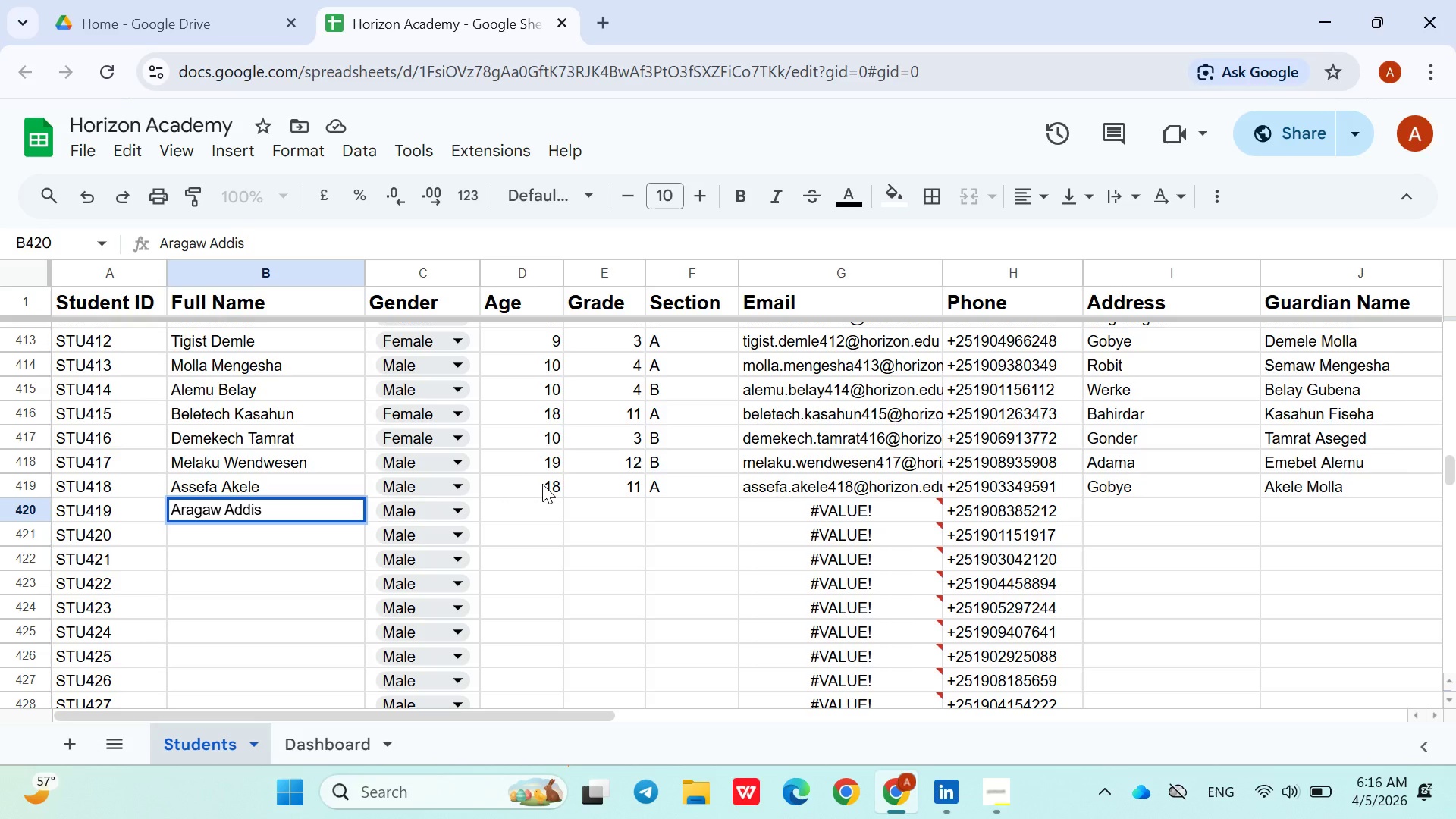 
left_click([538, 509])
 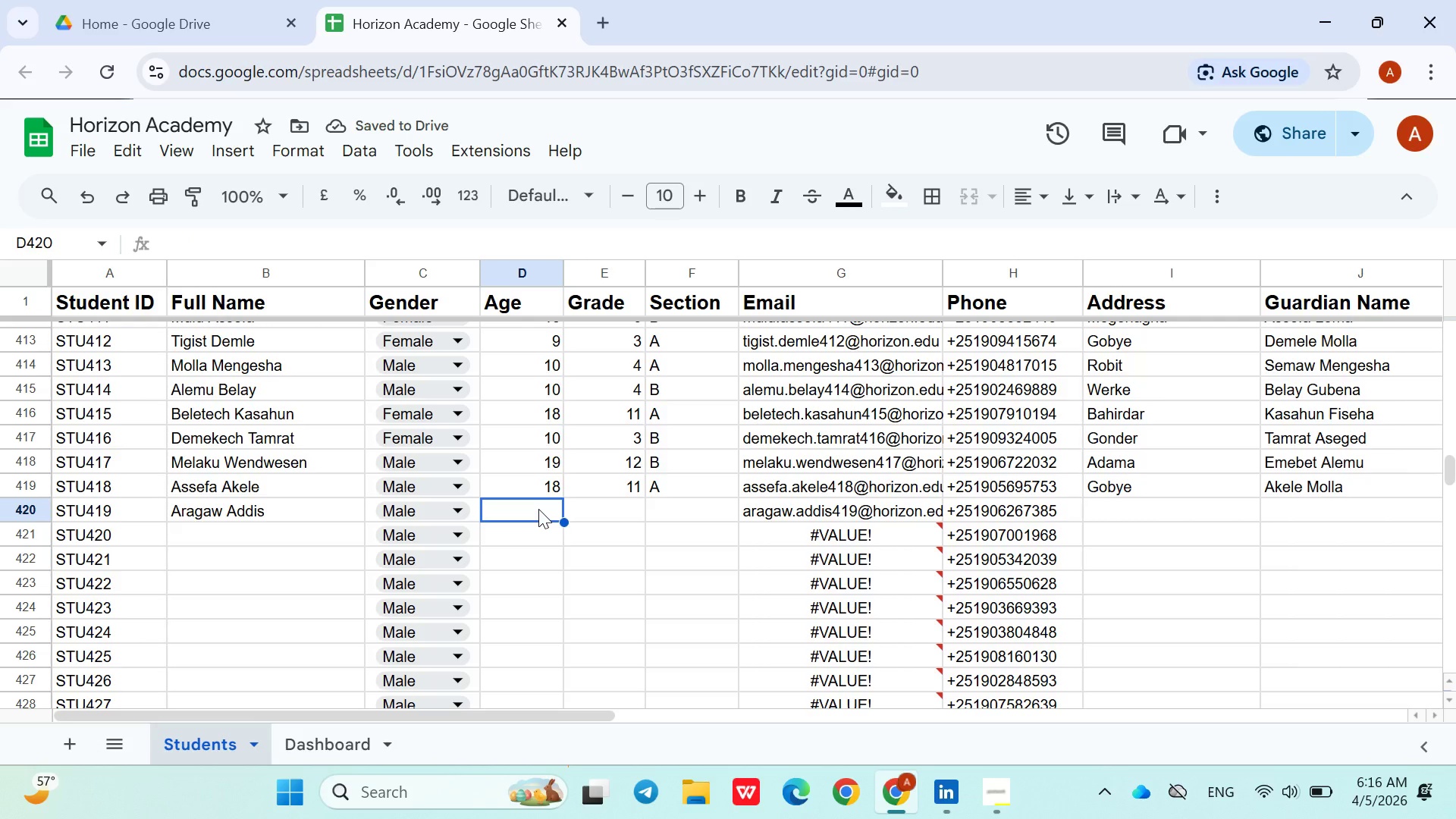 
wait(6.28)
 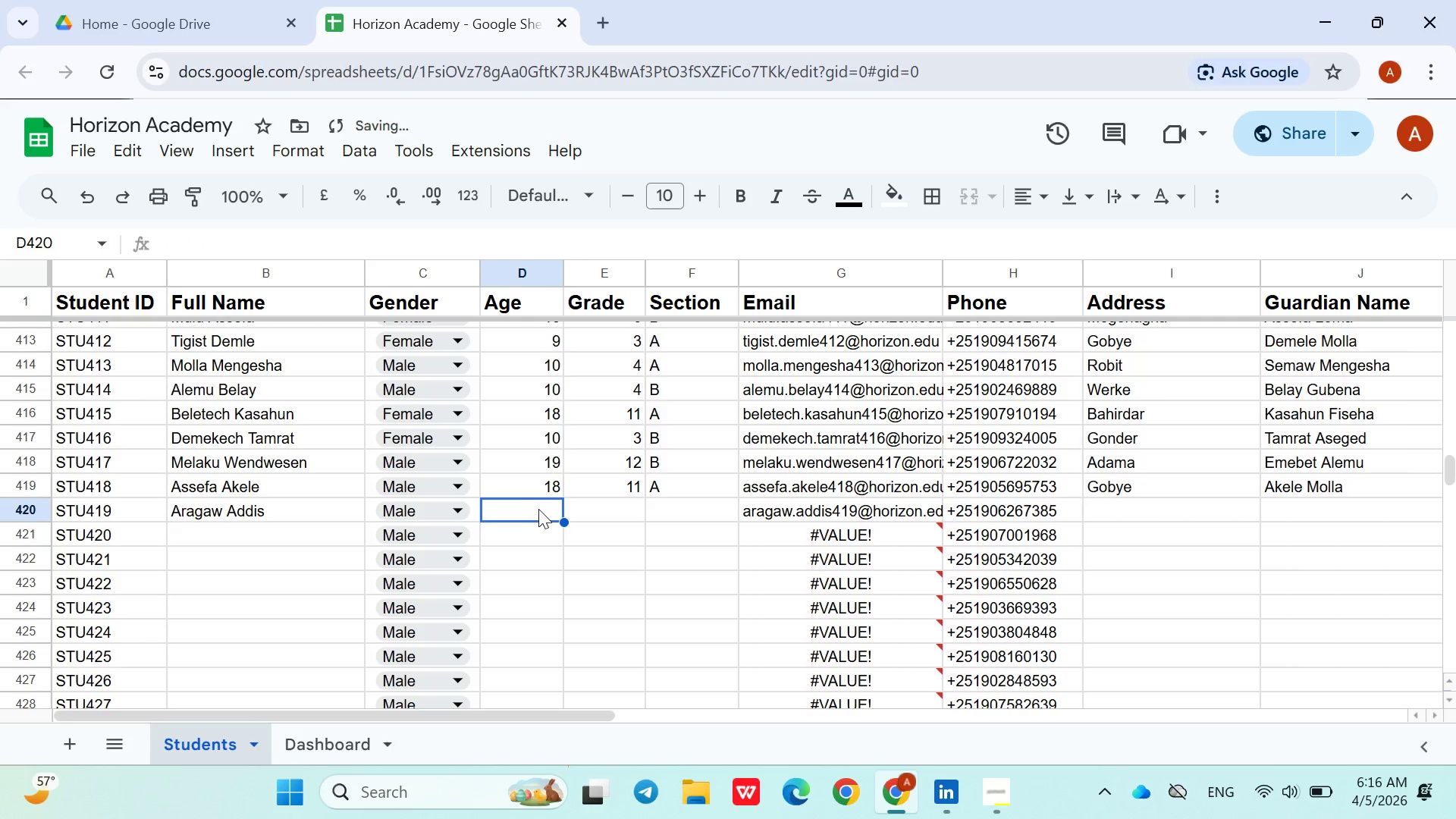 
key(9)
 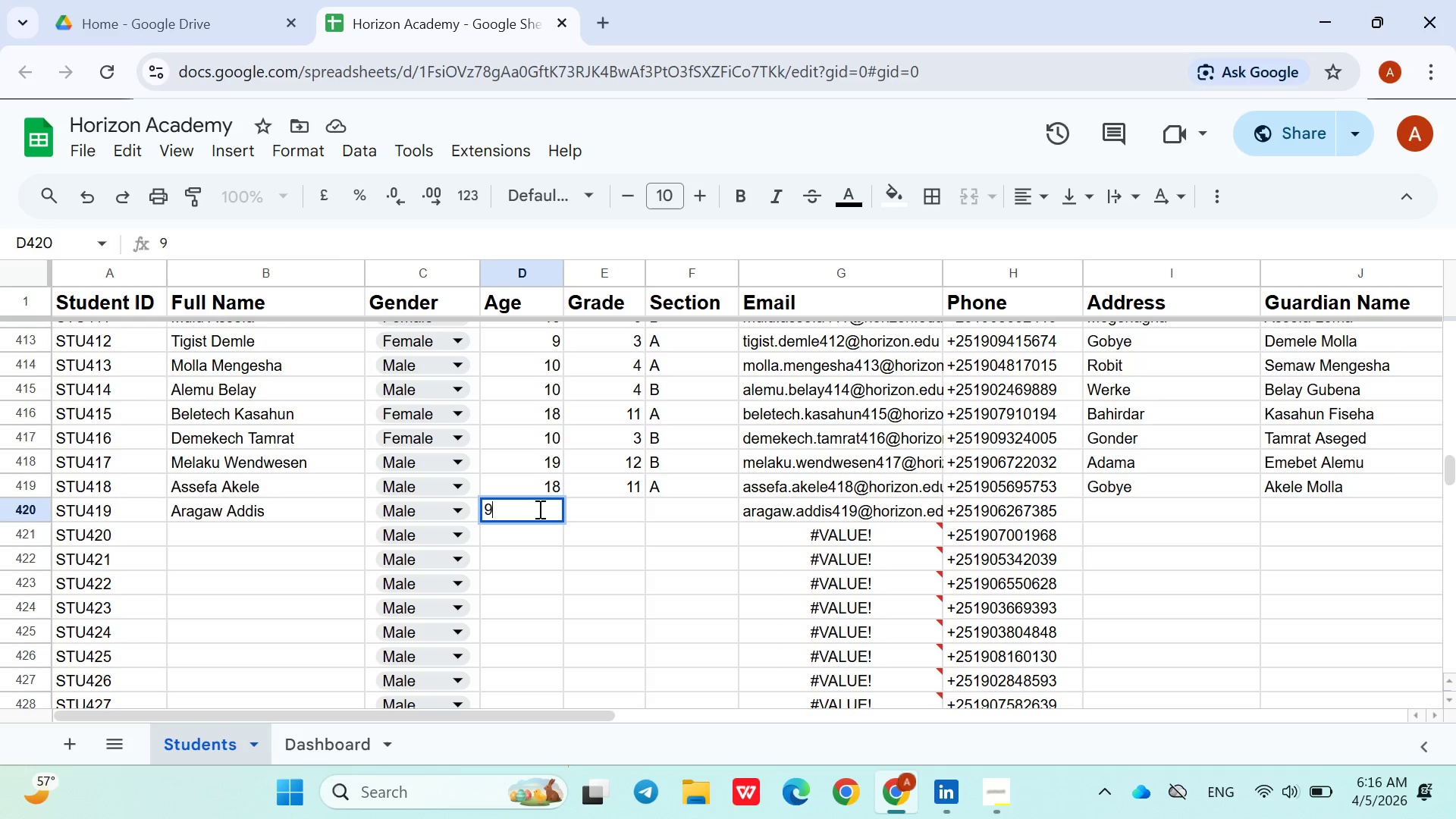 
key(ArrowRight)
 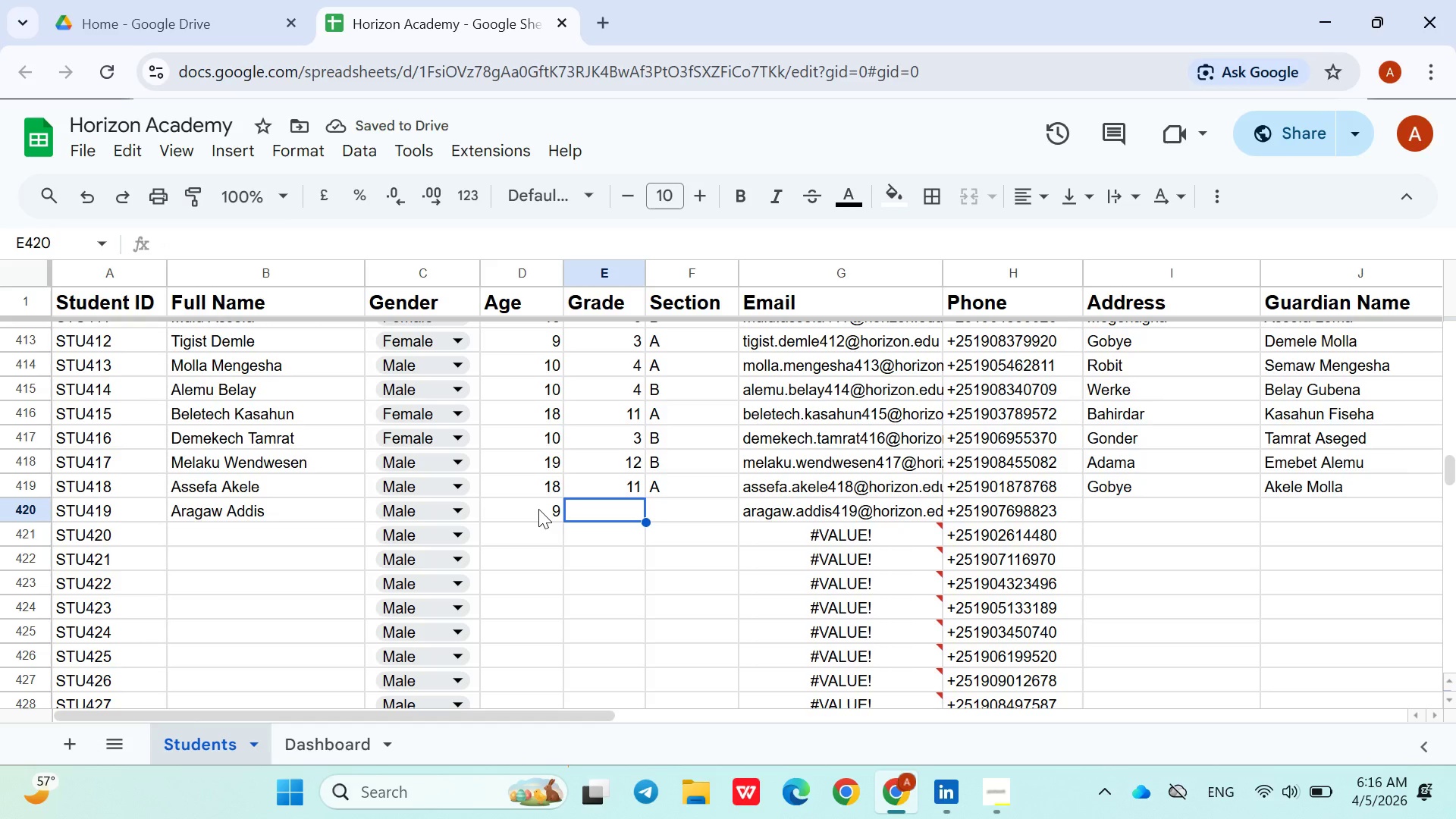 
key(2)
 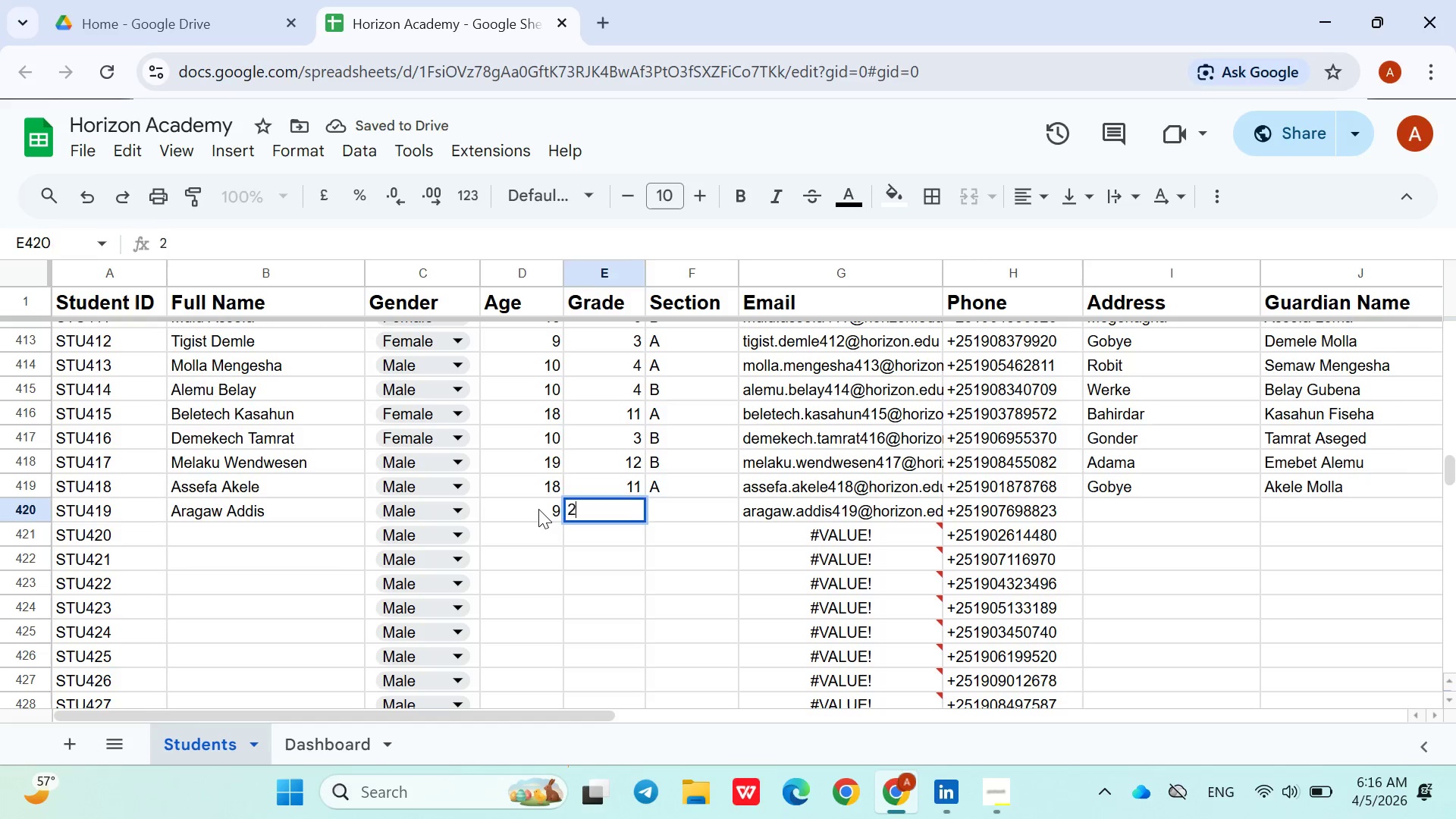 
key(ArrowRight)
 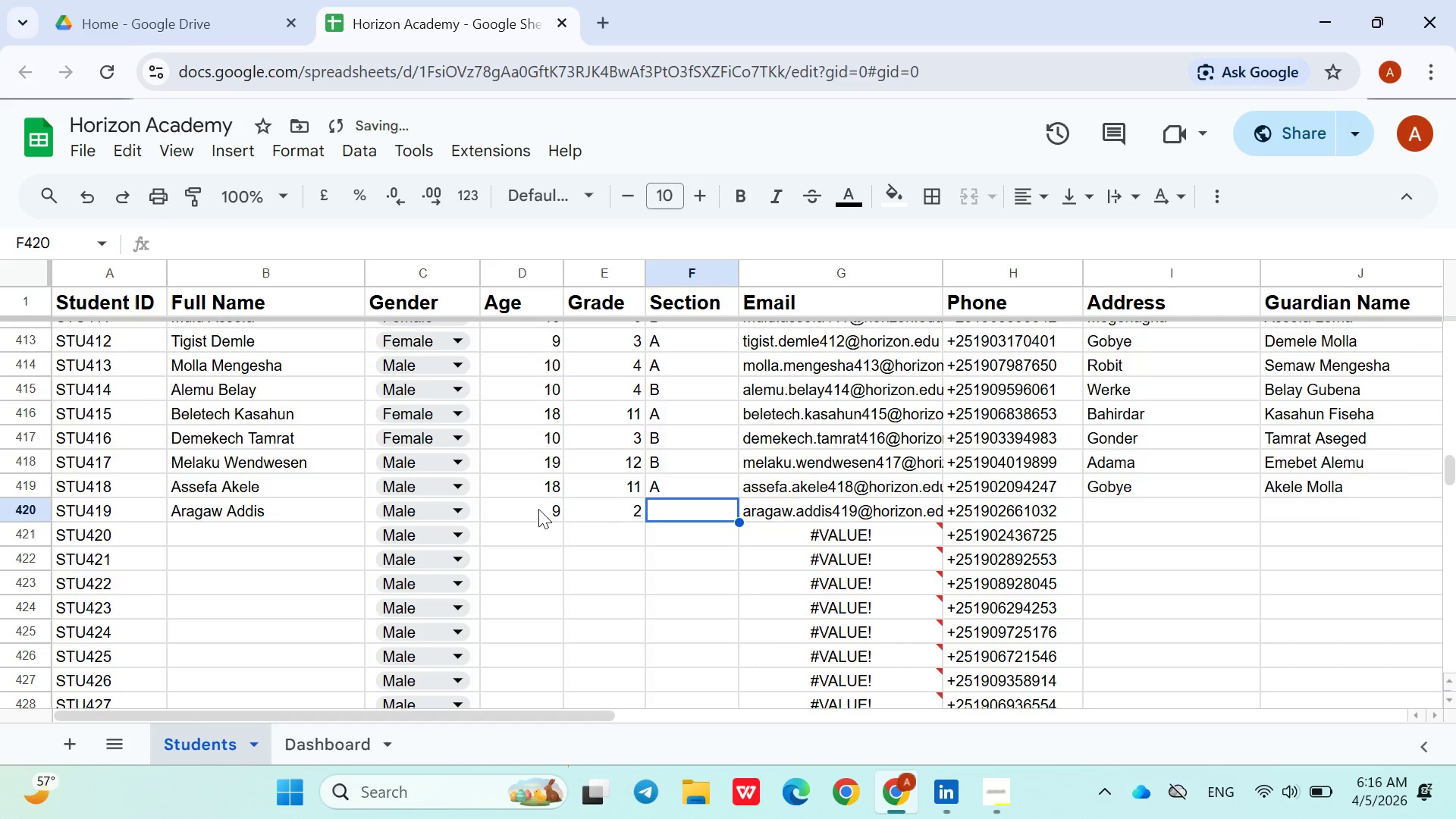 
key(Shift+A)
 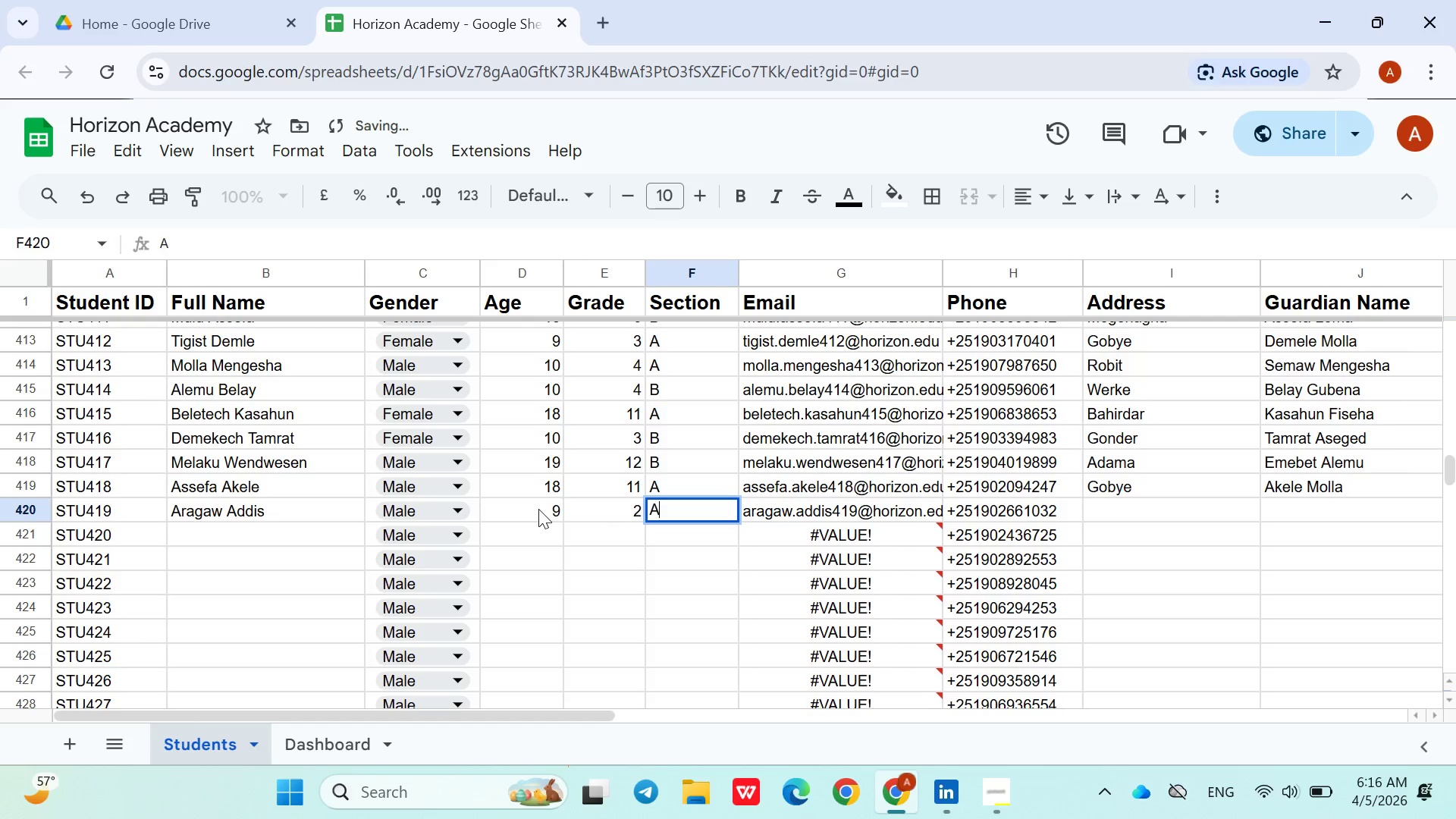 
key(ArrowRight)
 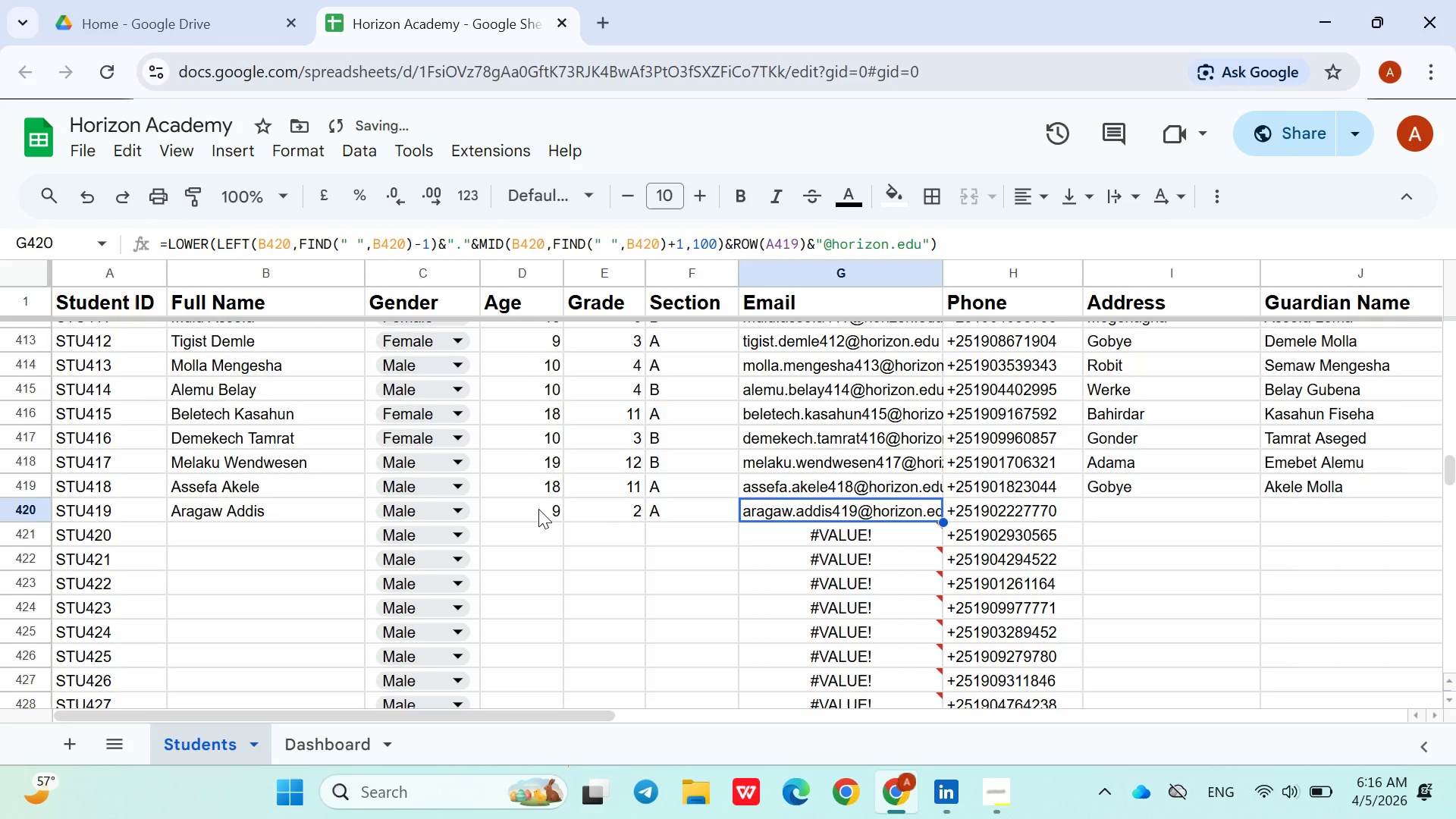 
key(ArrowRight)
 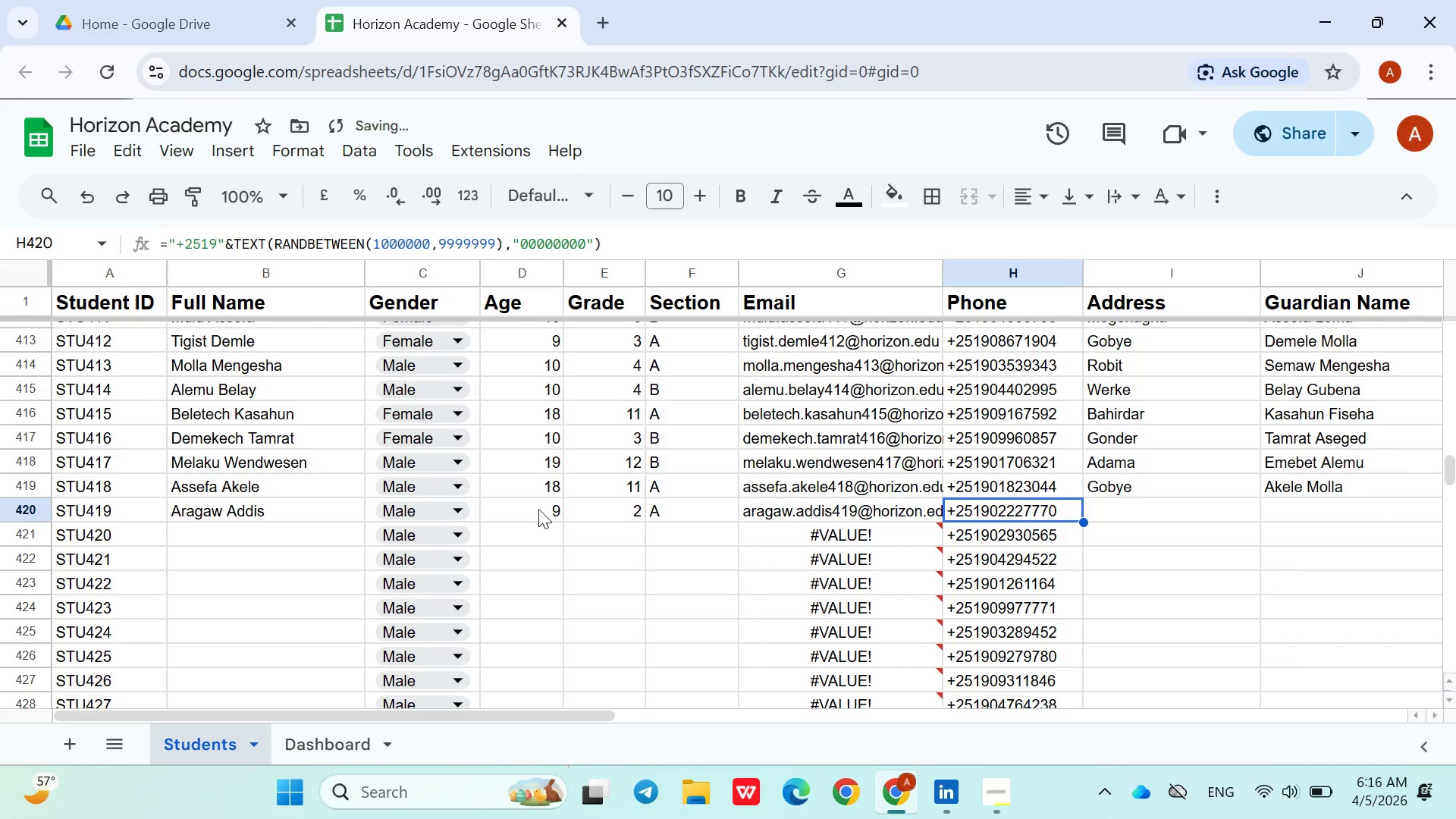 
key(ArrowRight)
 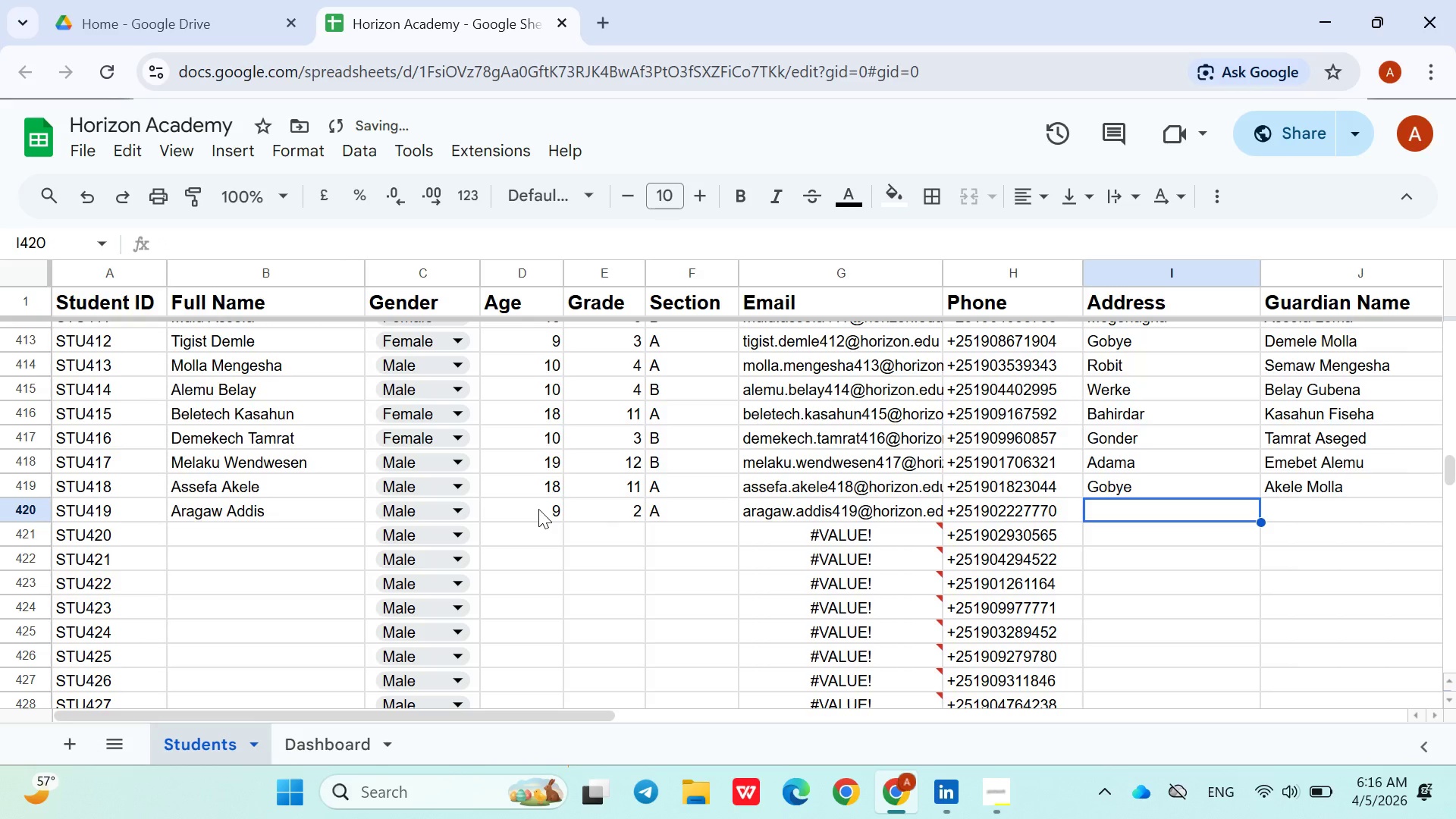 
type(Wer)
 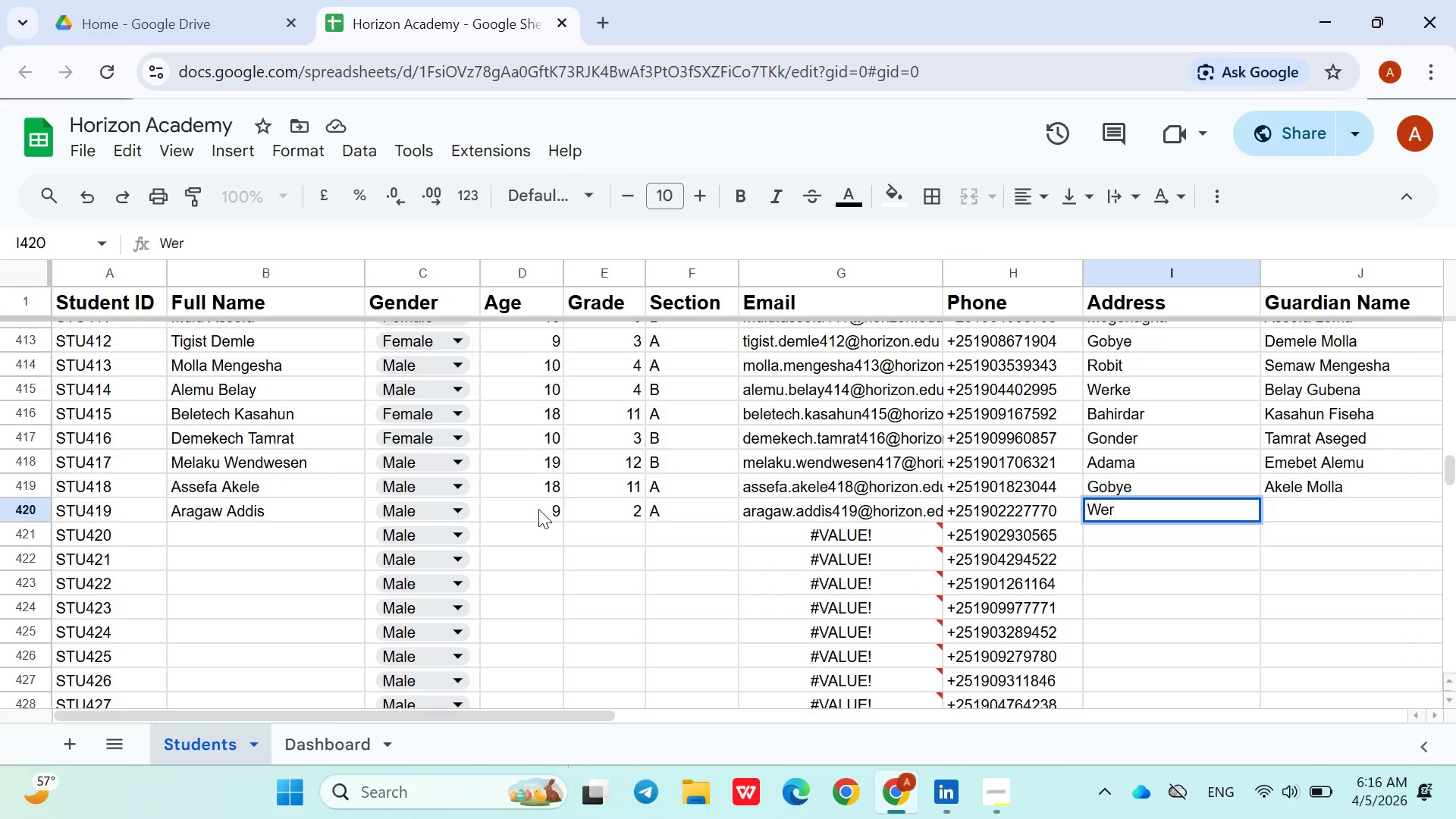 
key(K)
 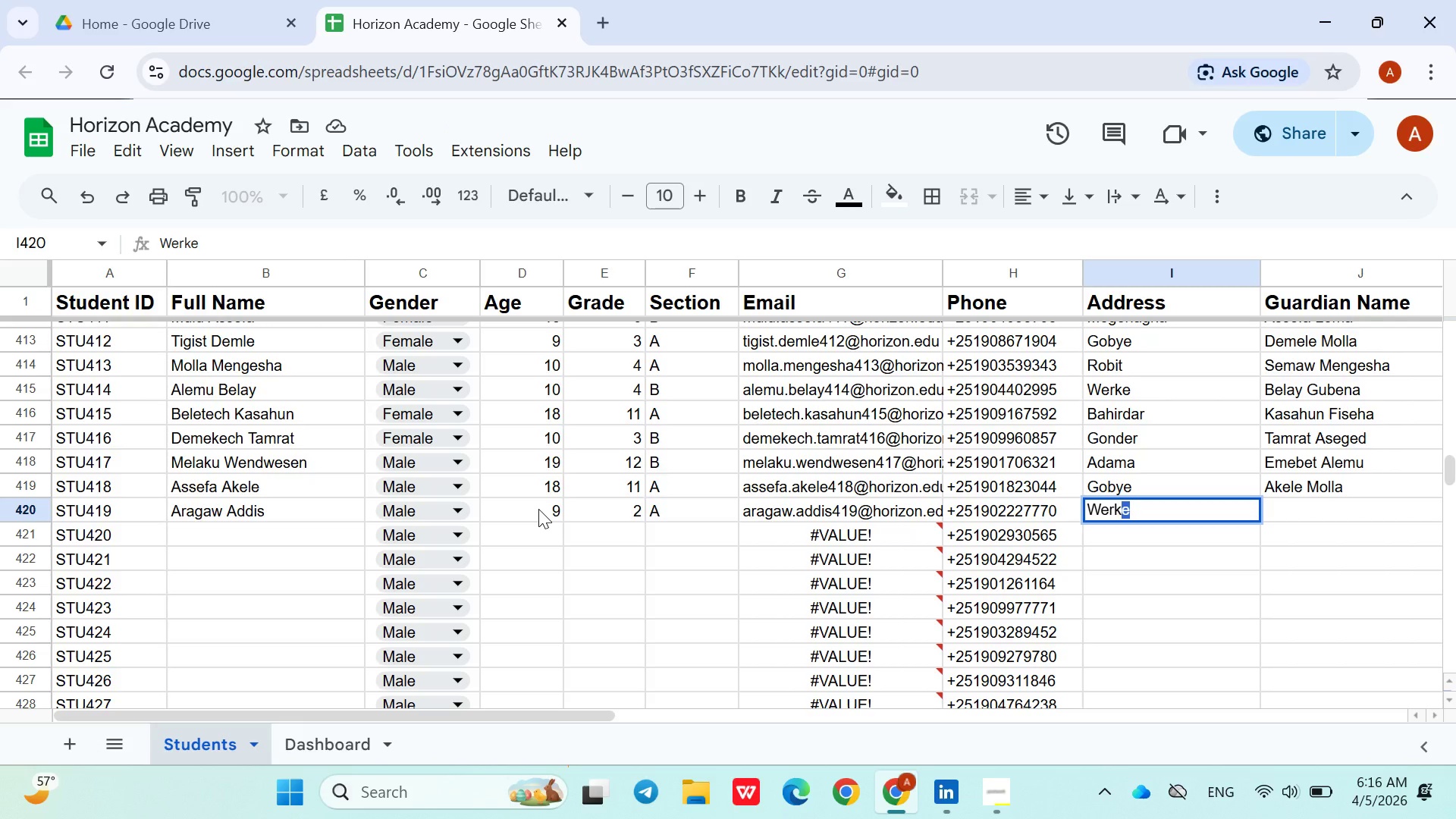 
key(ArrowRight)
 